 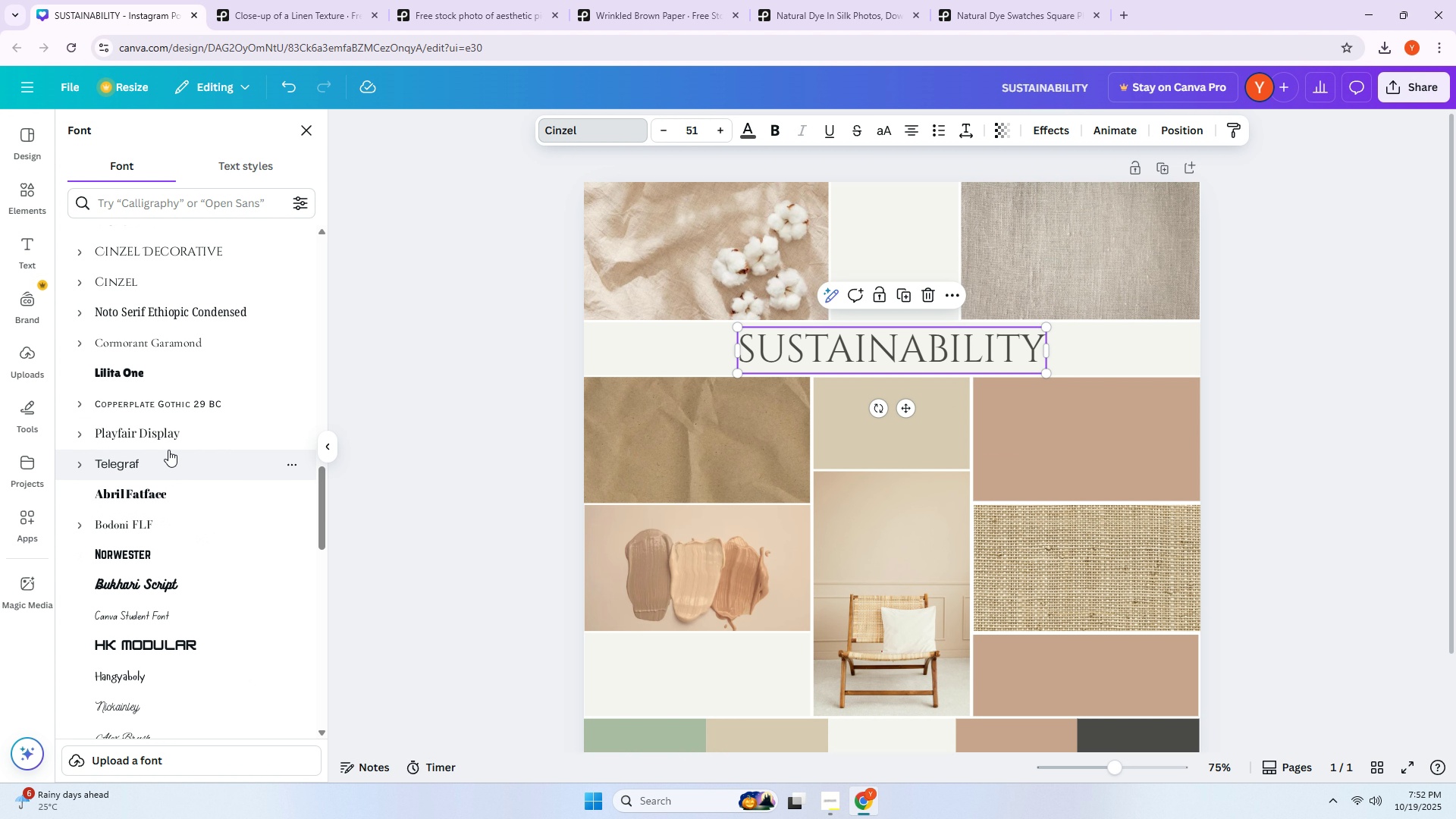 
scroll: coordinate [165, 450], scroll_direction: down, amount: 4.0
 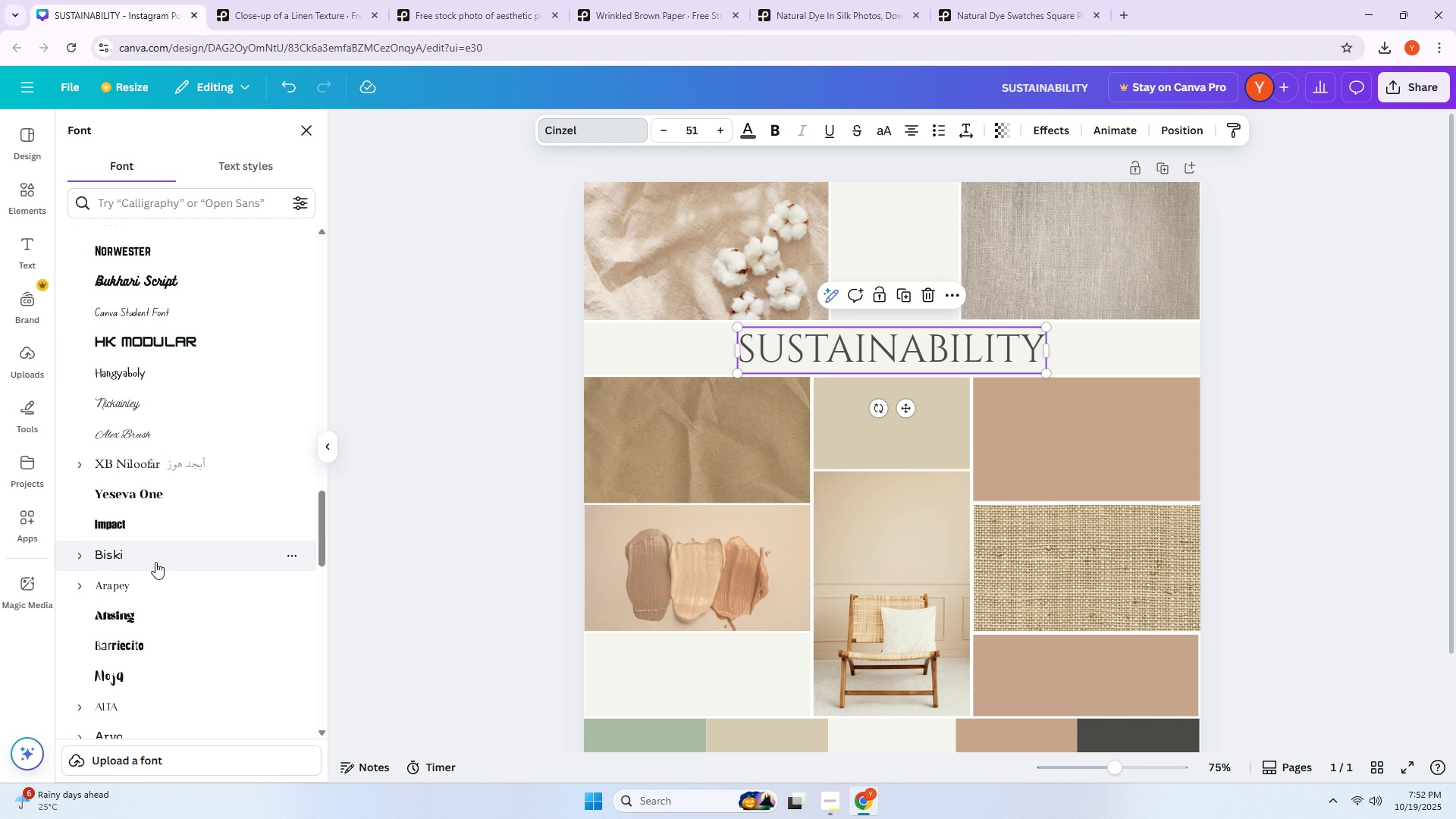 
left_click([146, 578])
 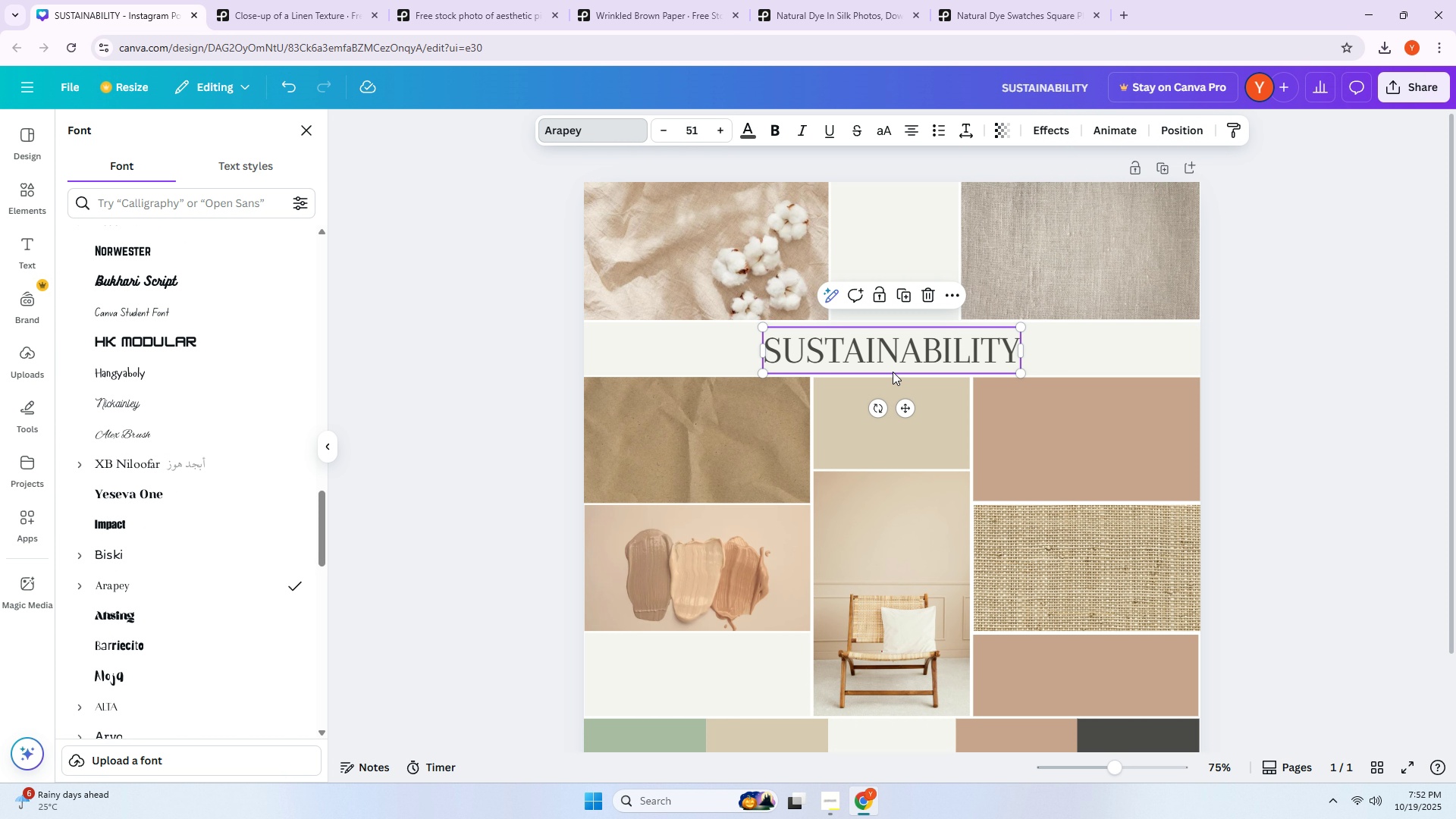 
left_click([1248, 378])
 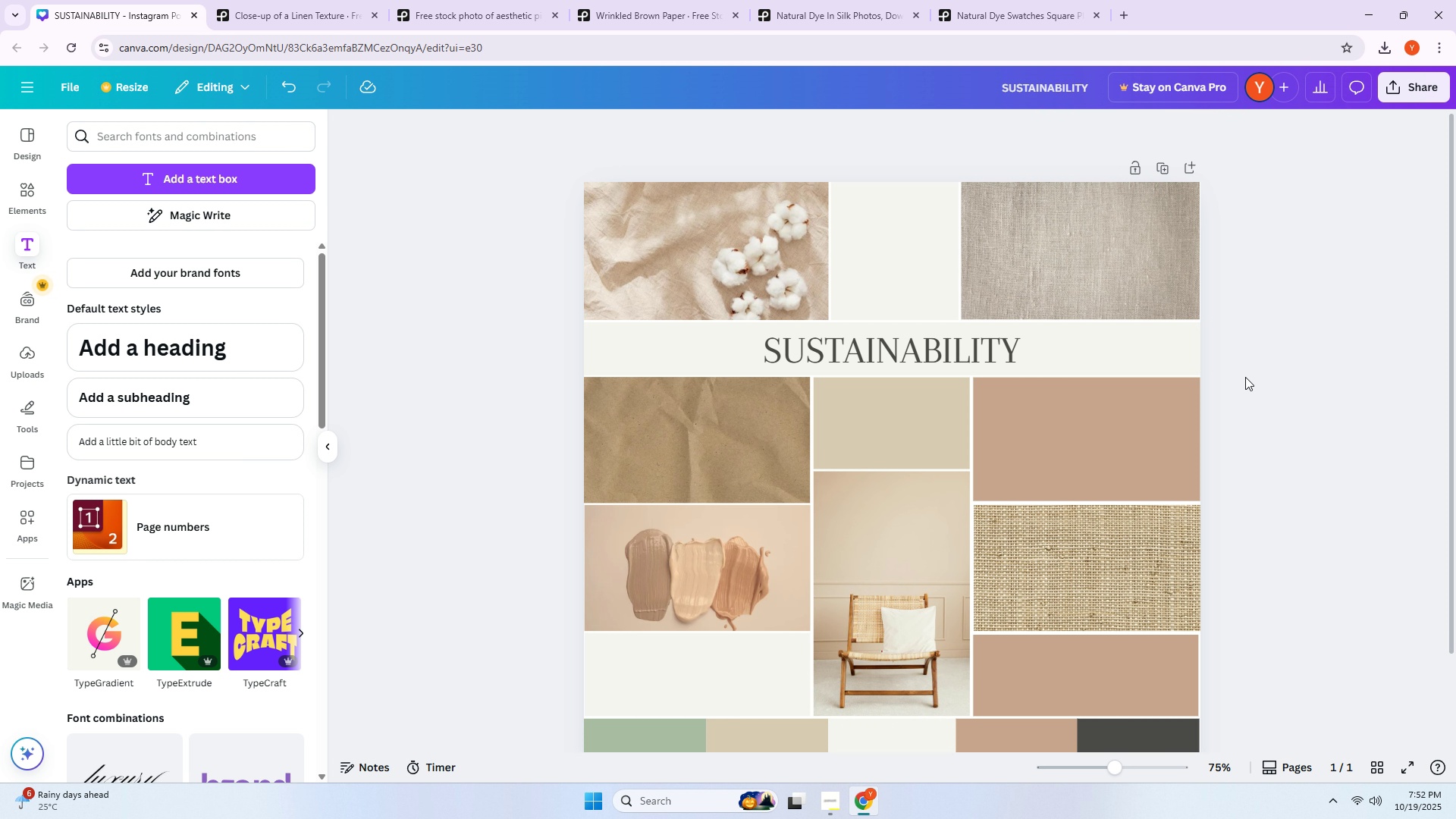 
wait(6.22)
 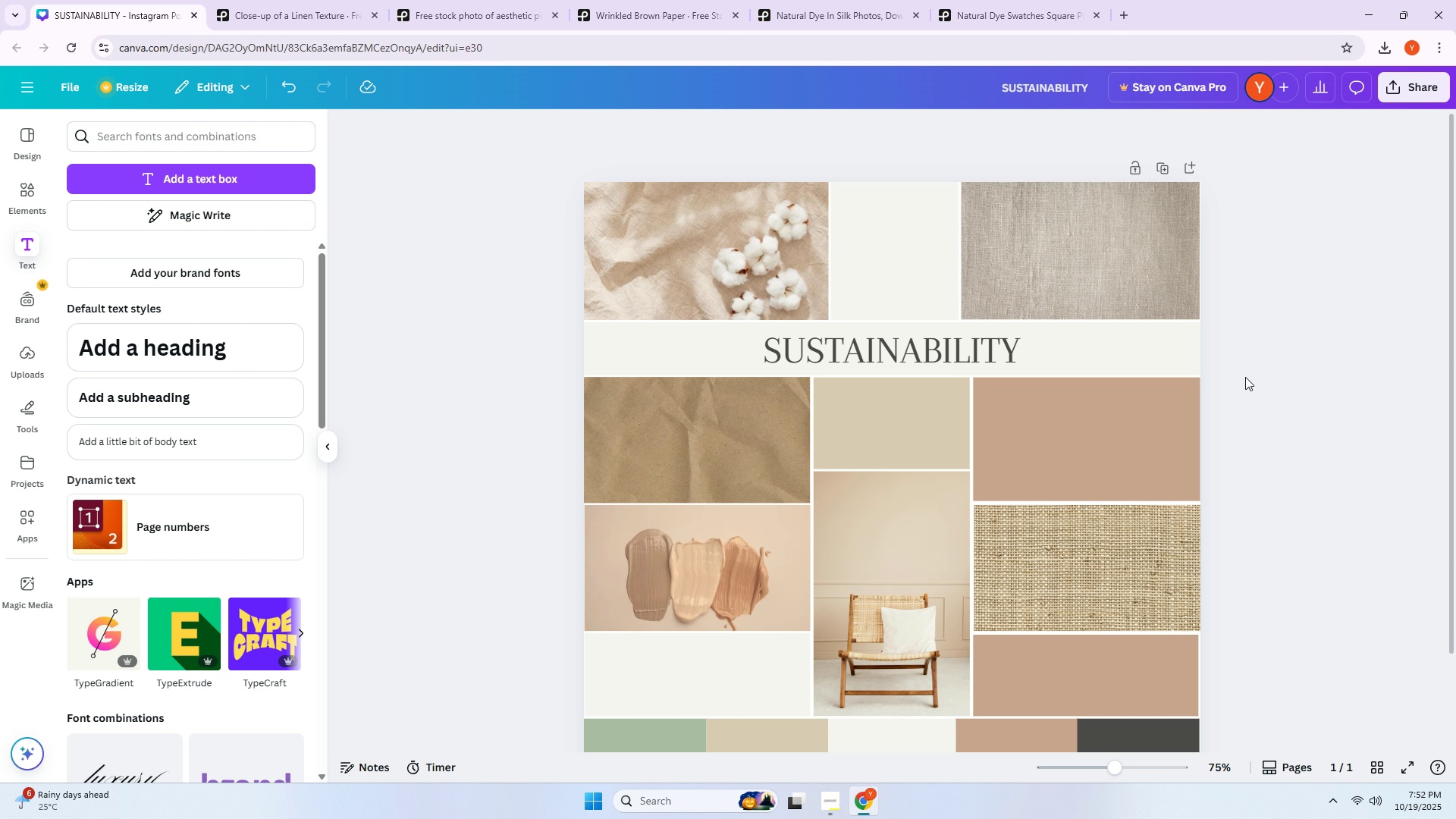 
left_click([794, 354])
 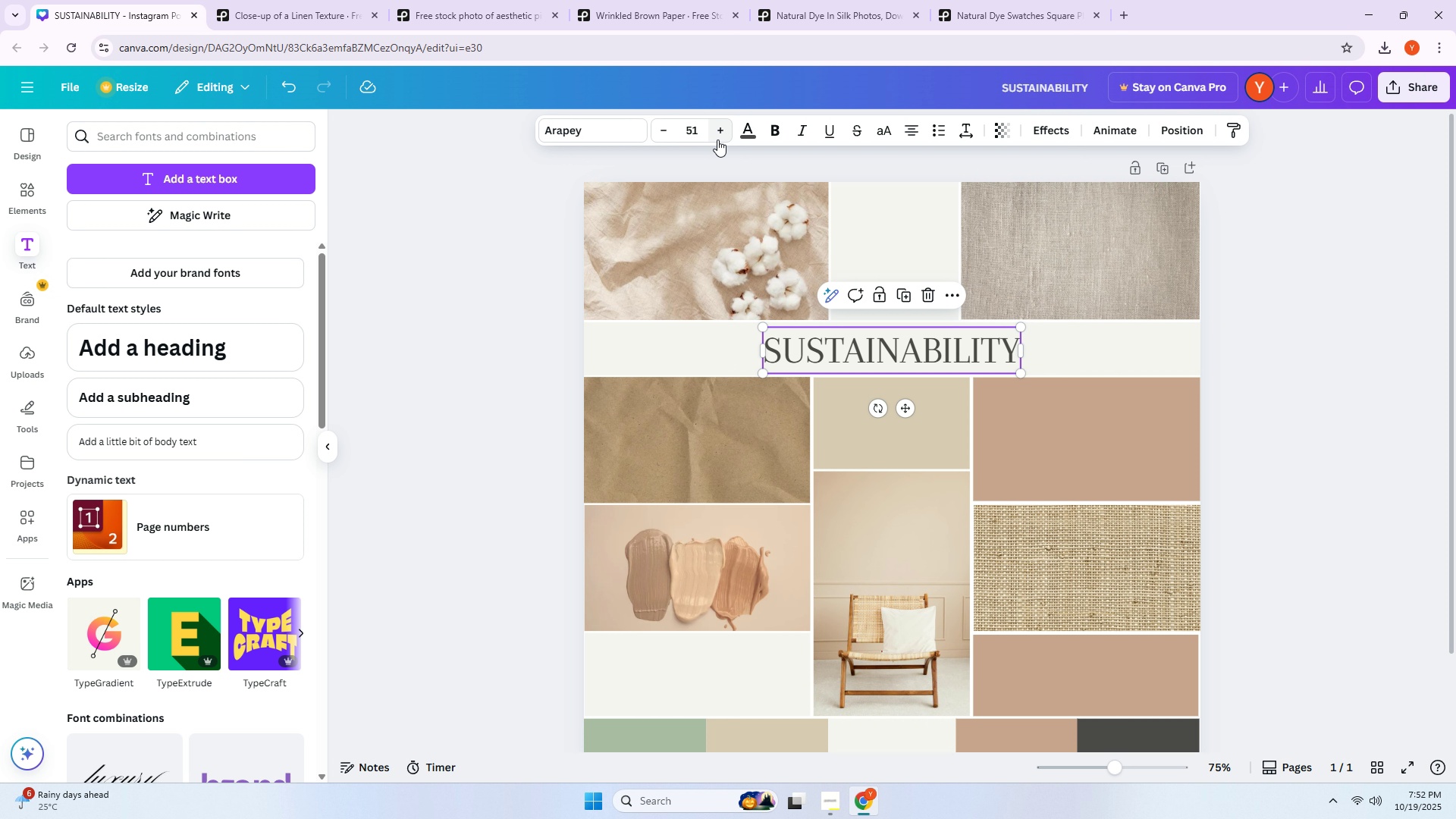 
left_click([632, 137])
 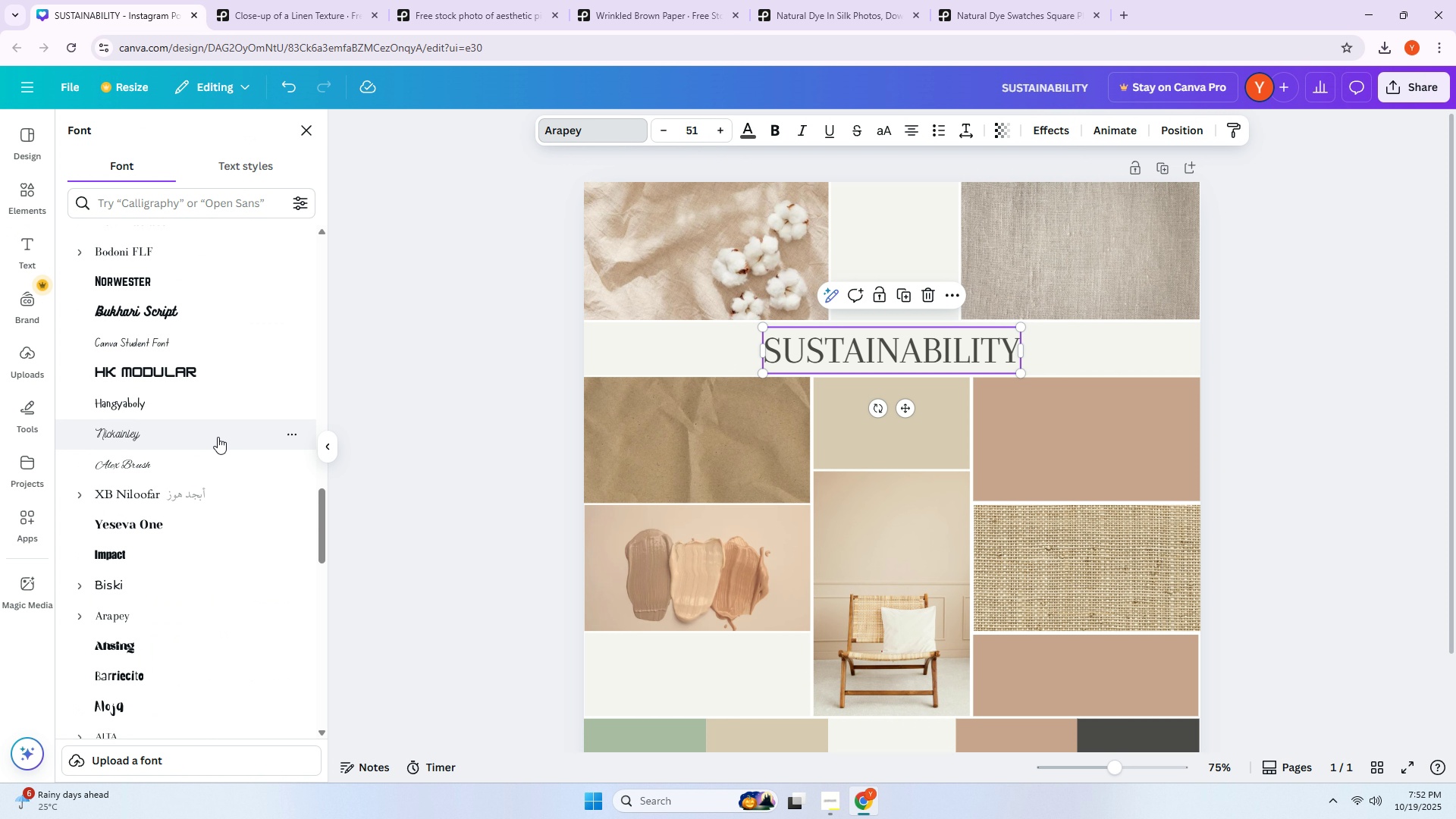 
scroll: coordinate [222, 437], scroll_direction: up, amount: 14.0
 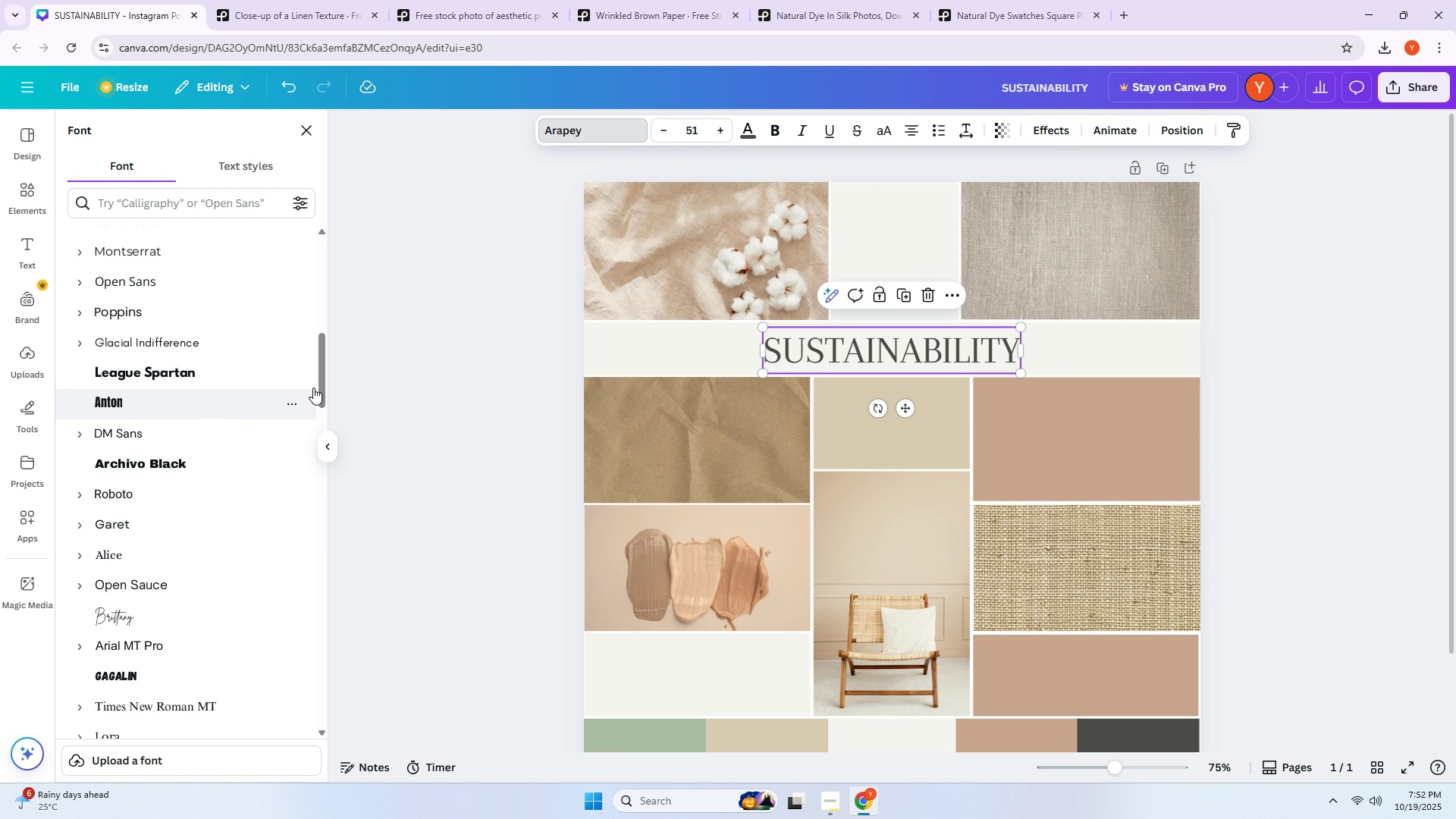 
left_click_drag(start_coordinate=[317, 386], to_coordinate=[353, 251])
 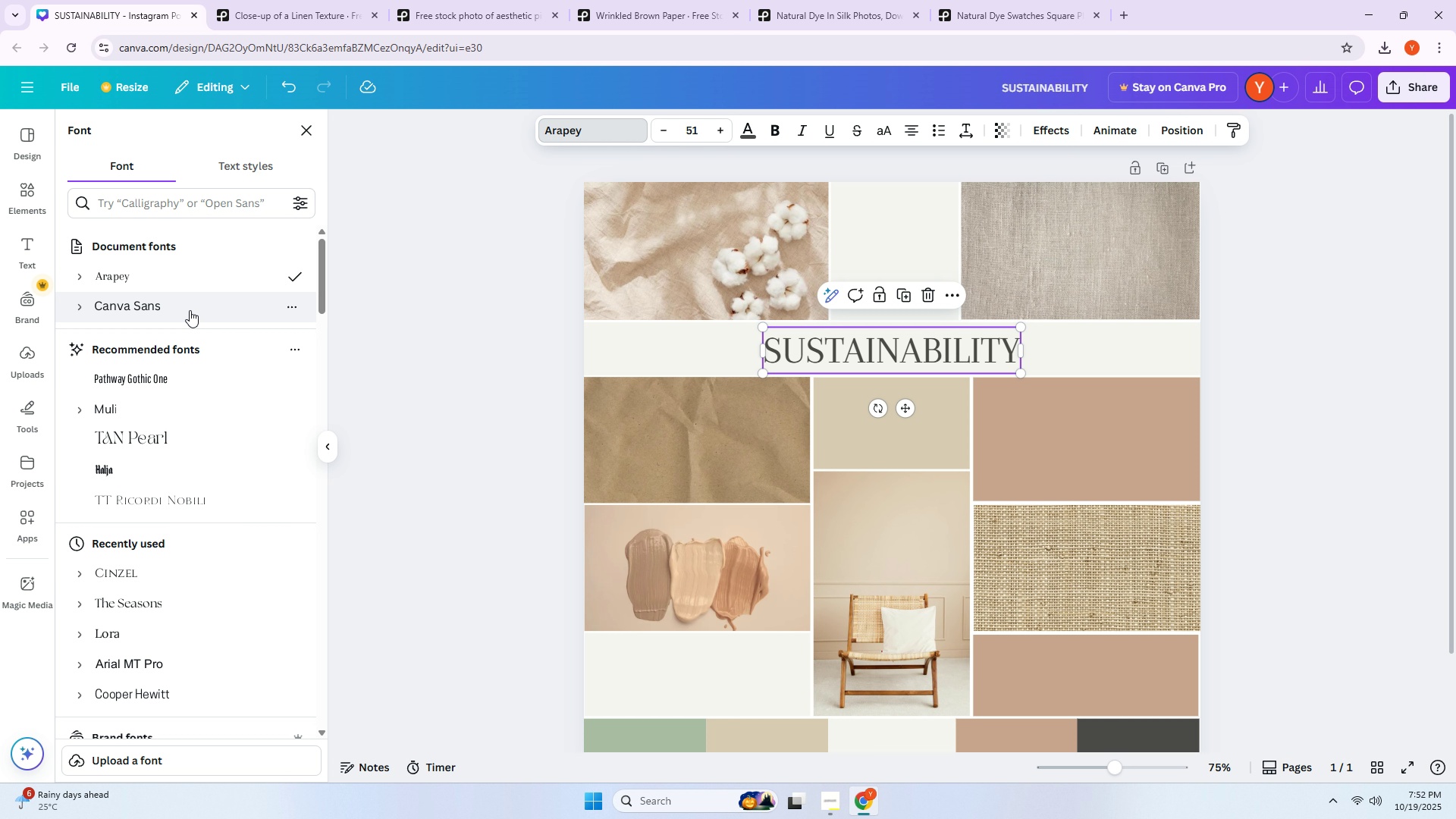 
left_click([190, 310])
 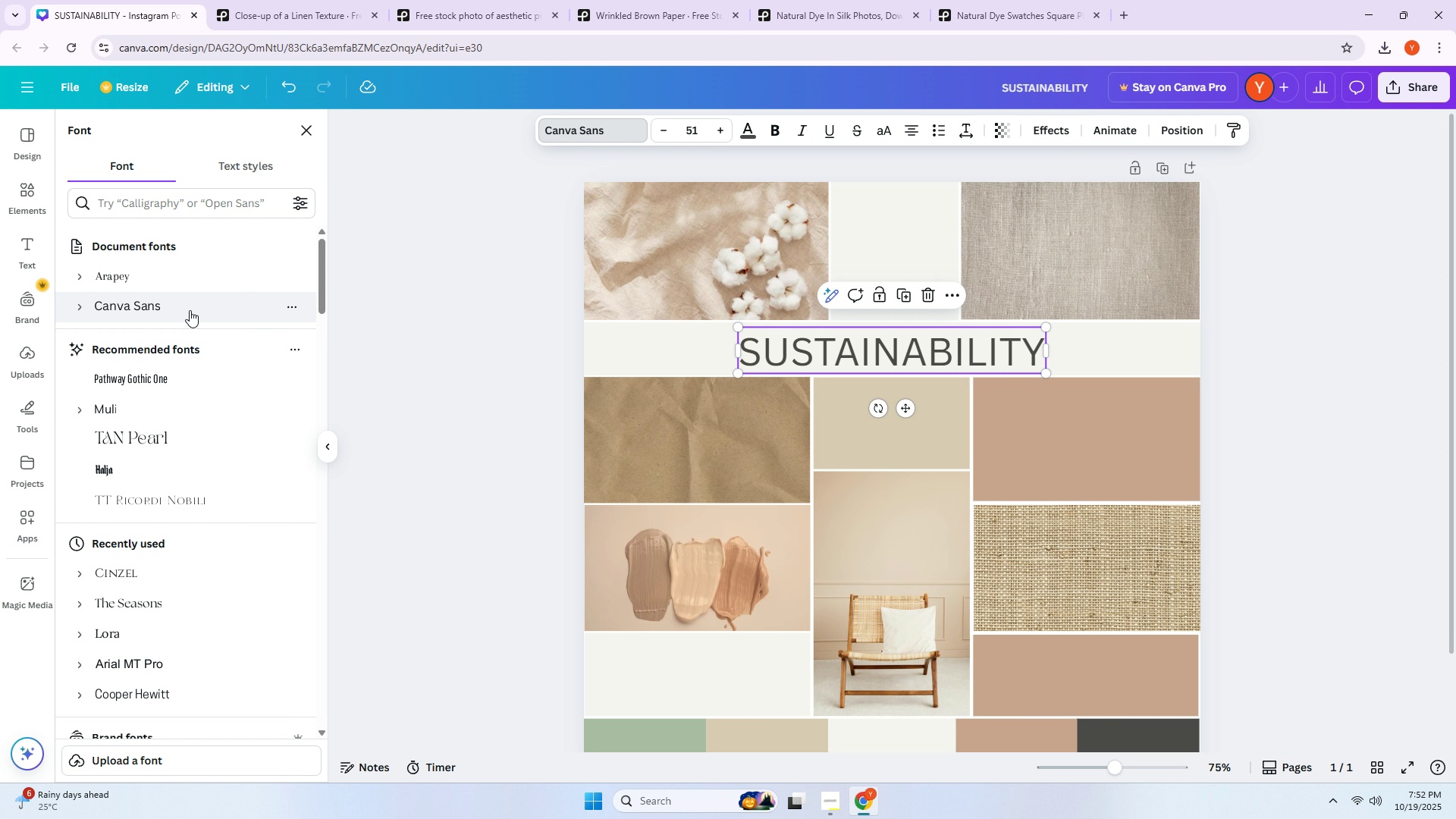 
wait(7.05)
 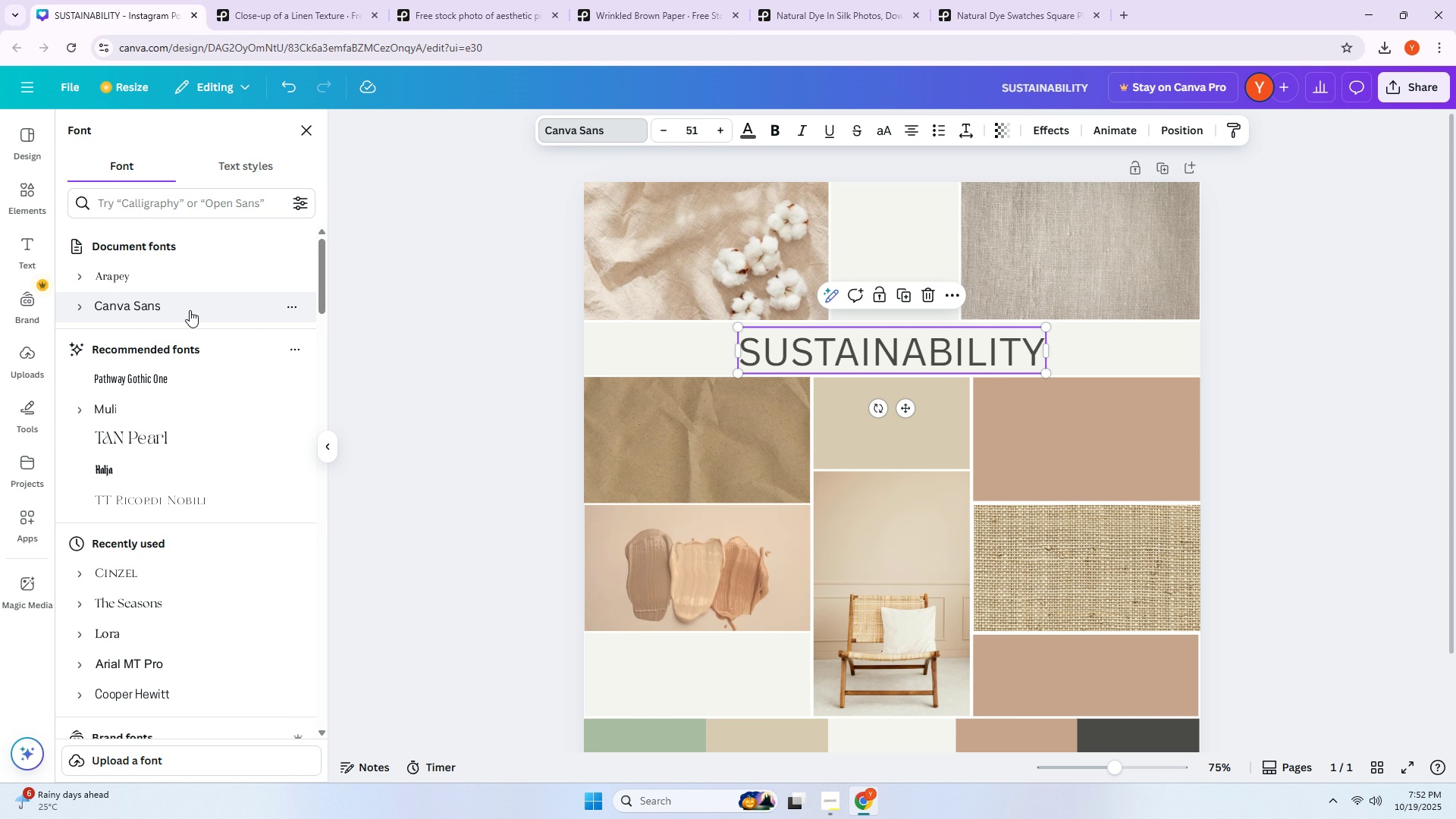 
scroll: coordinate [190, 310], scroll_direction: down, amount: 1.0
 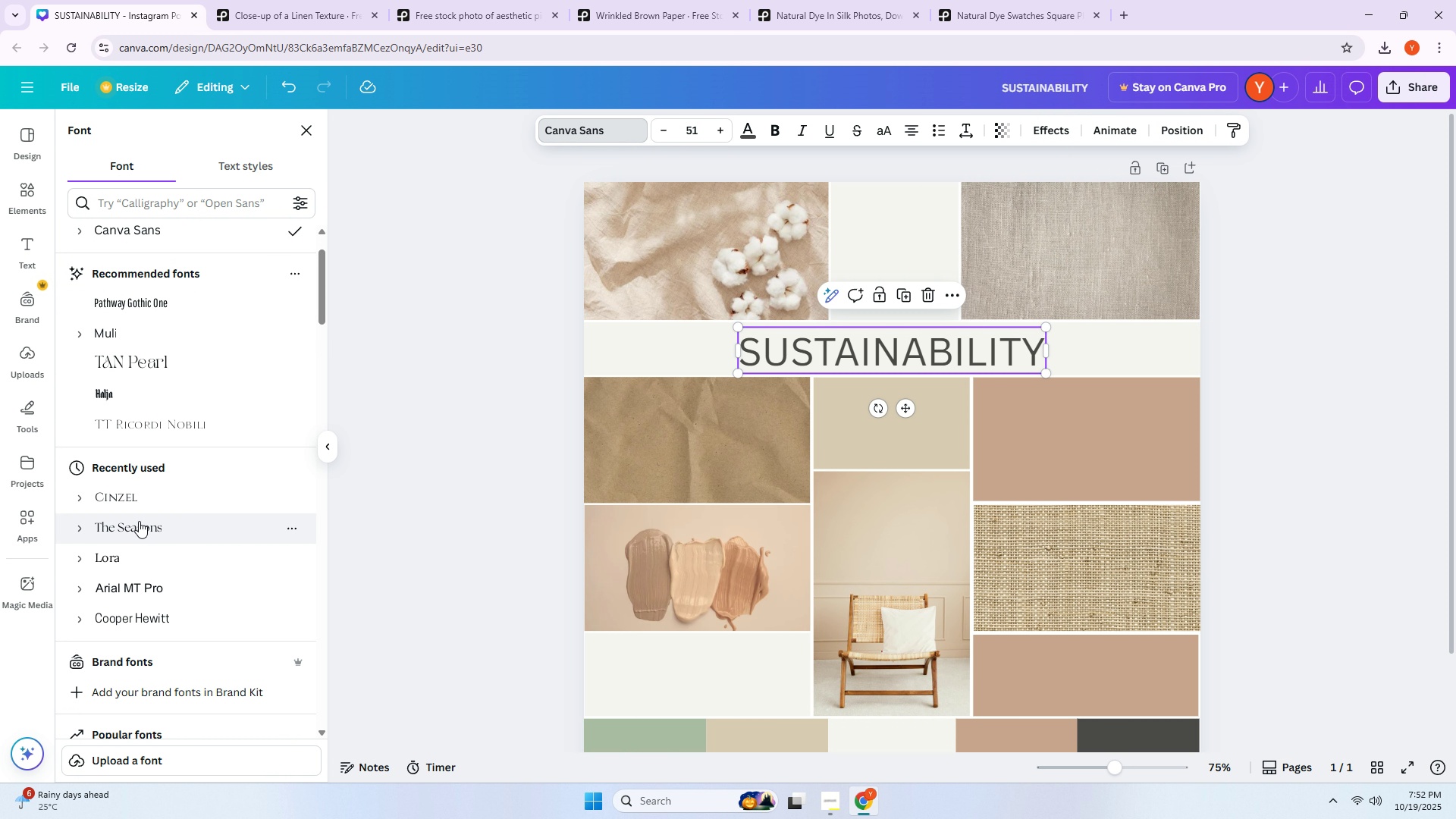 
left_click([133, 554])
 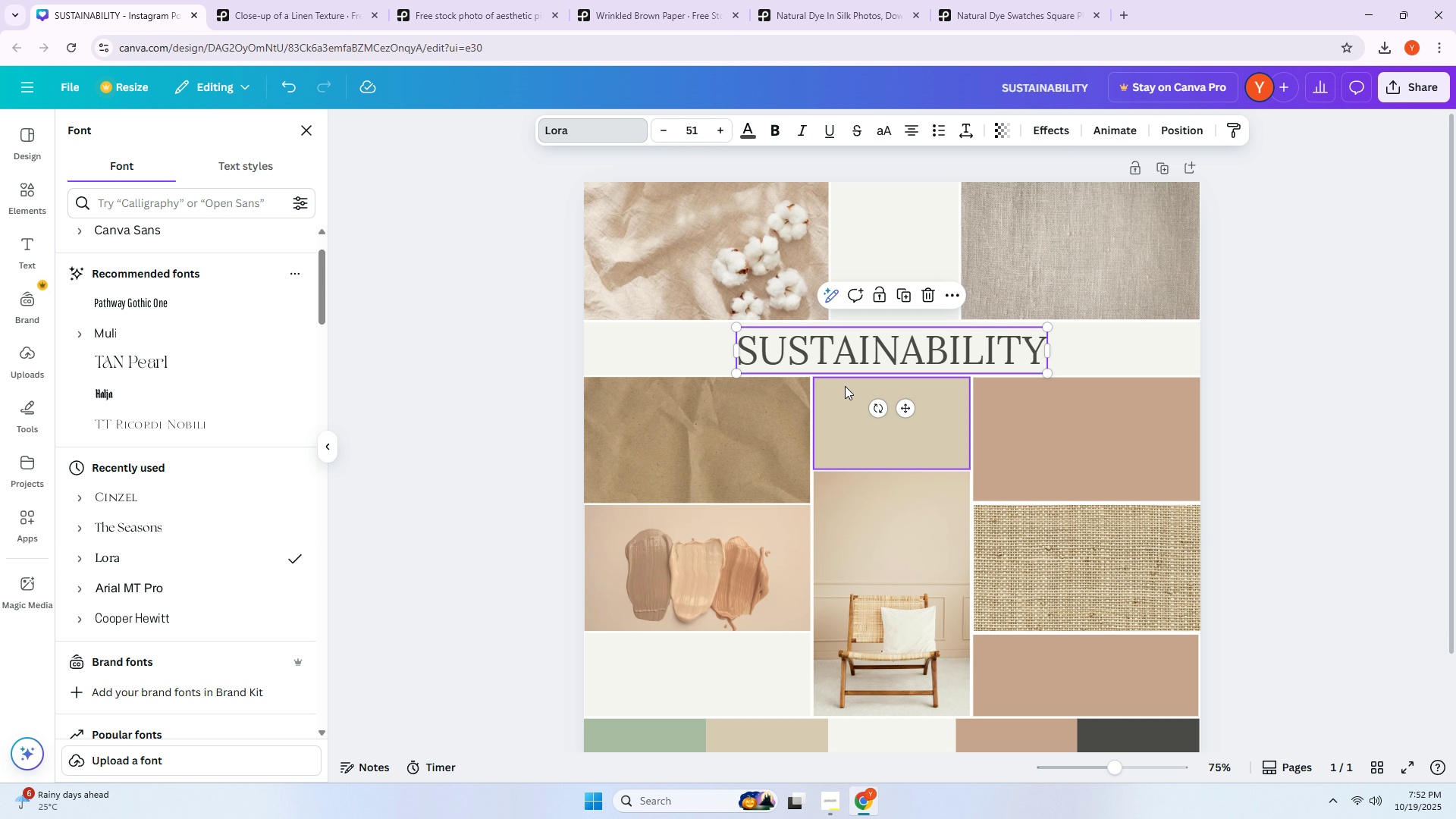 
double_click([865, 357])
 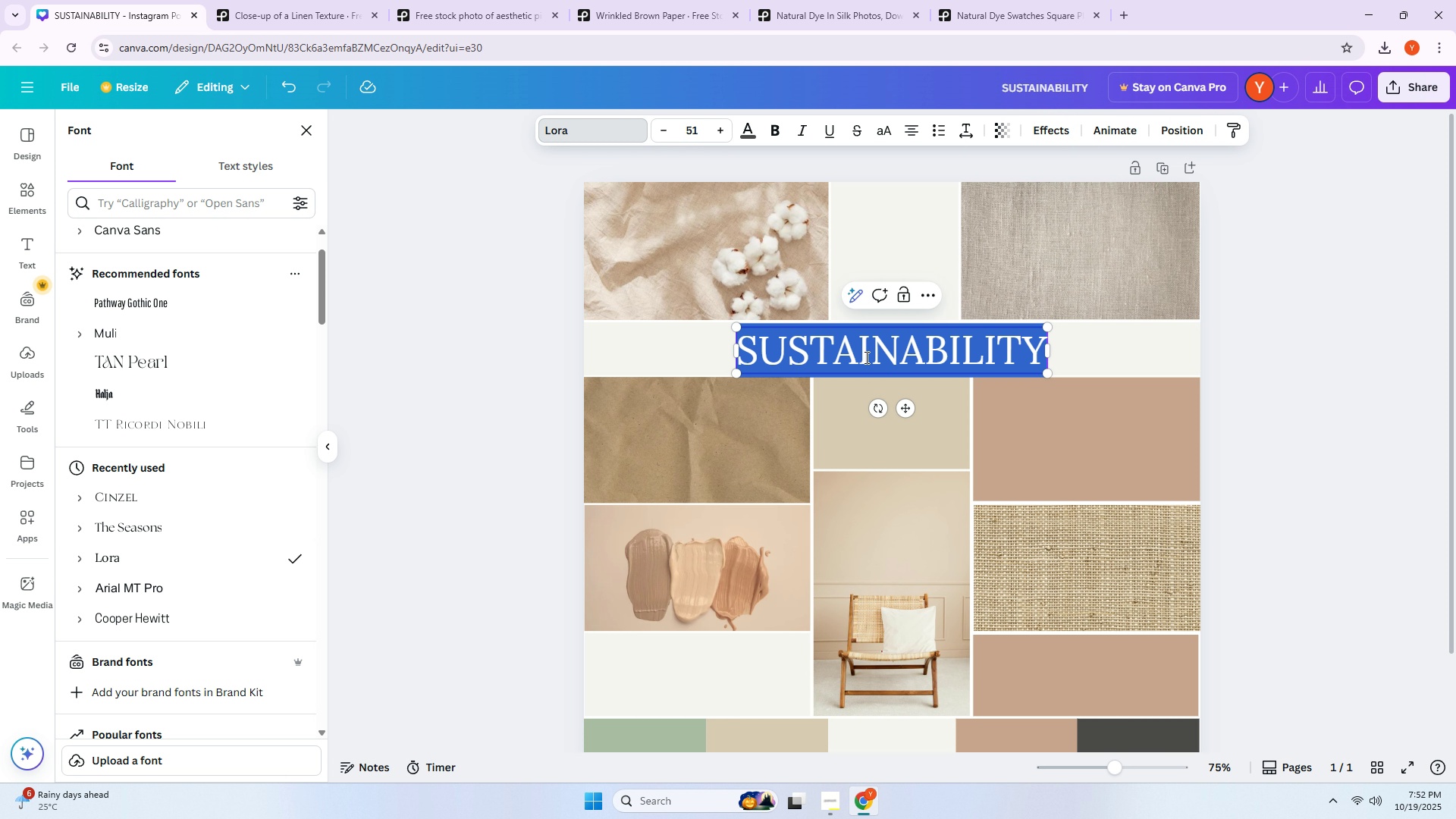 
triple_click([865, 357])
 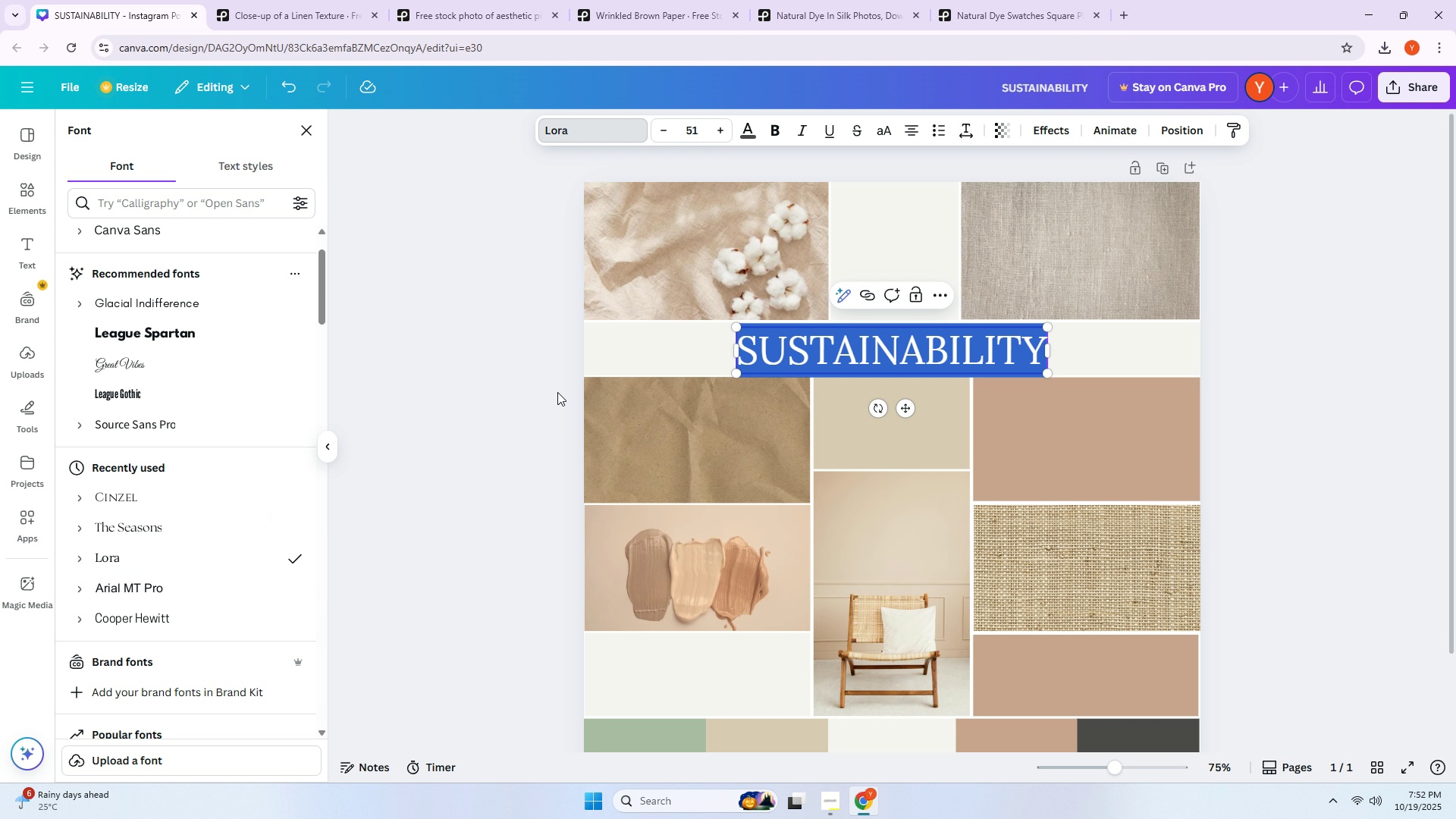 
left_click([653, 360])
 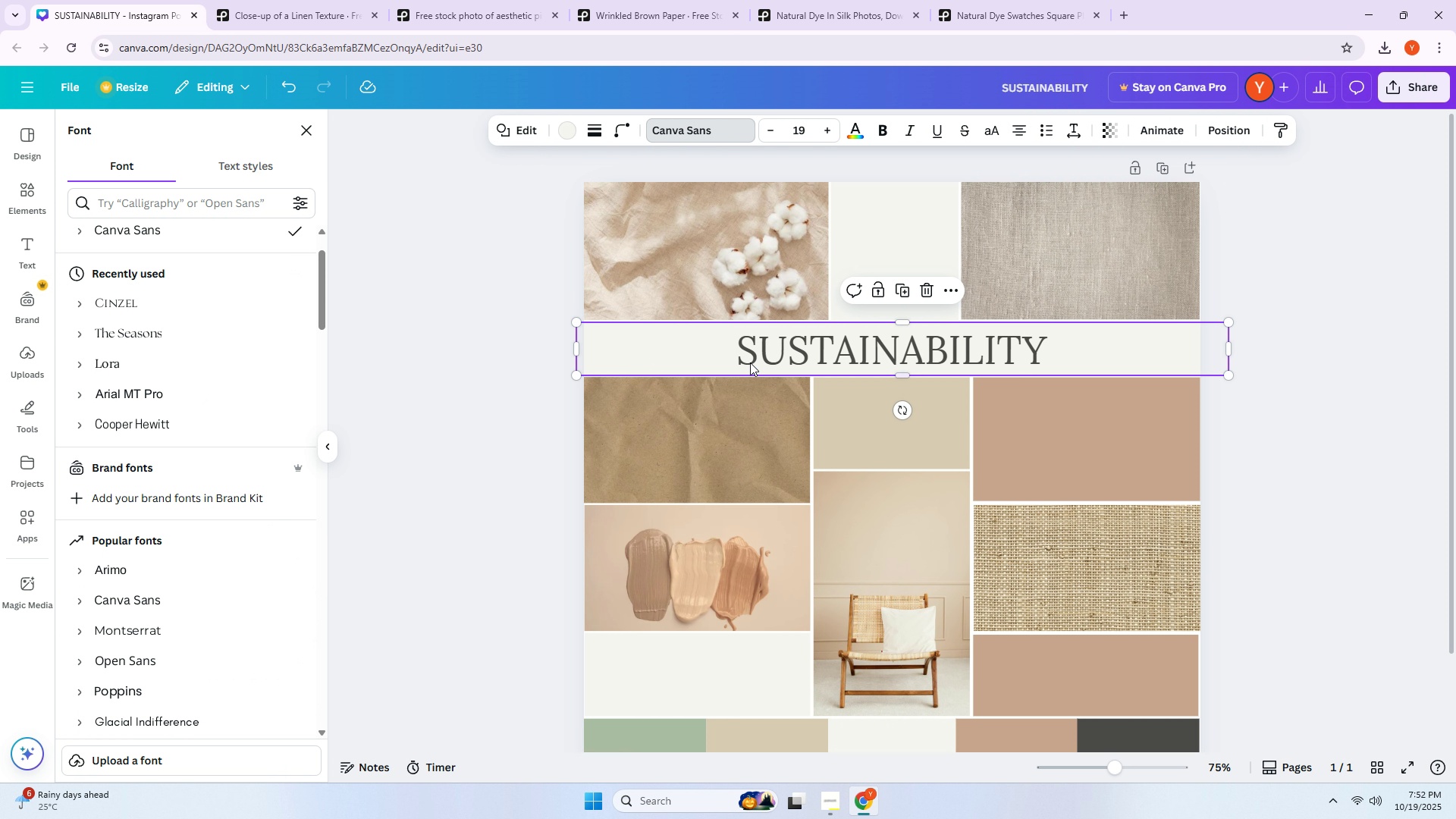 
double_click([824, 352])
 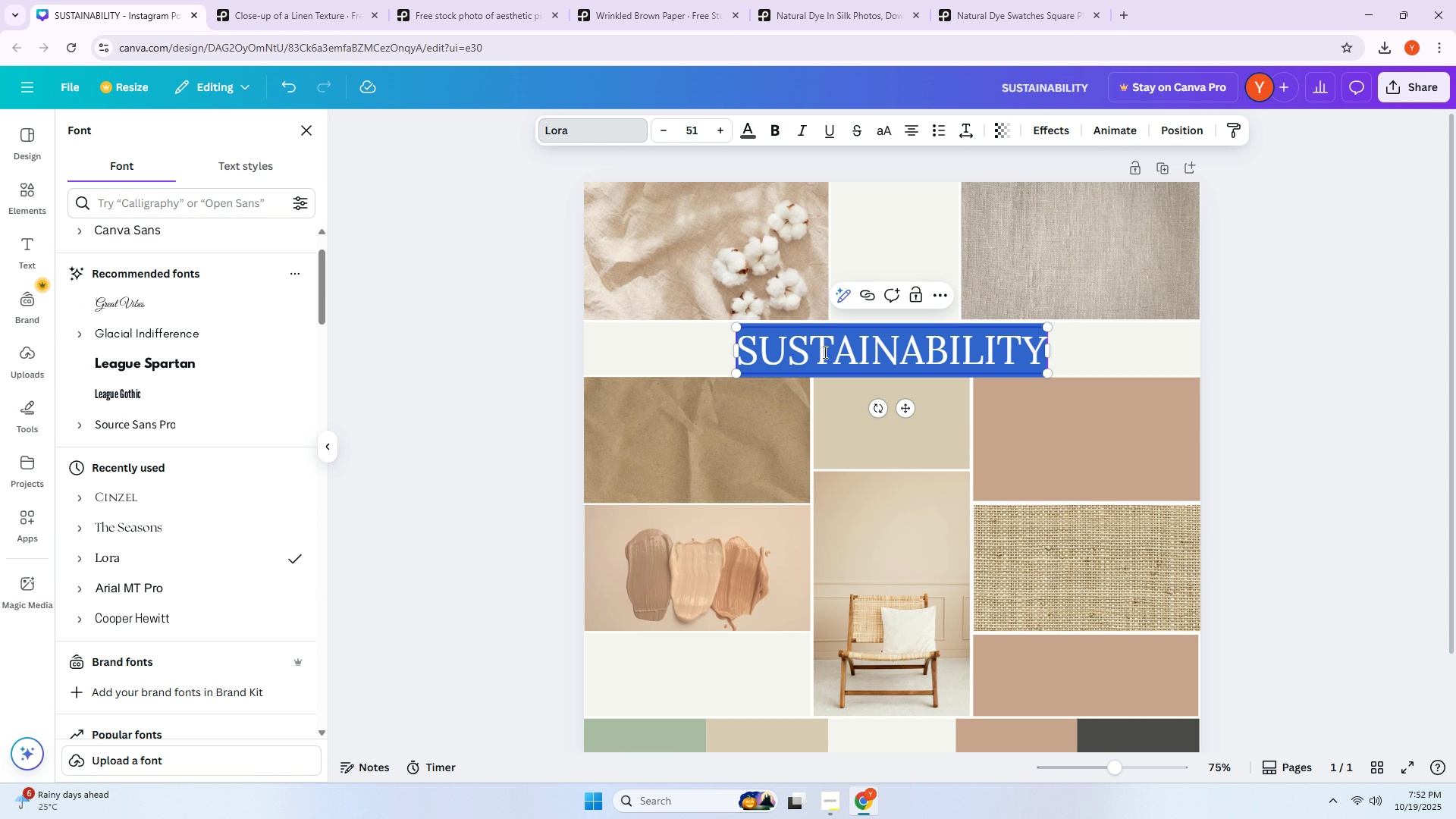 
triple_click([824, 352])
 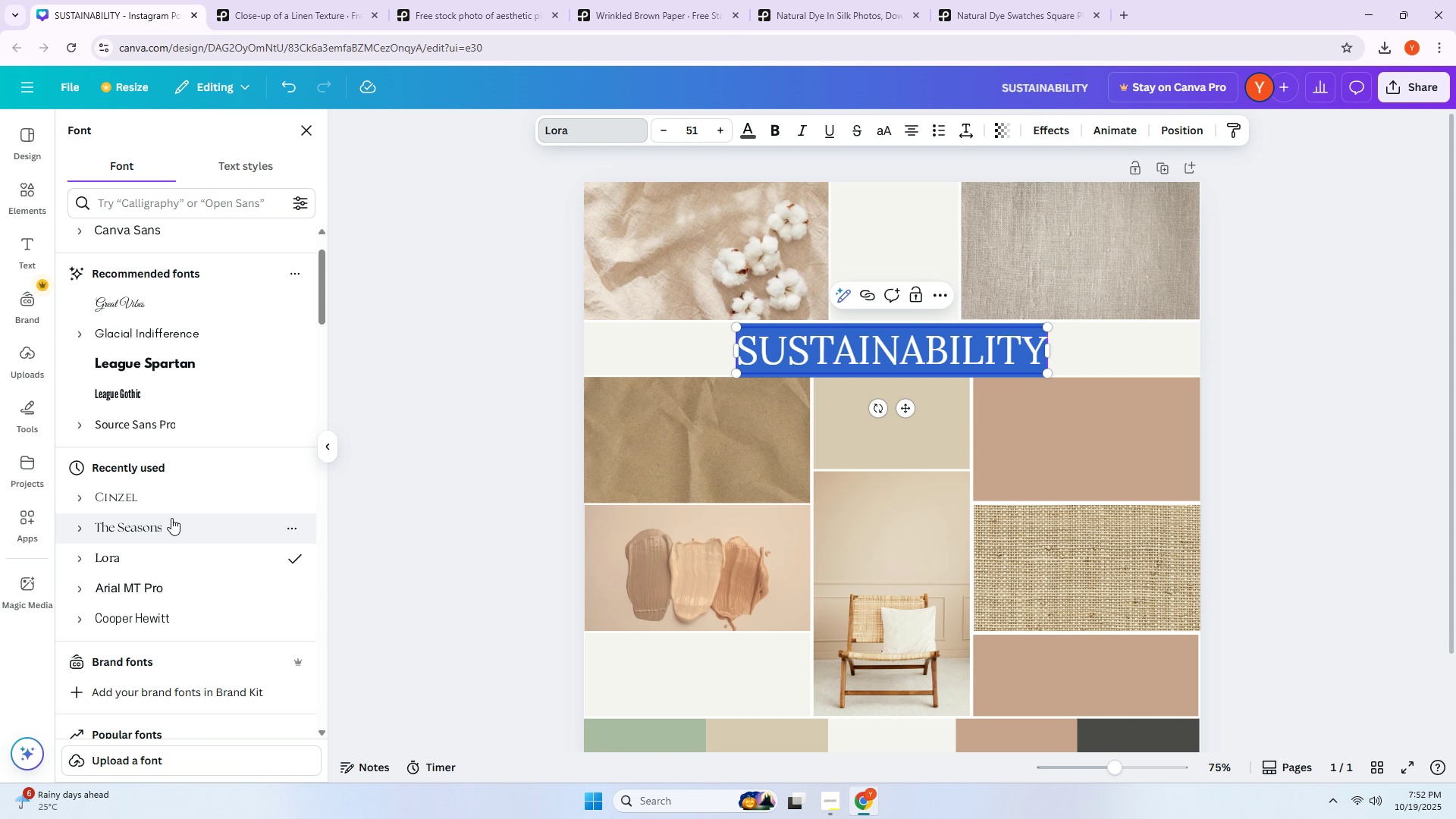 
left_click([171, 518])
 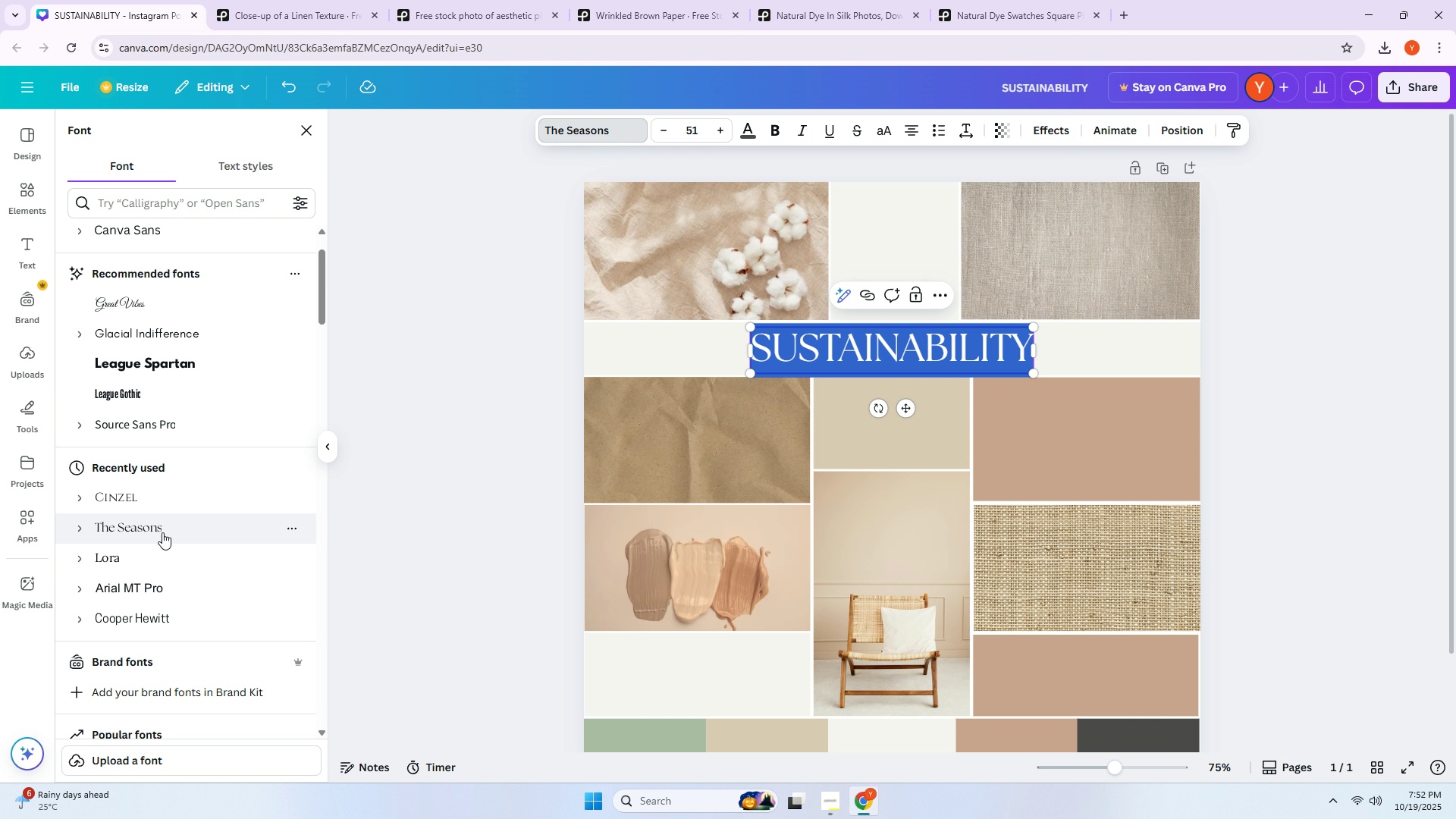 
left_click([146, 582])
 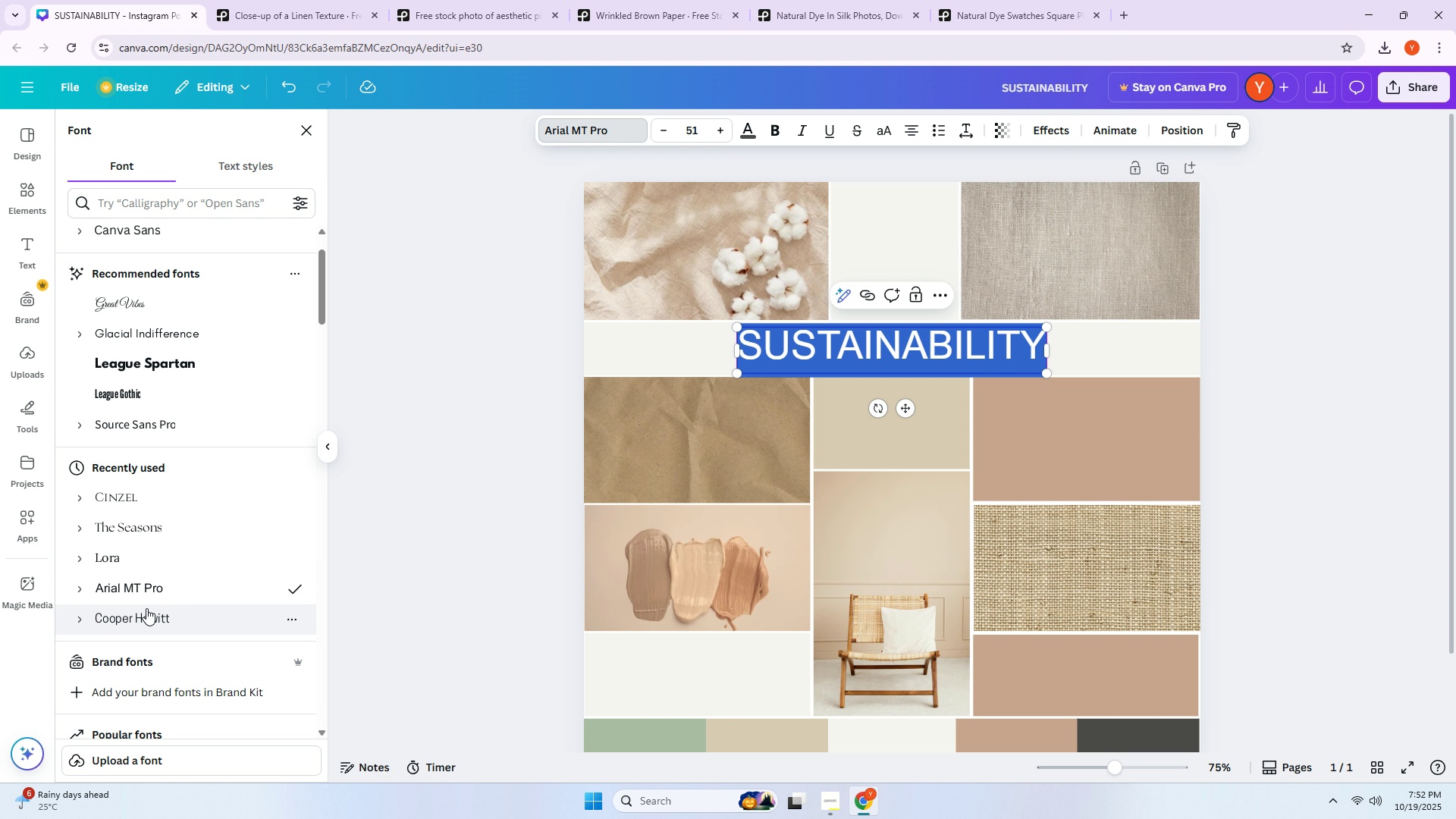 
left_click([146, 611])
 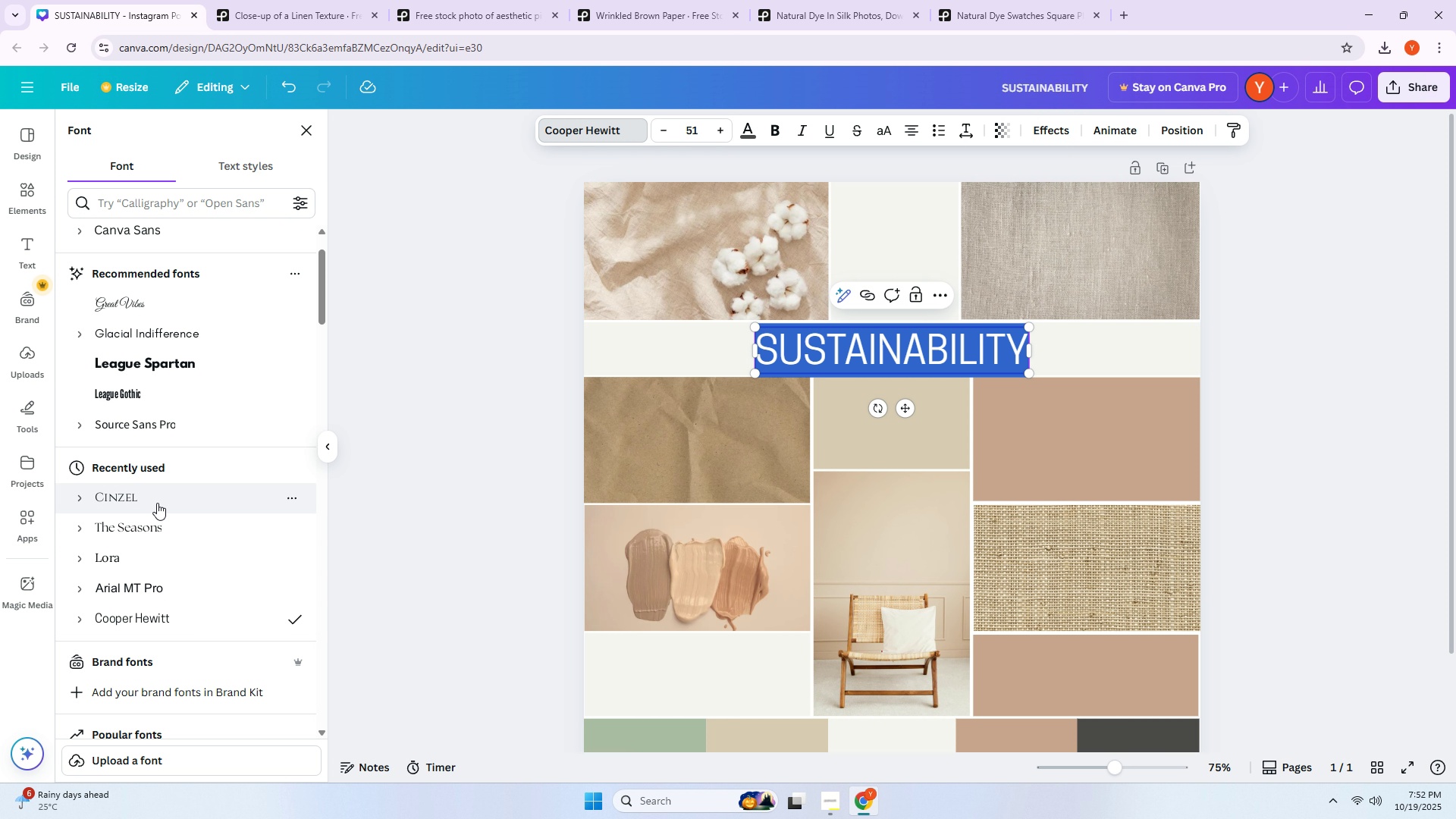 
left_click([156, 494])
 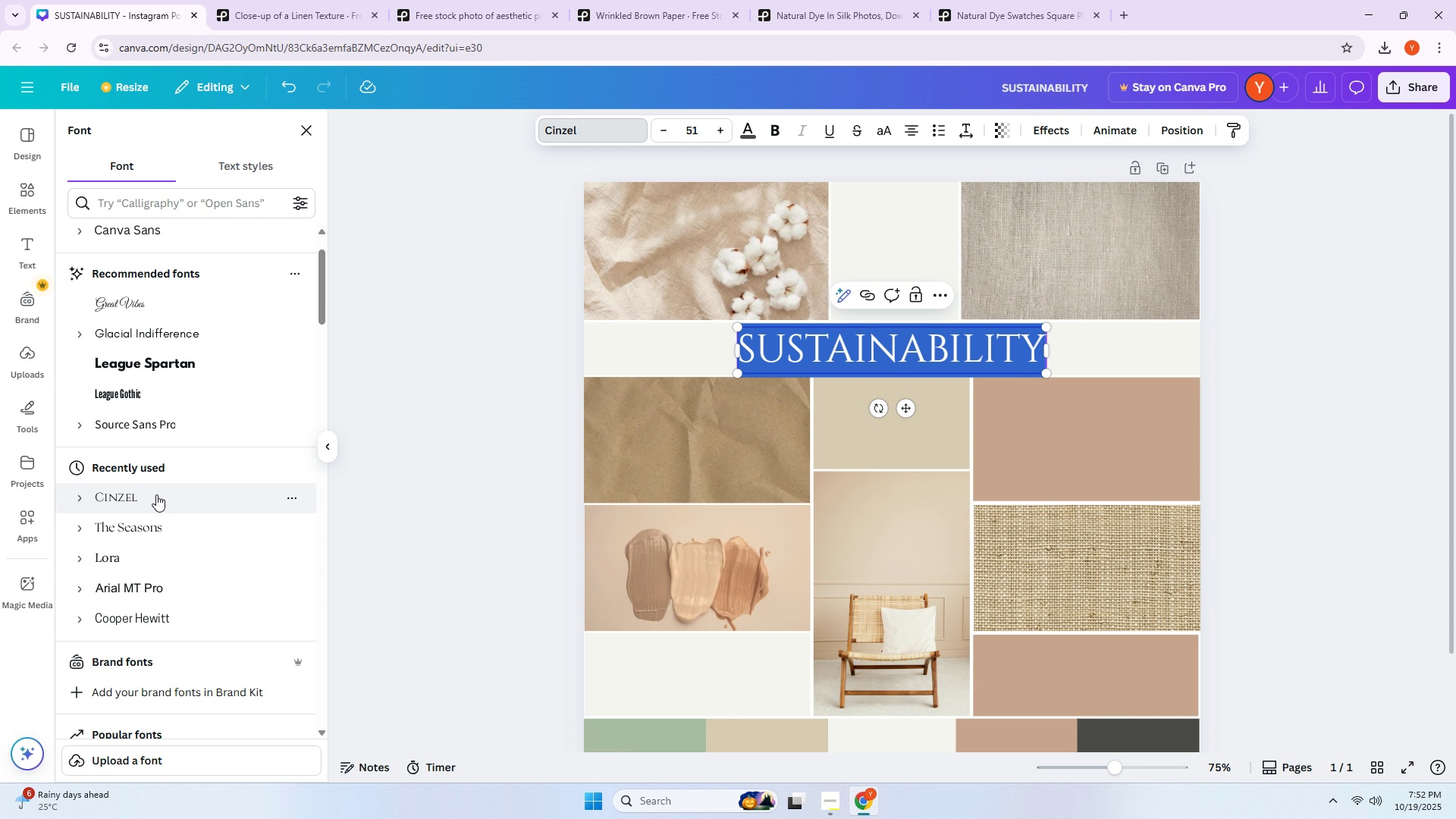 
scroll: coordinate [233, 475], scroll_direction: down, amount: 7.0
 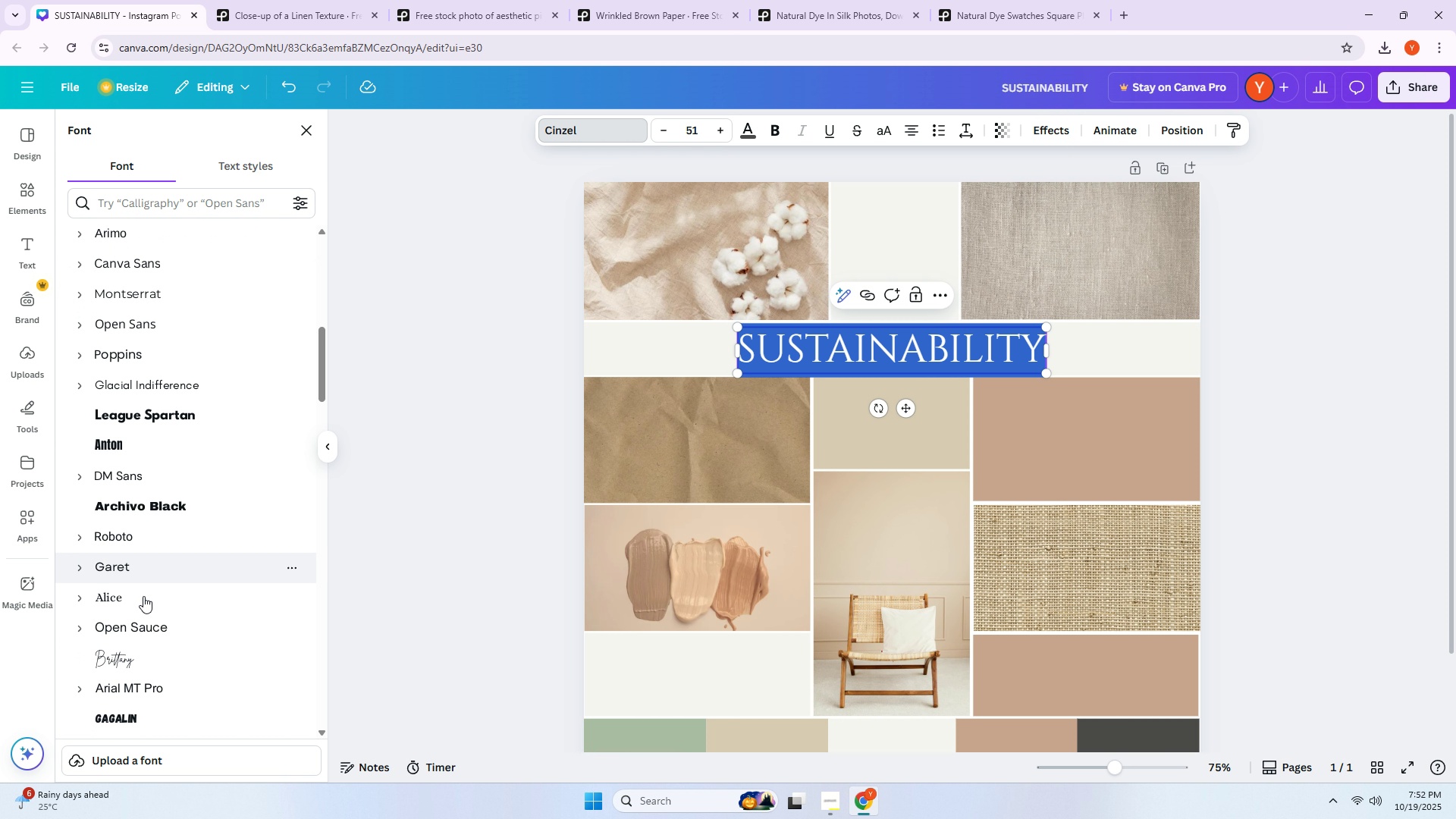 
left_click([141, 601])
 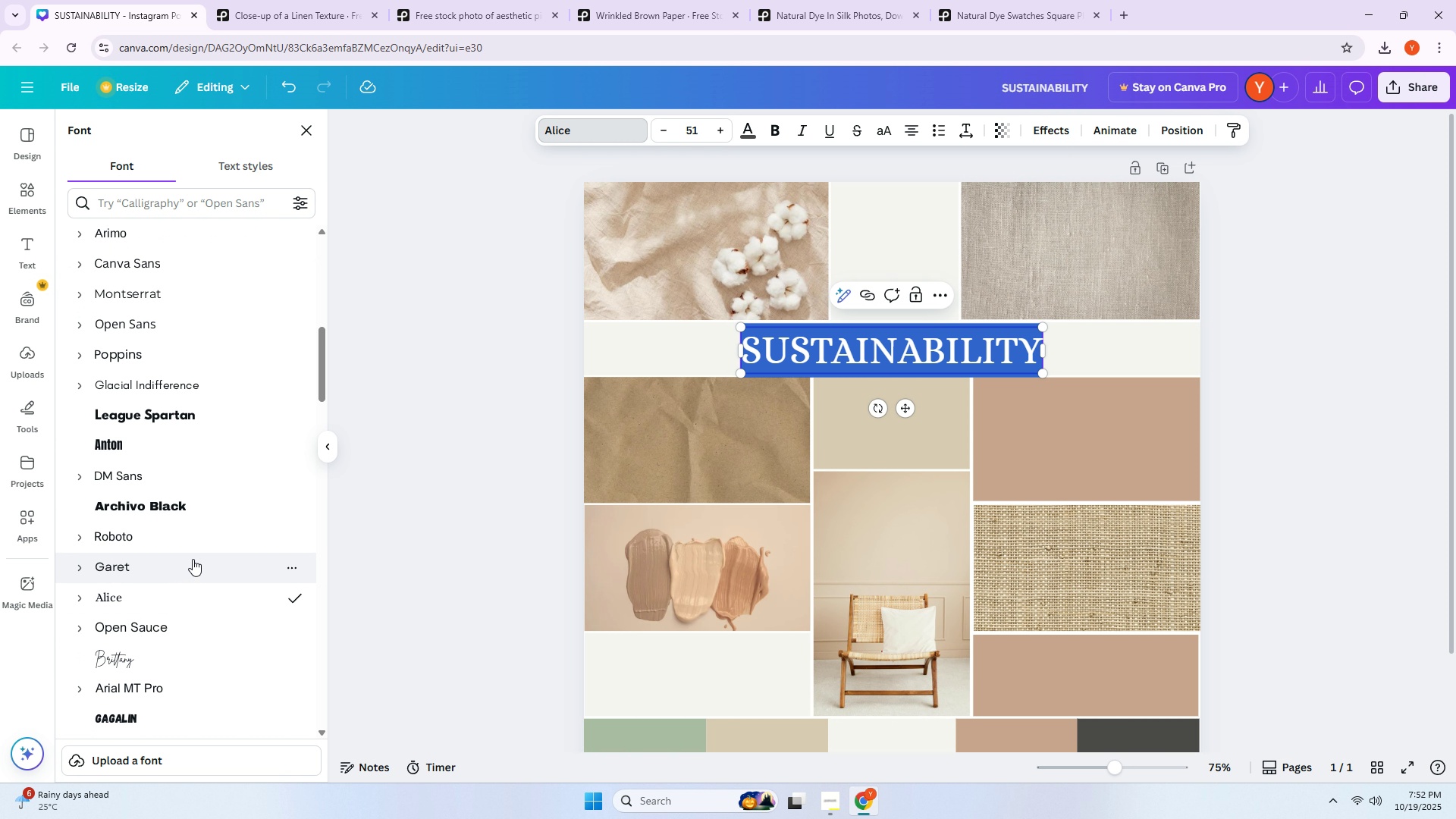 
scroll: coordinate [193, 555], scroll_direction: down, amount: 2.0
 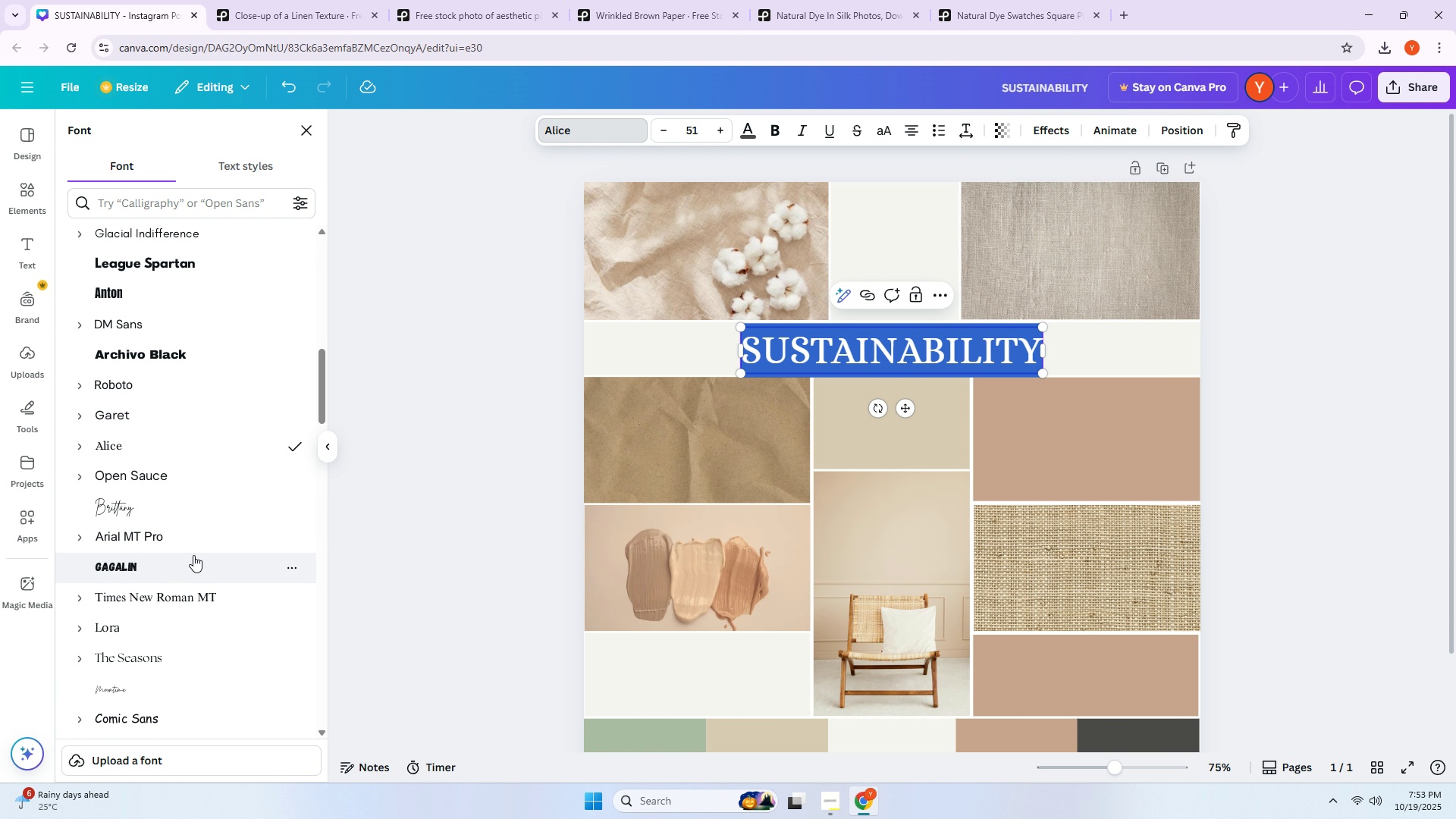 
left_click([193, 588])
 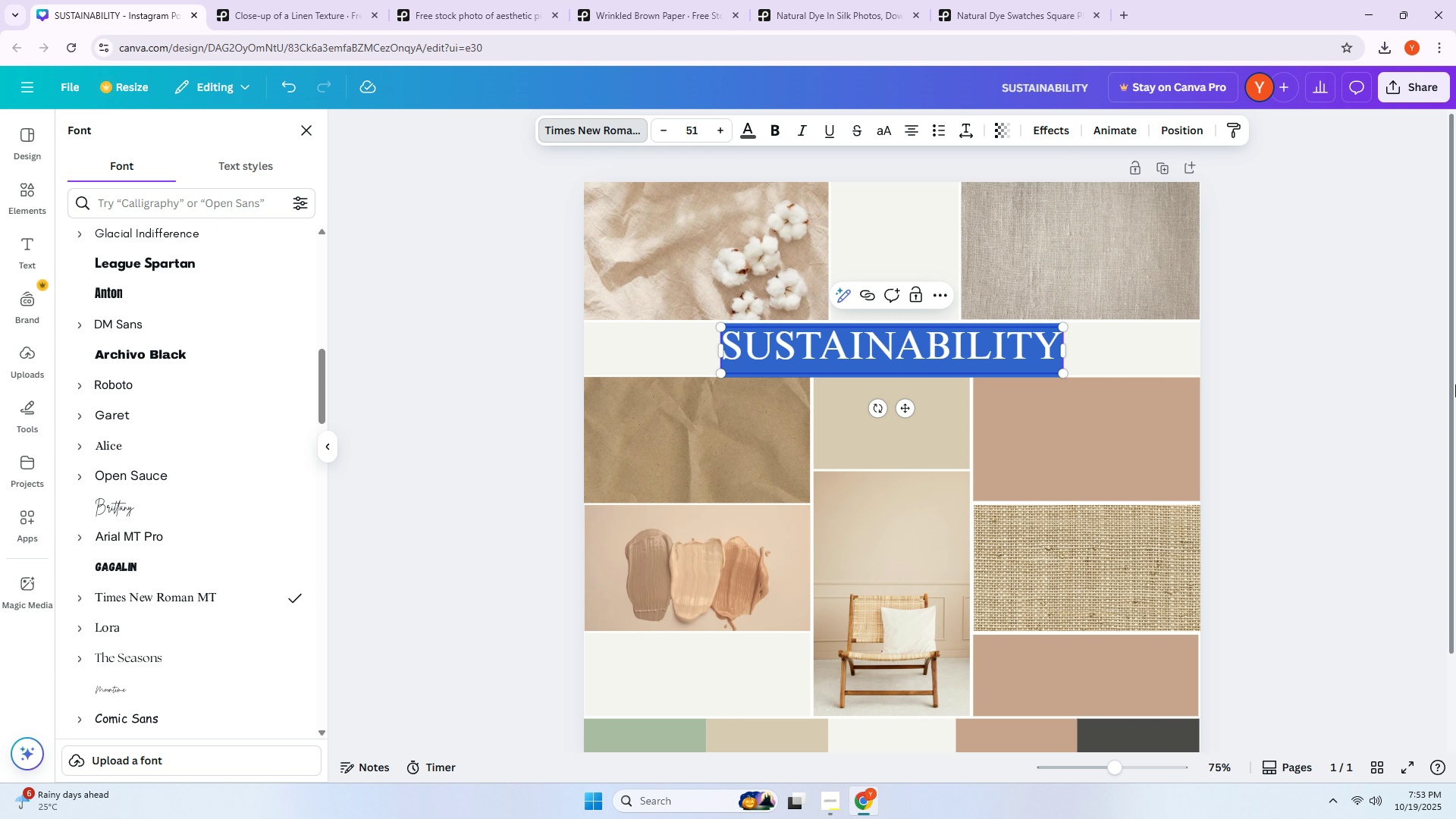 
double_click([1291, 406])
 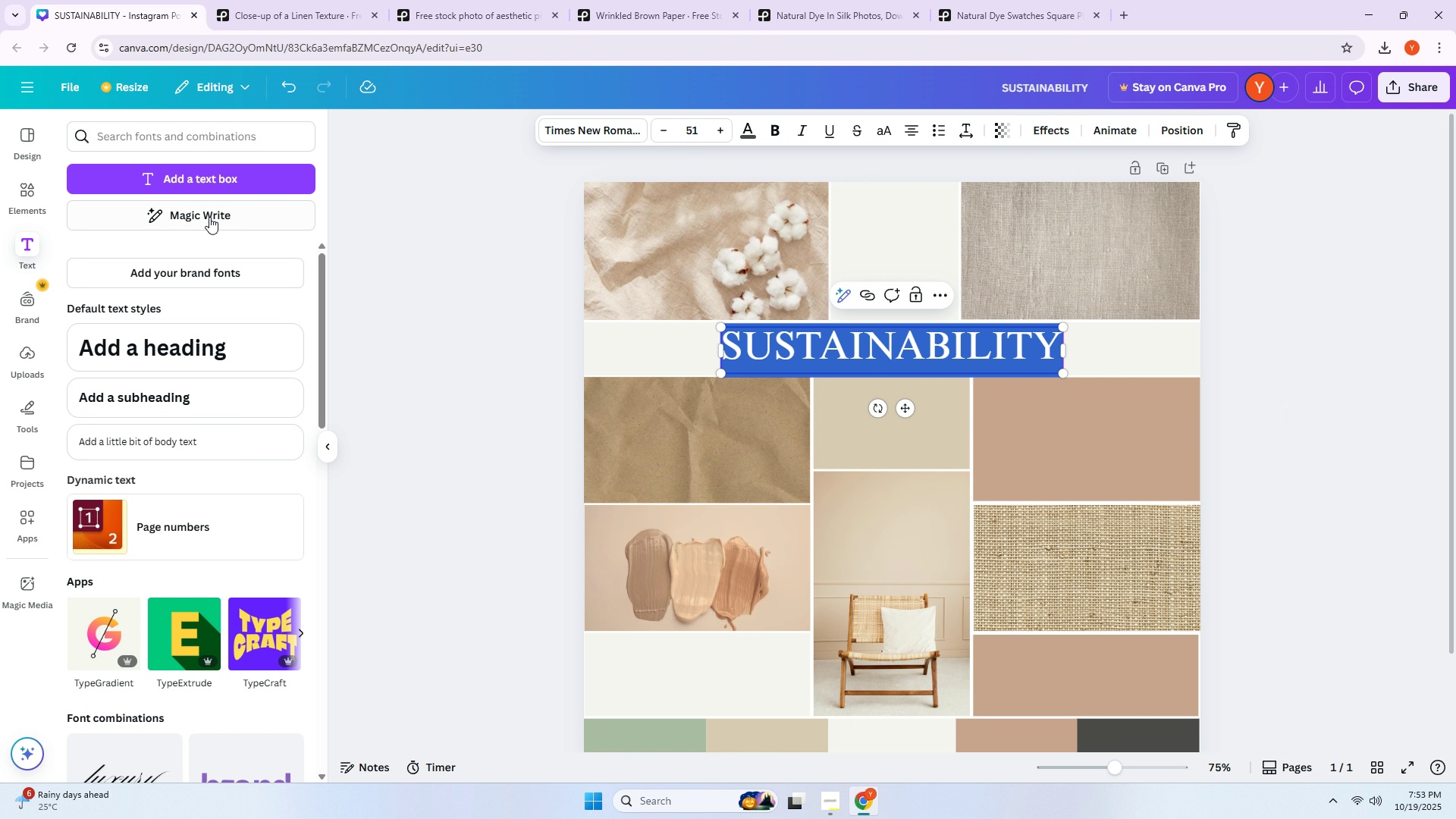 
left_click([642, 130])
 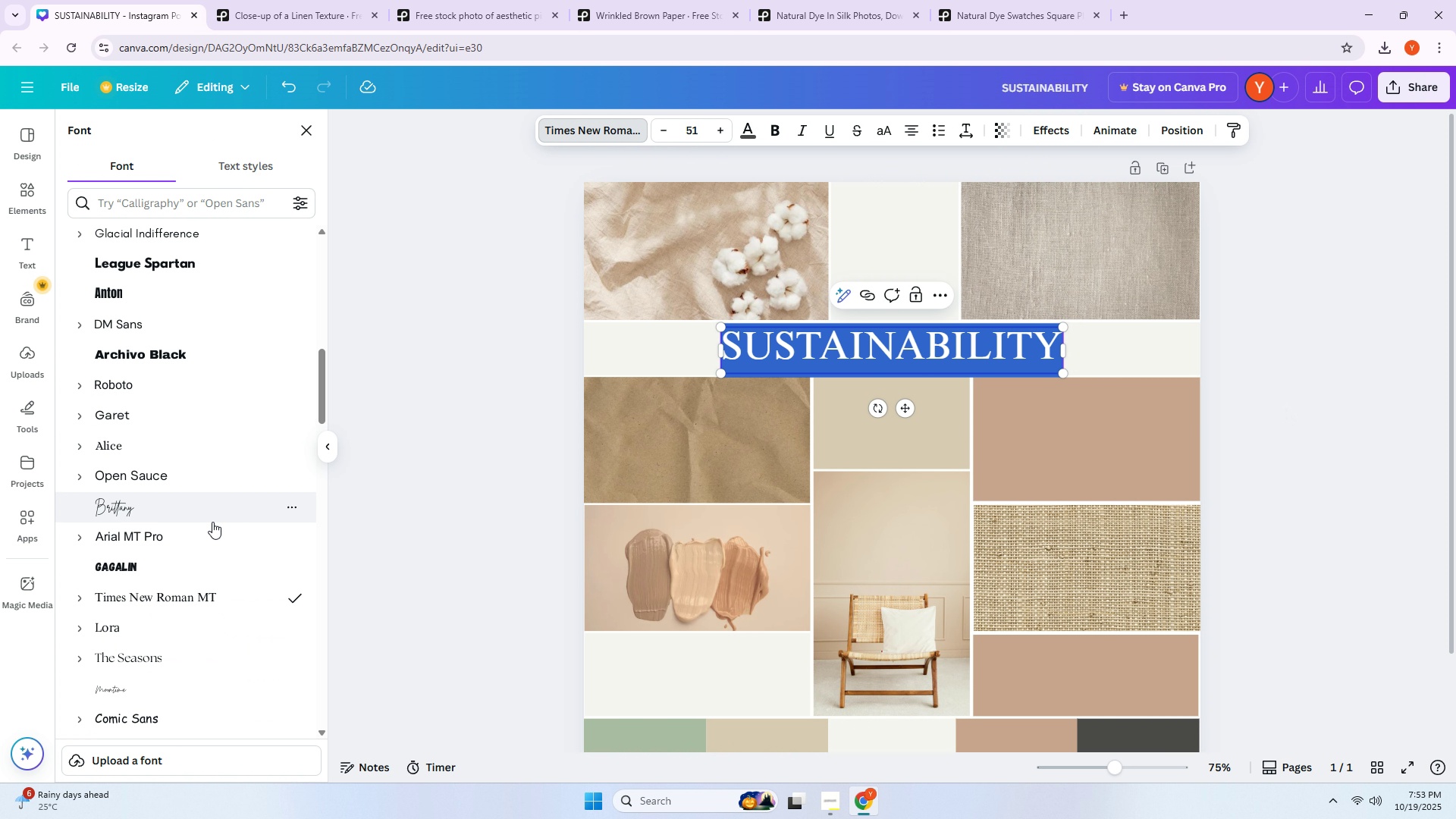 
scroll: coordinate [186, 554], scroll_direction: down, amount: 12.0
 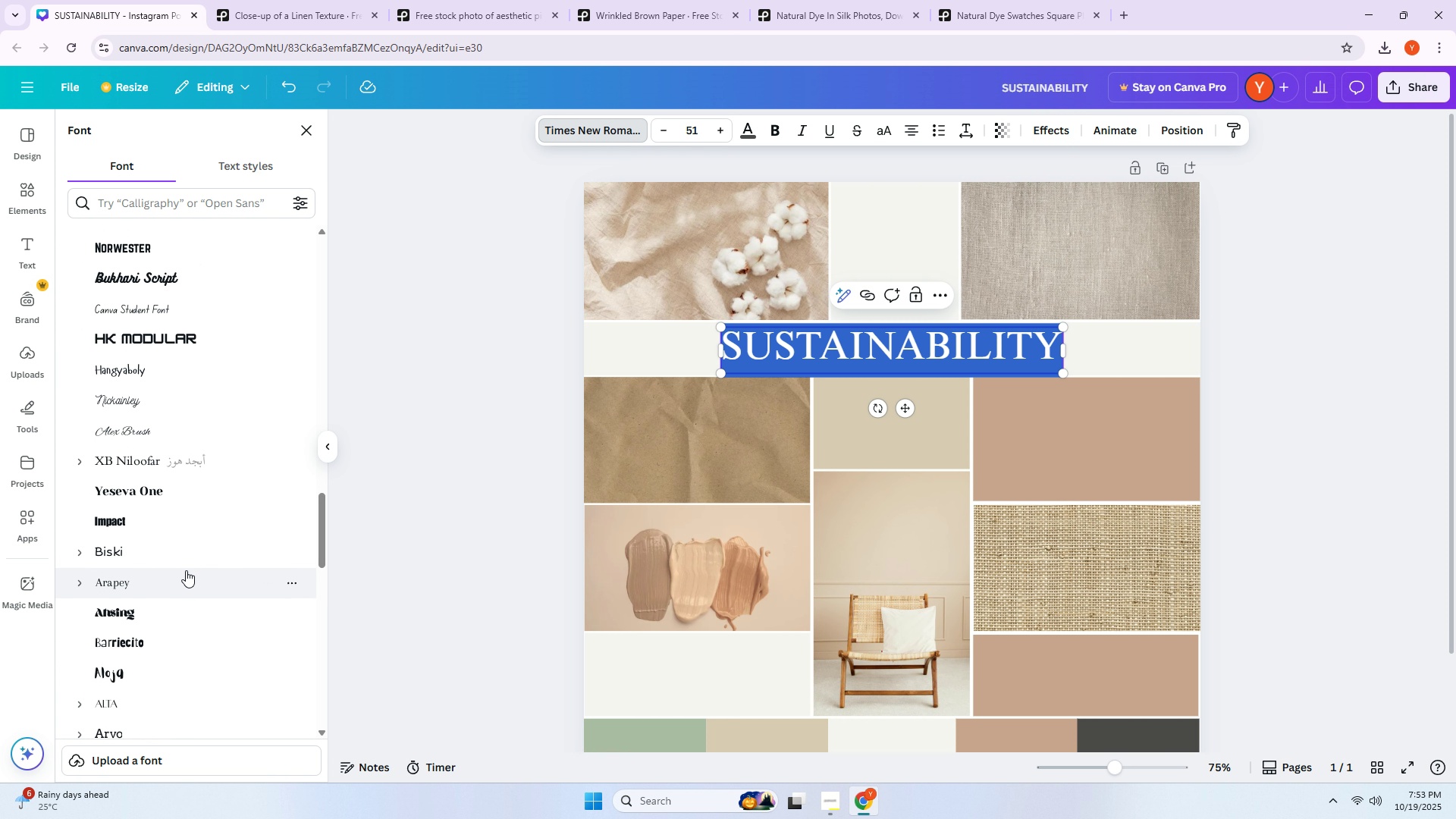 
left_click([183, 575])
 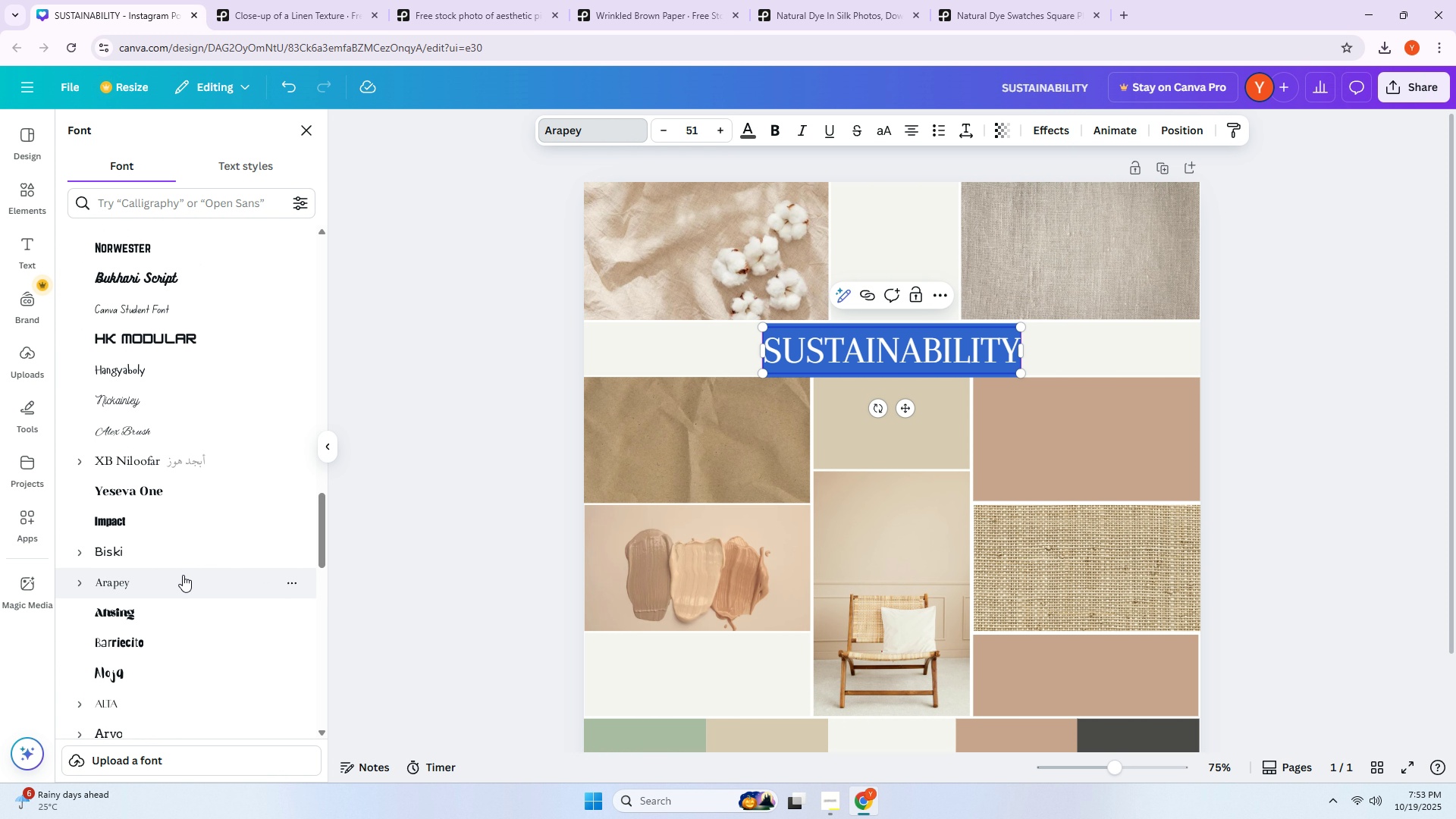 
scroll: coordinate [166, 618], scroll_direction: down, amount: 9.0
 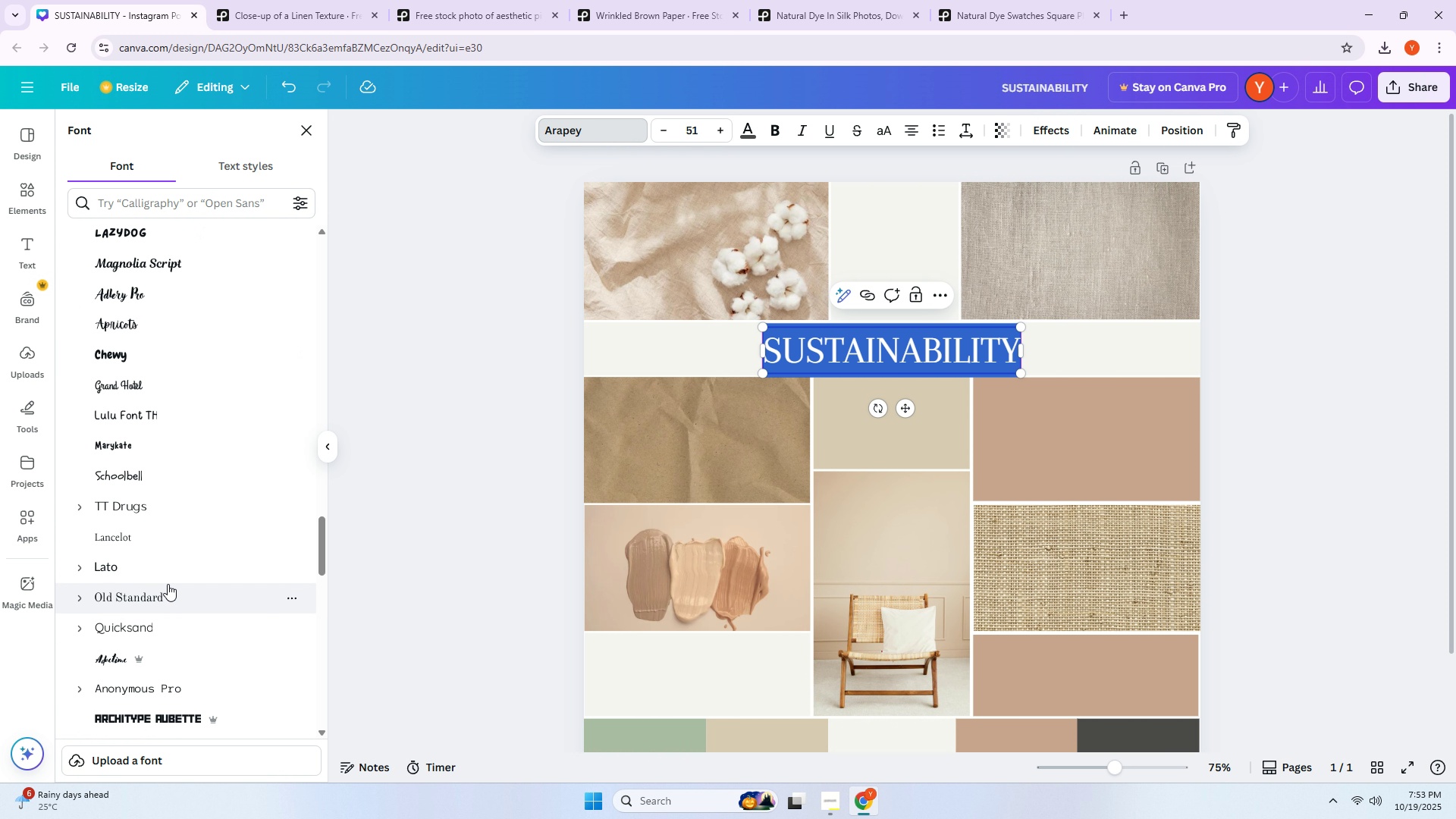 
left_click([168, 569])
 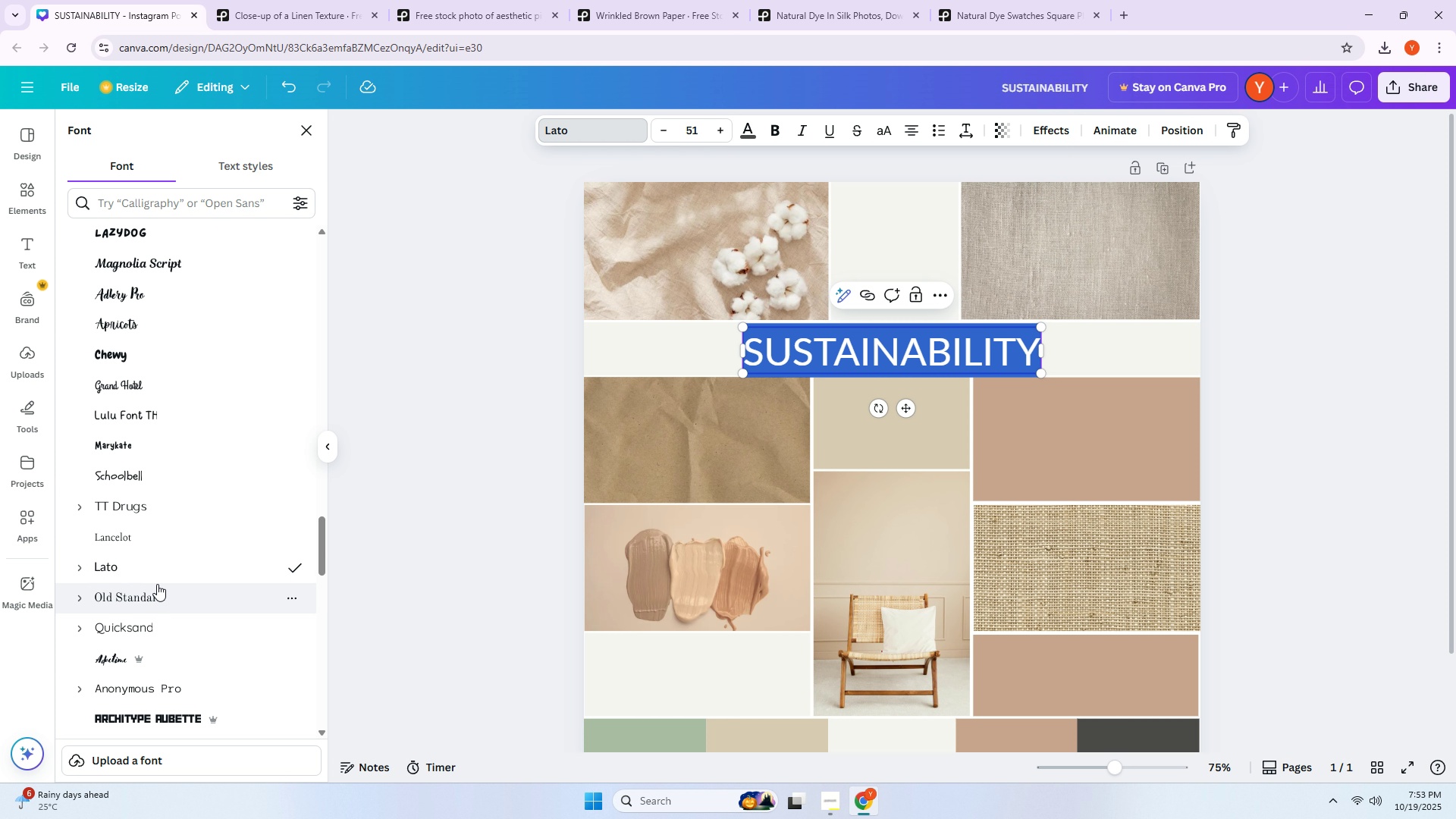 
left_click([160, 591])
 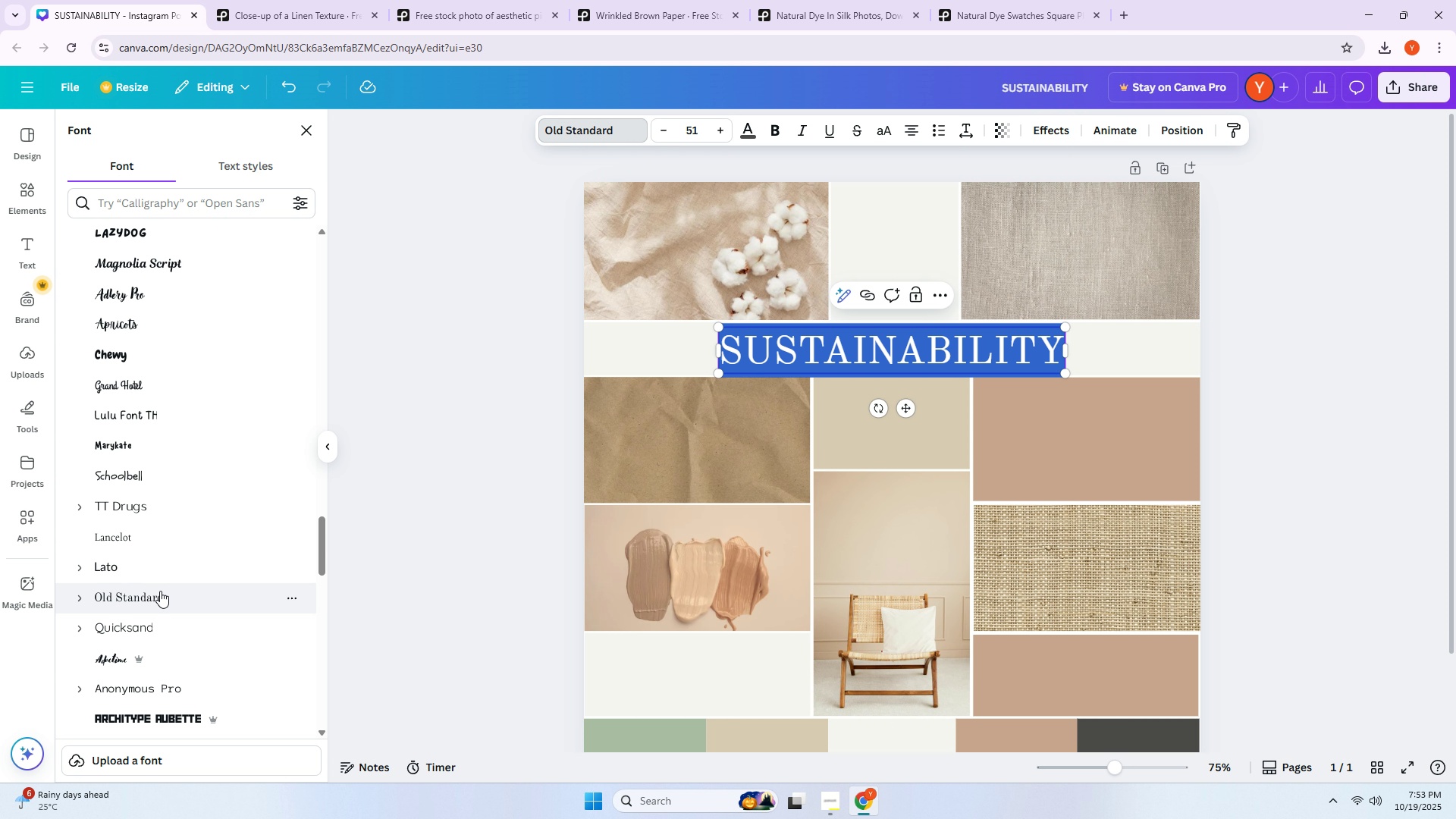 
left_click([150, 622])
 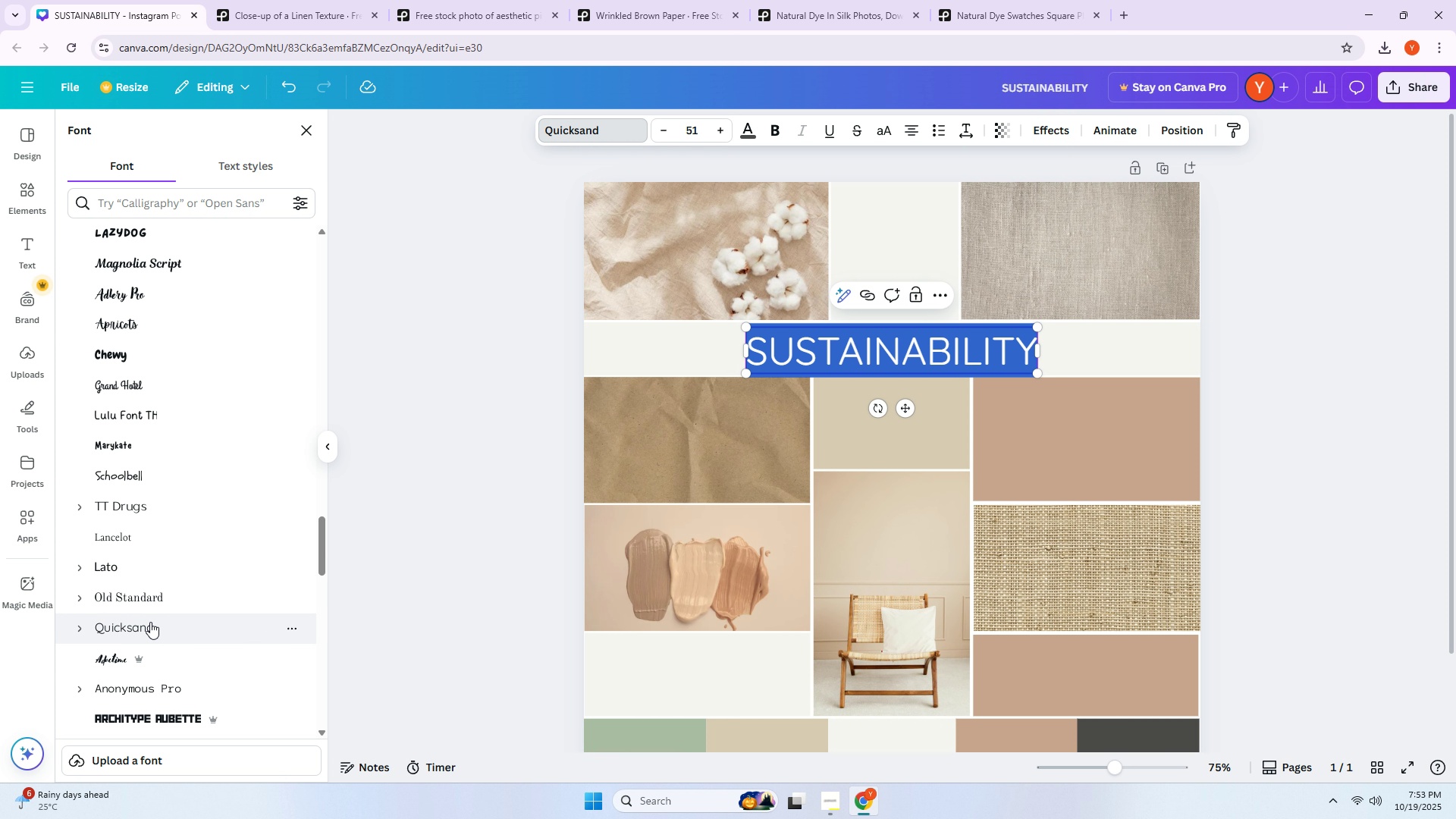 
scroll: coordinate [150, 622], scroll_direction: down, amount: 2.0
 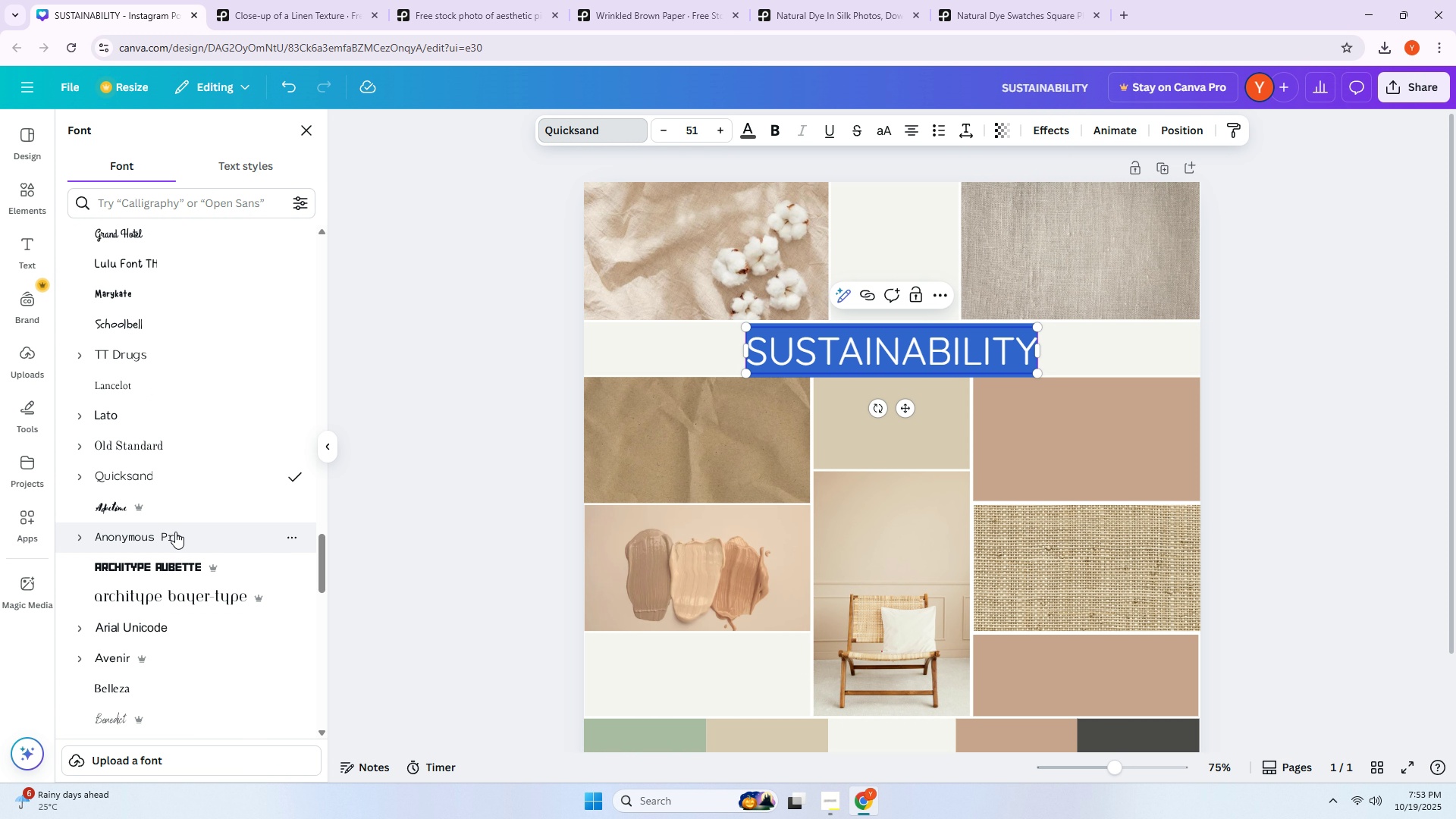 
left_click([175, 532])
 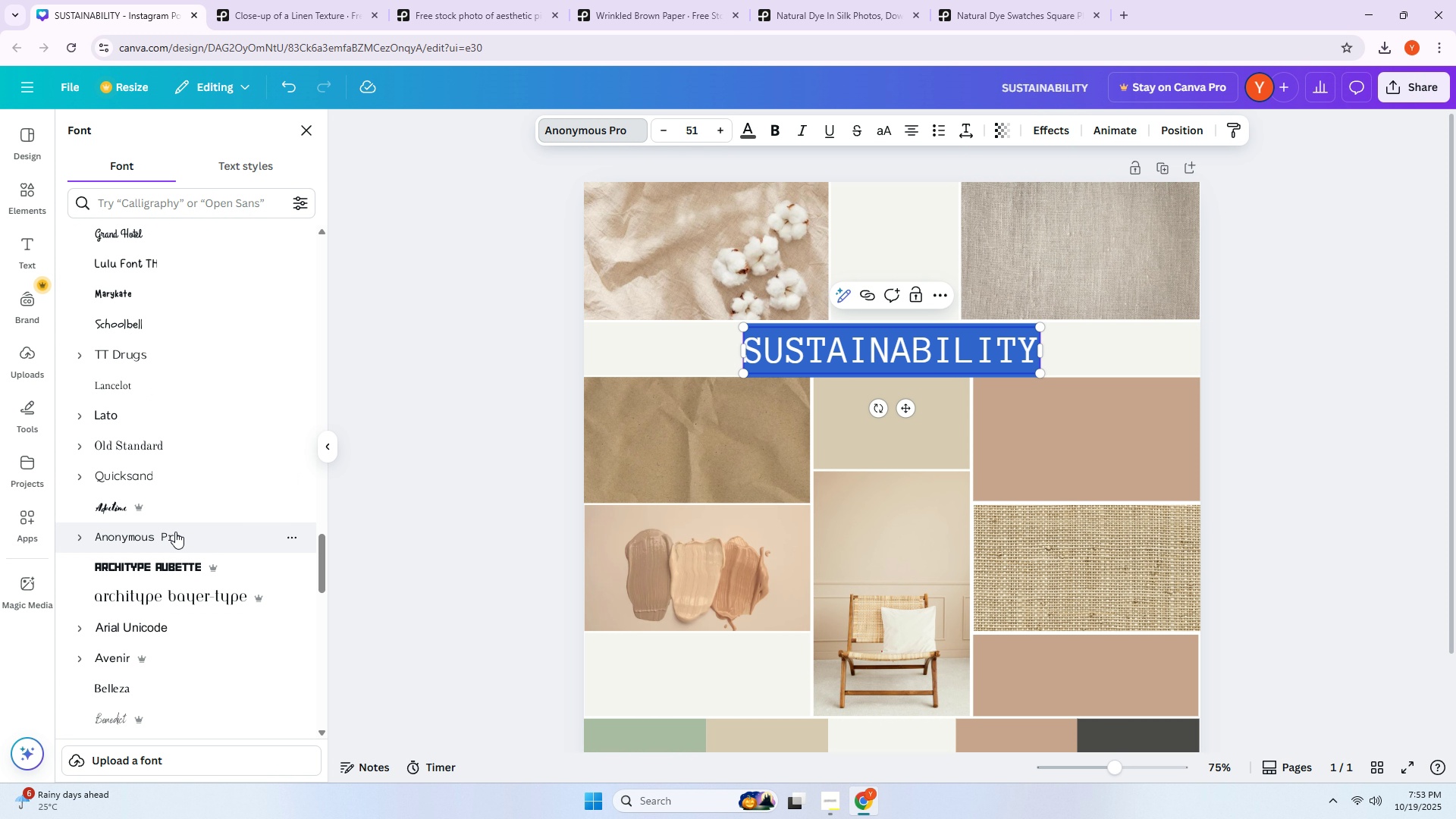 
scroll: coordinate [175, 532], scroll_direction: down, amount: 1.0
 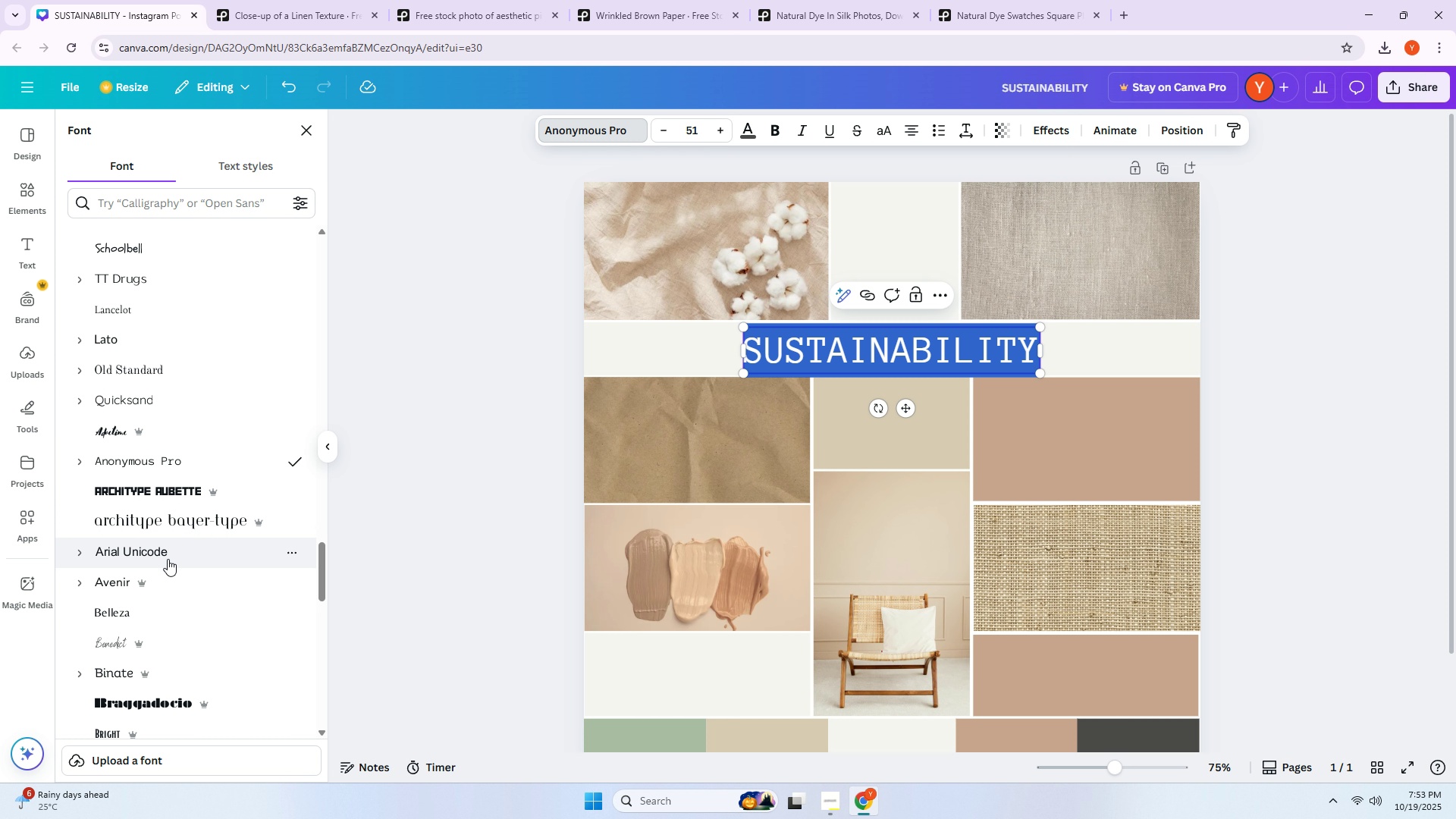 
left_click([167, 560])
 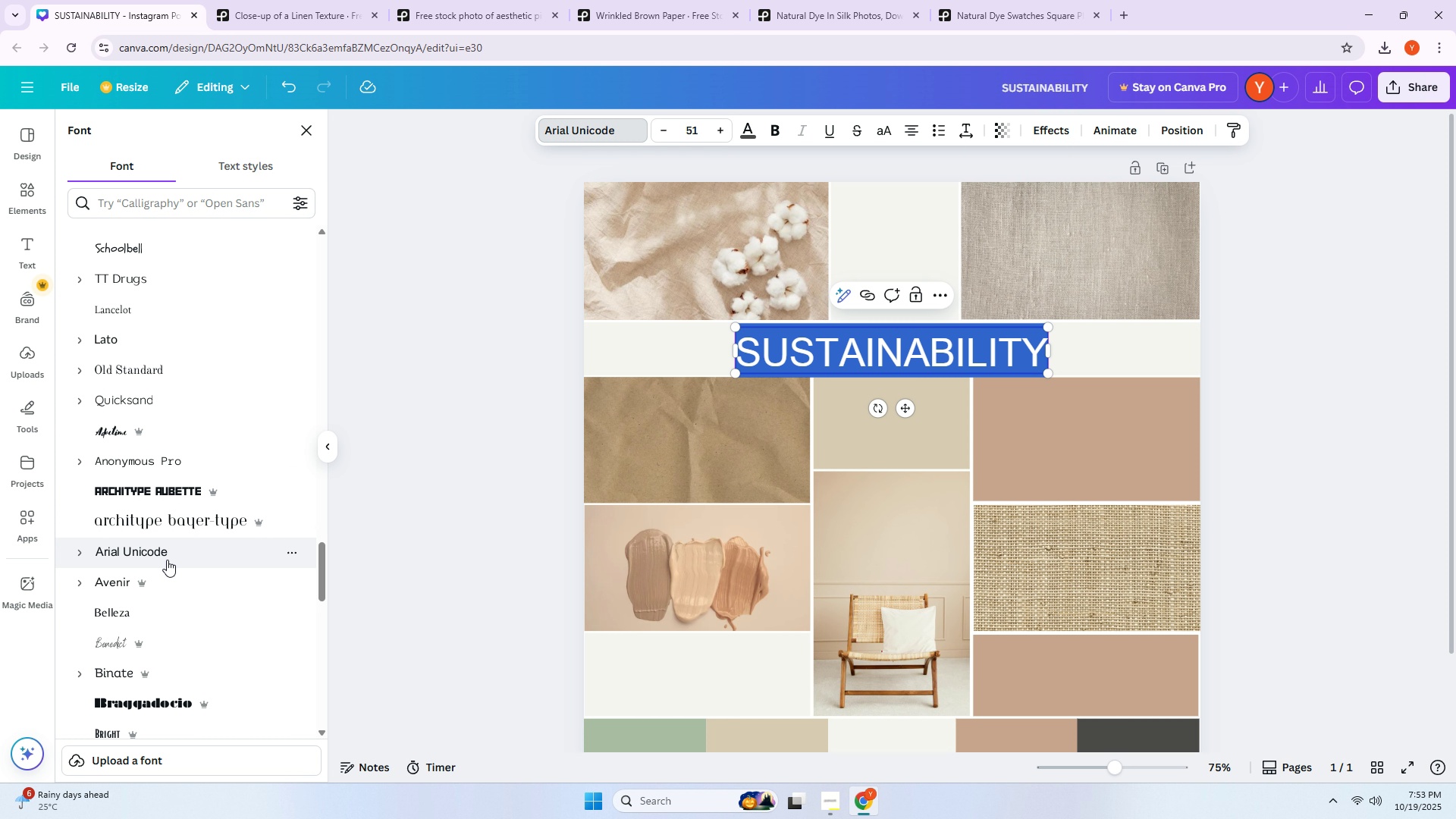 
scroll: coordinate [167, 560], scroll_direction: down, amount: 1.0
 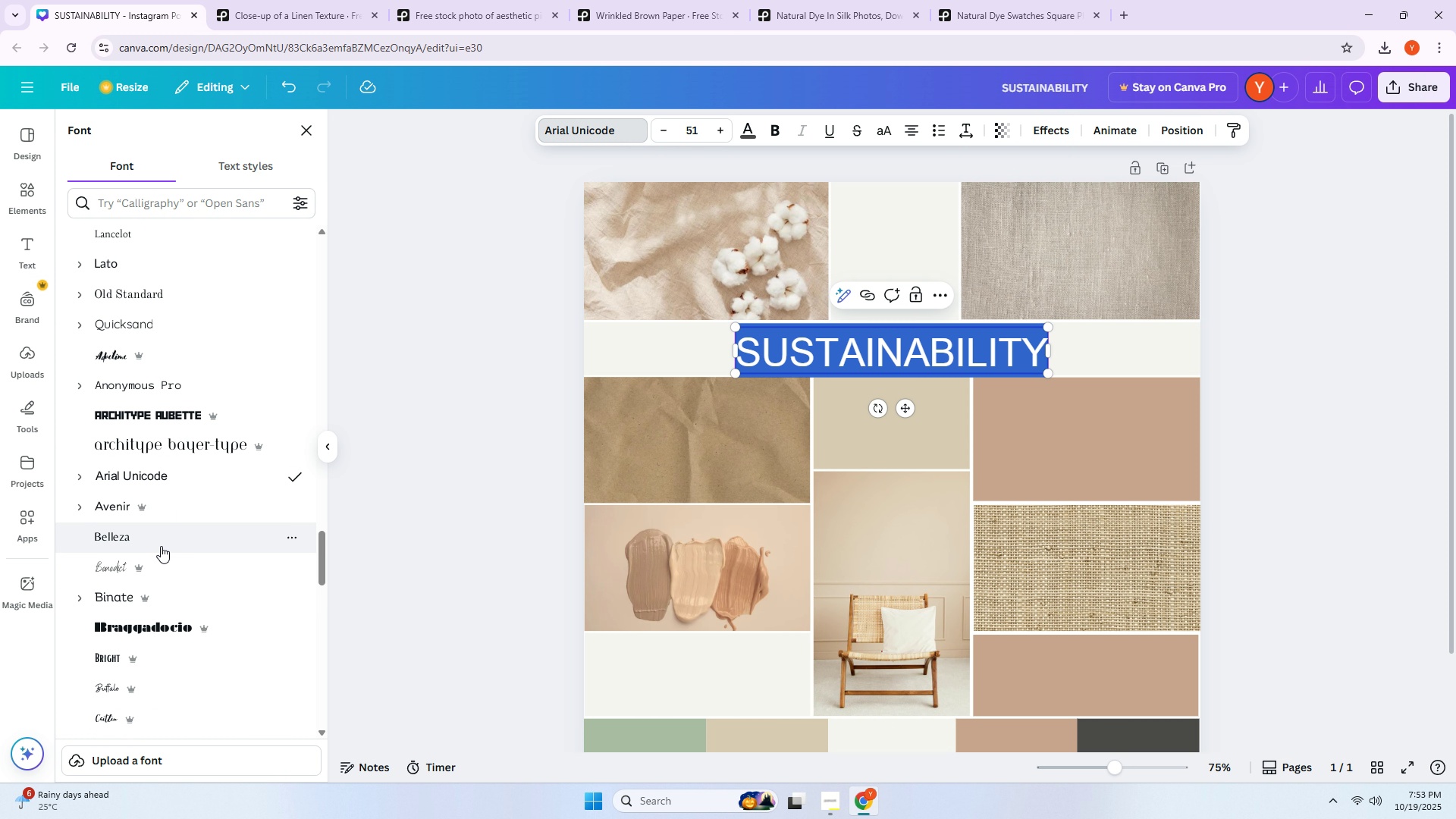 
left_click([160, 546])
 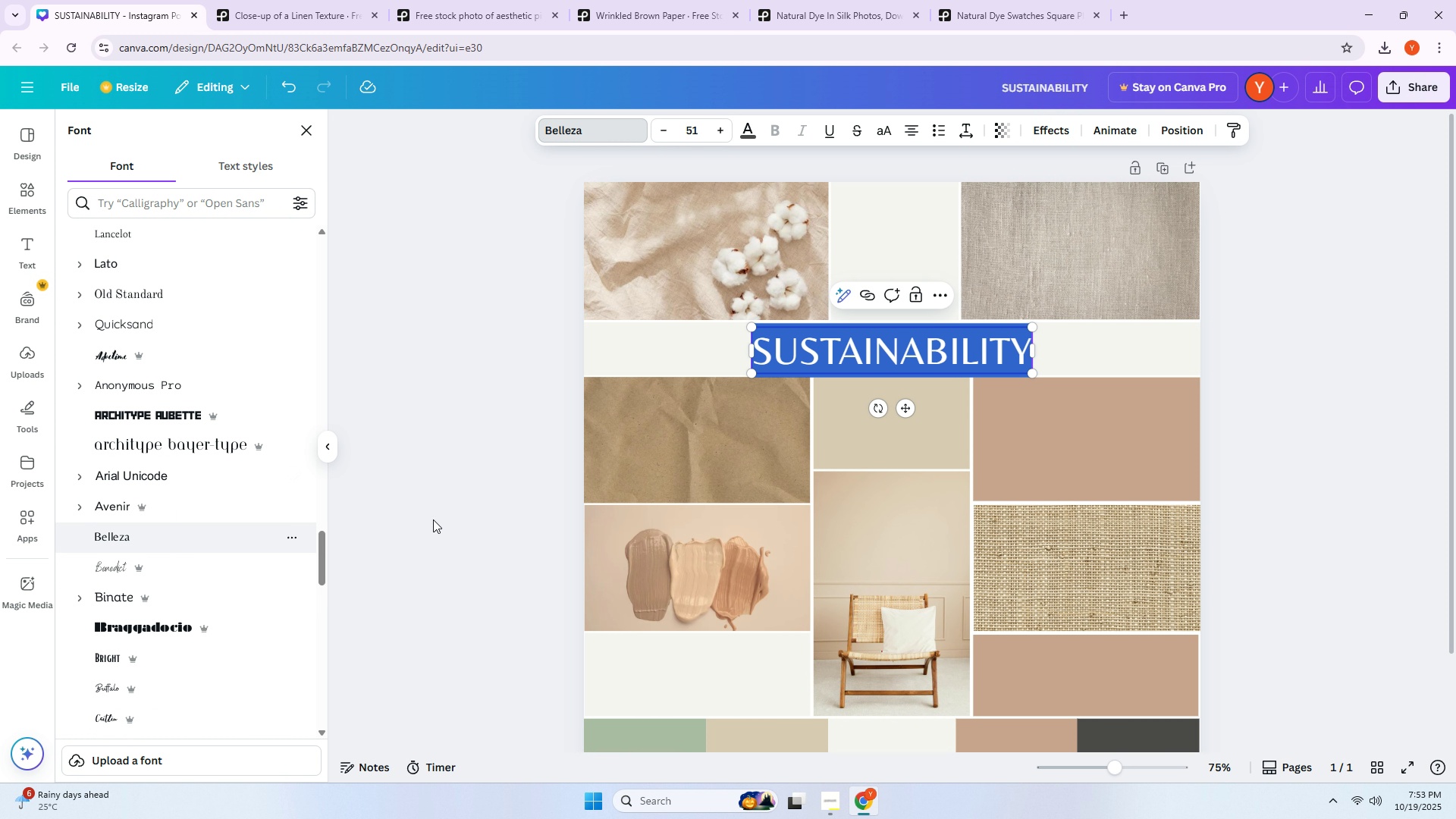 
left_click([510, 422])
 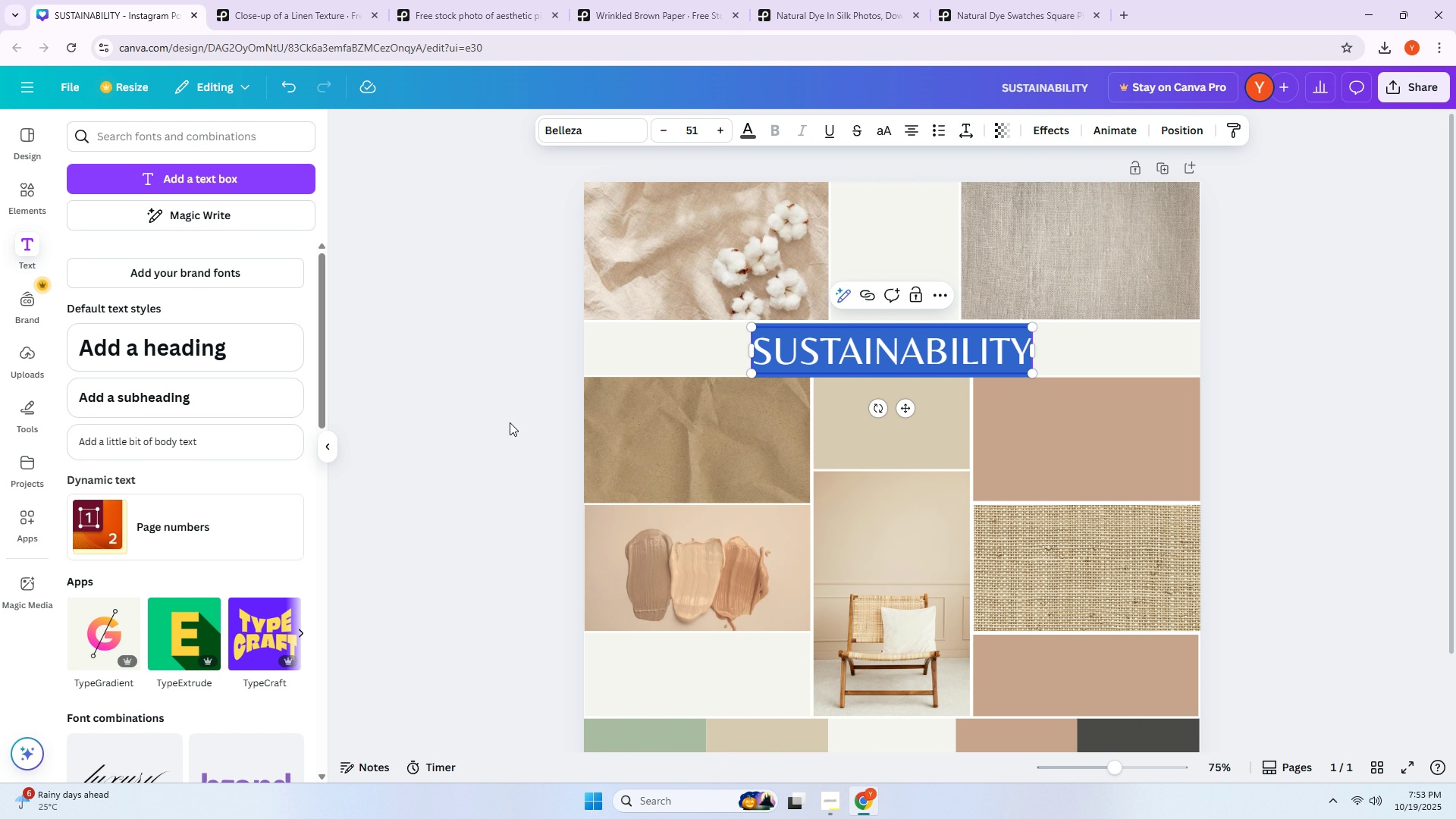 
left_click([510, 422])
 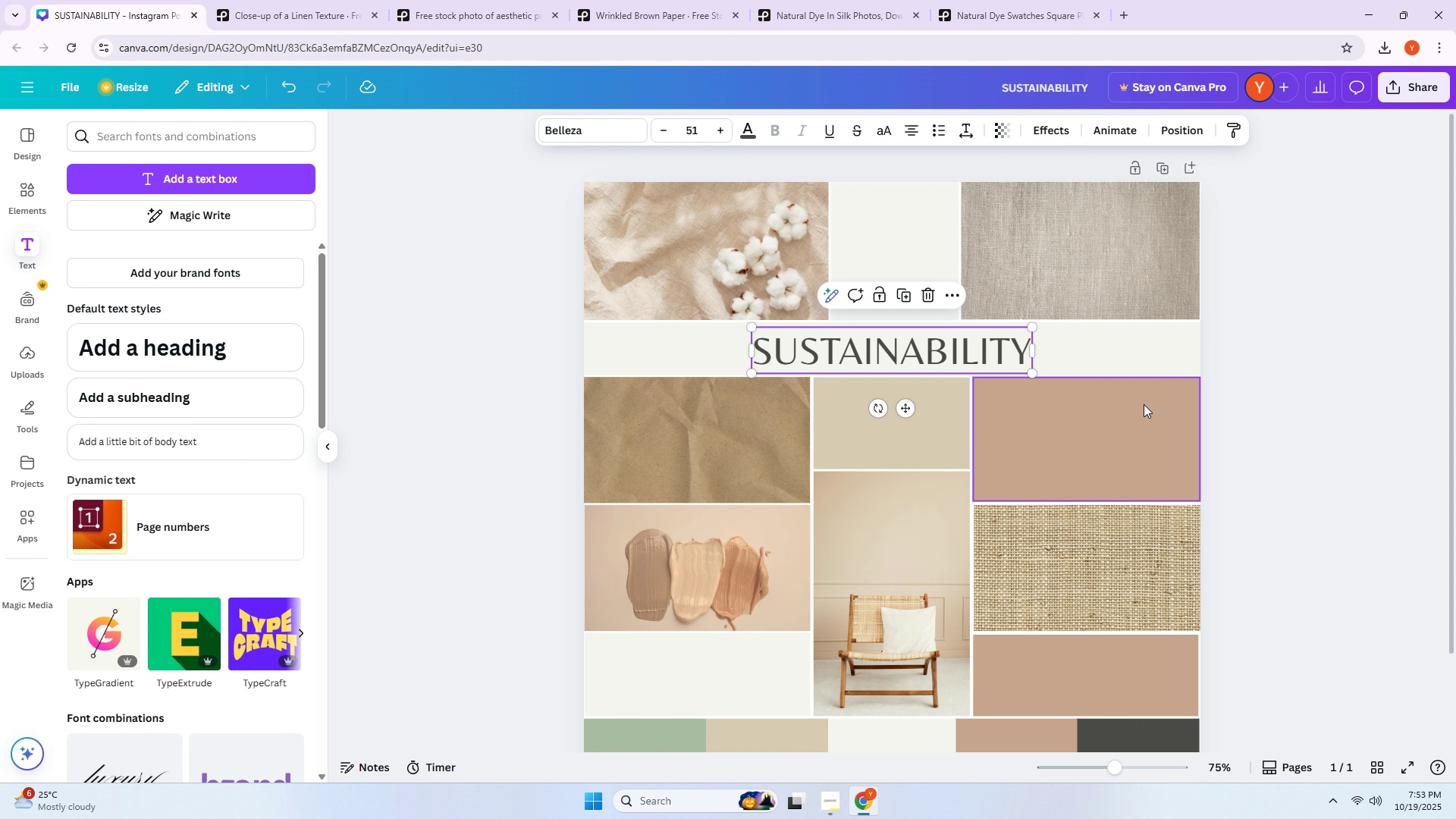 
wait(6.99)
 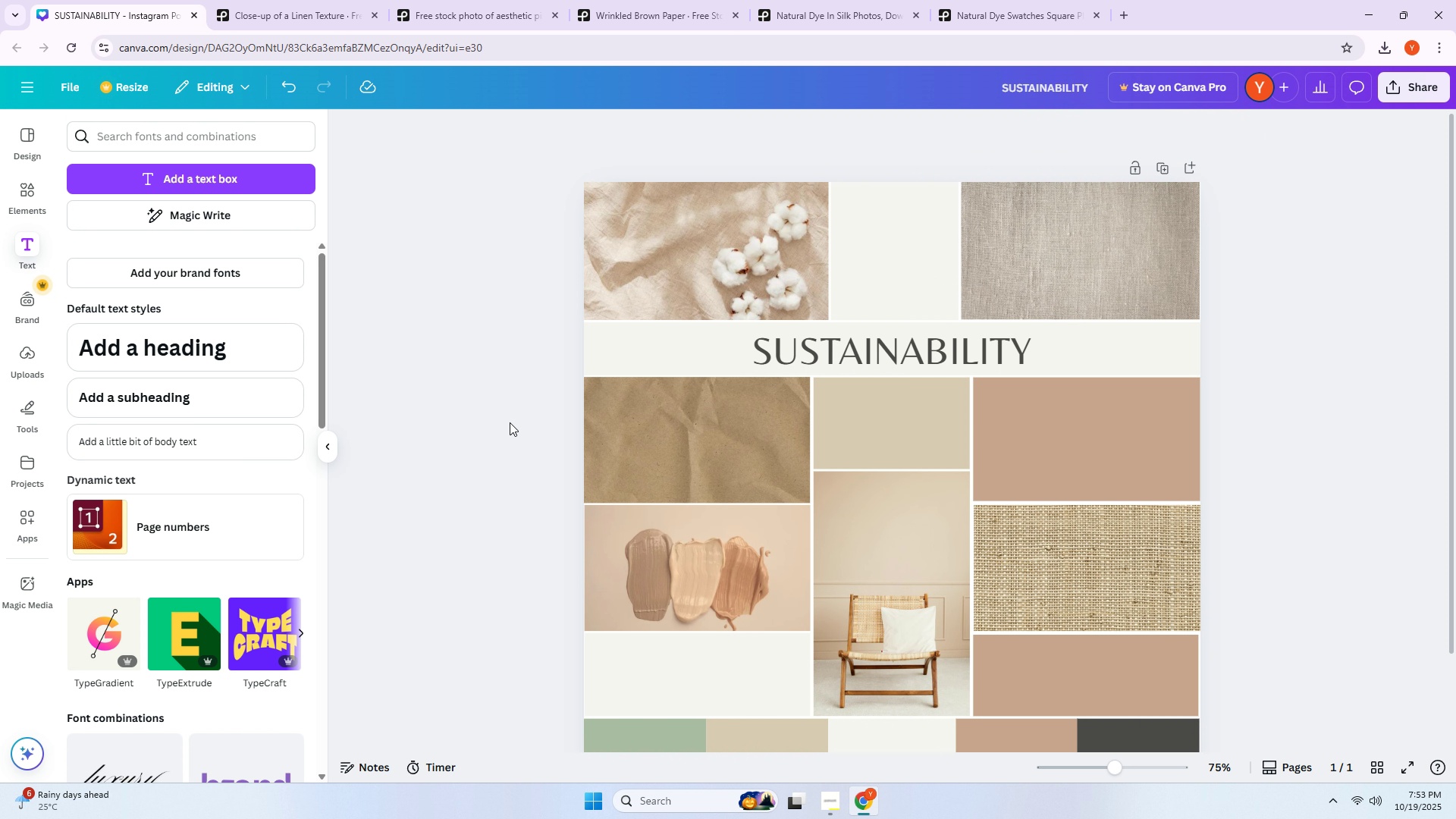 
hold_key(key=AltLeft, duration=0.48)
 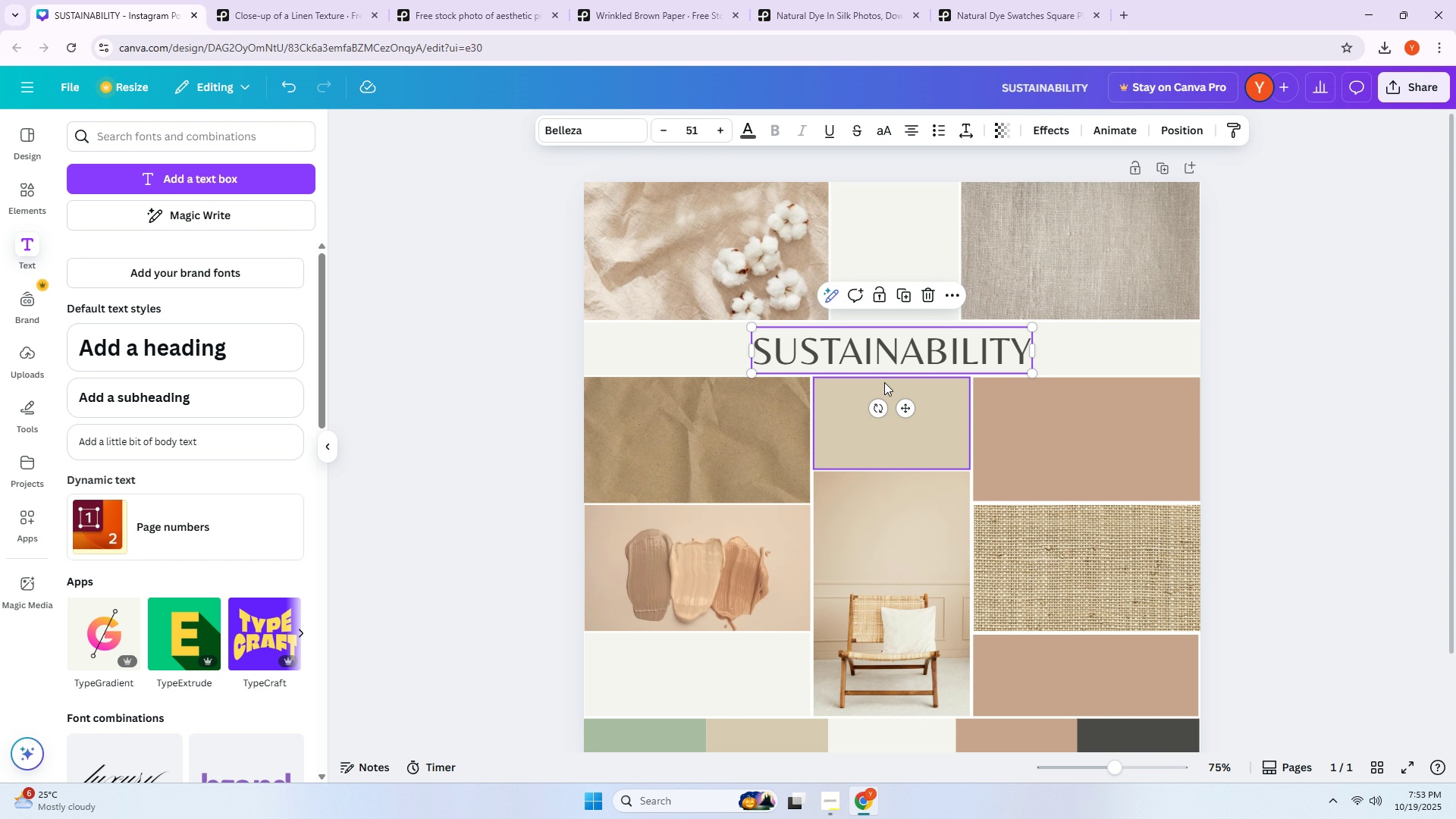 
hold_key(key=AltLeft, duration=0.77)
left_click_drag(start_coordinate=[872, 353], to_coordinate=[888, 441])
 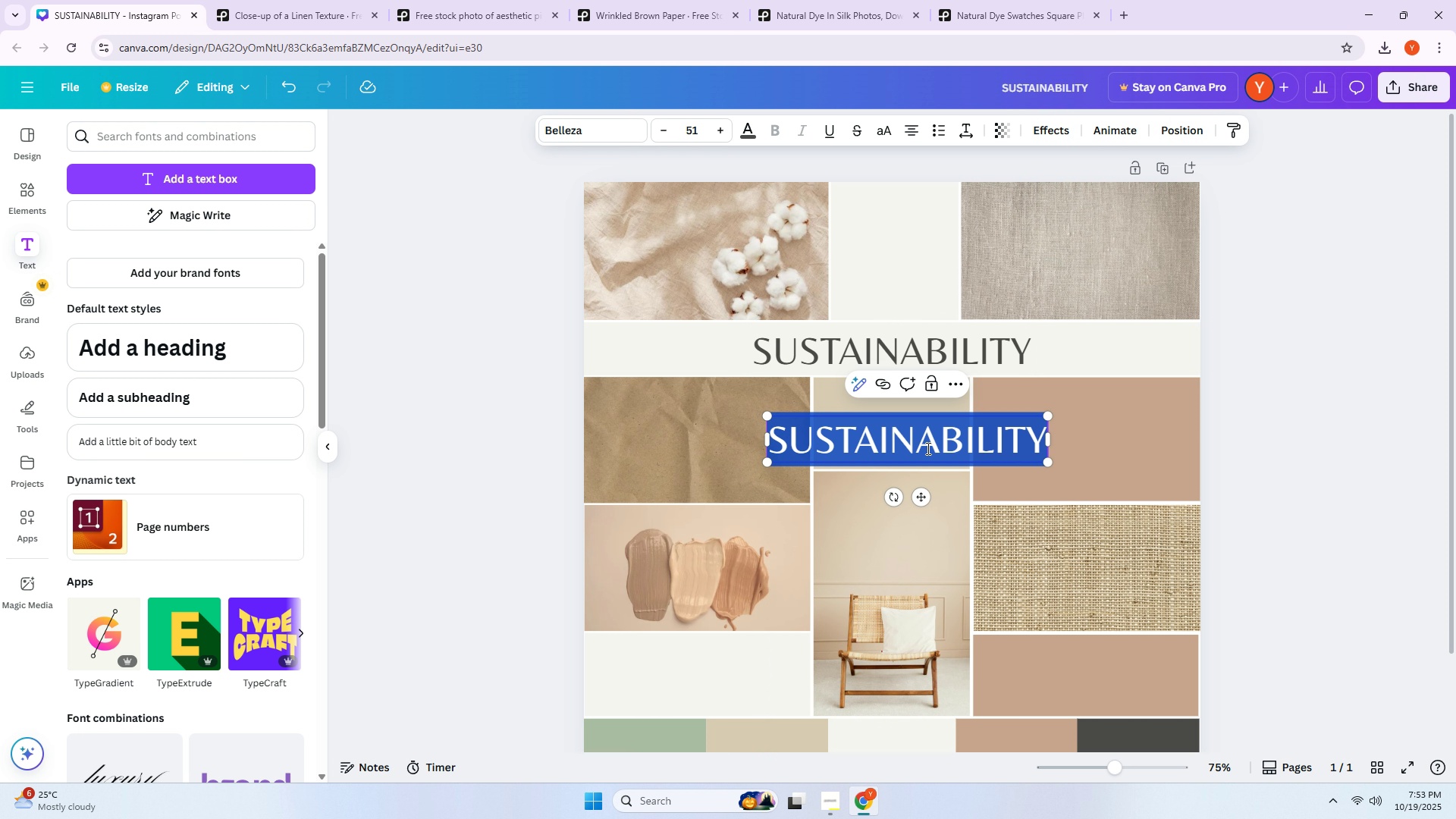 
double_click([927, 448])
 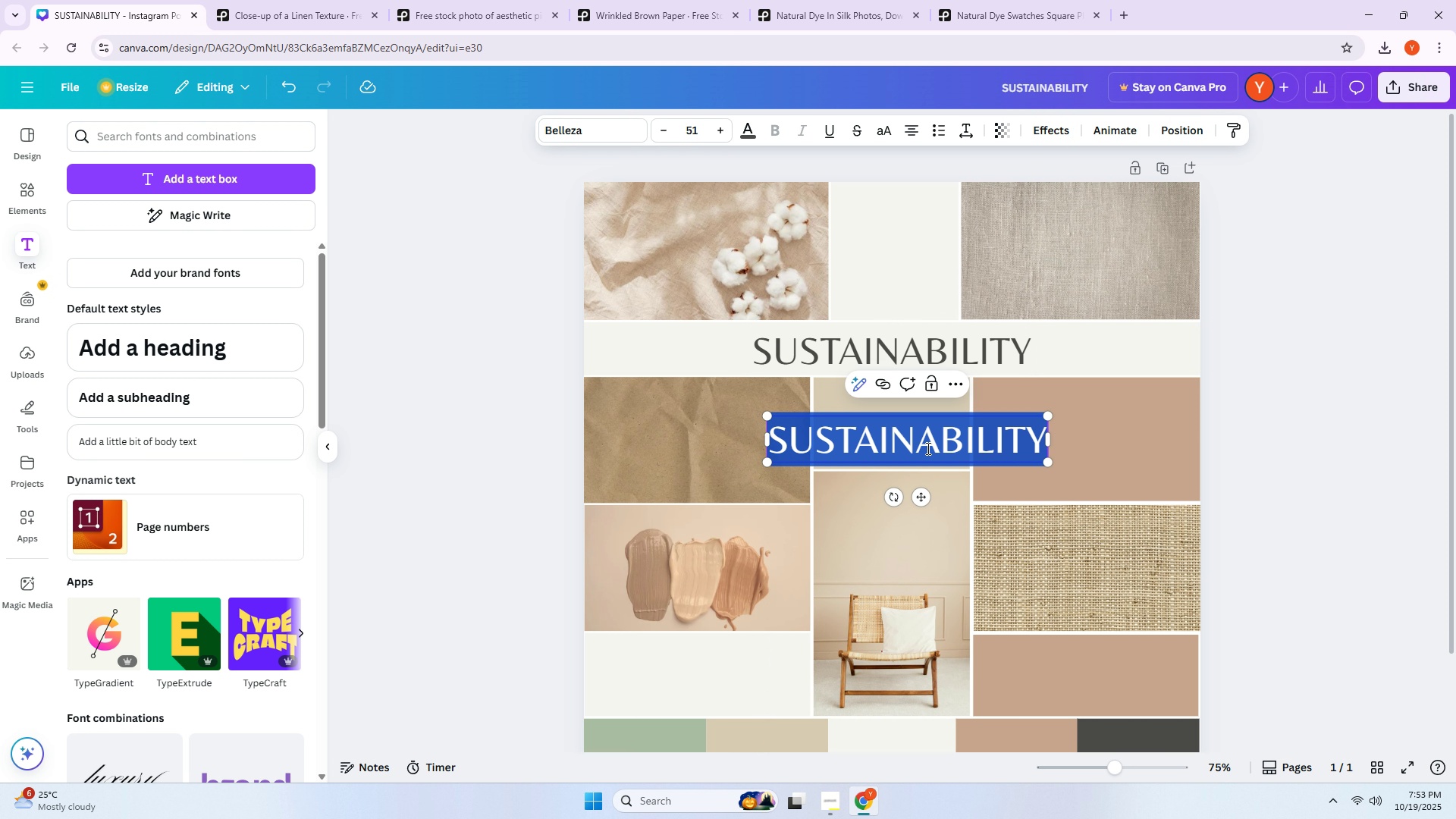 
type(nature)
 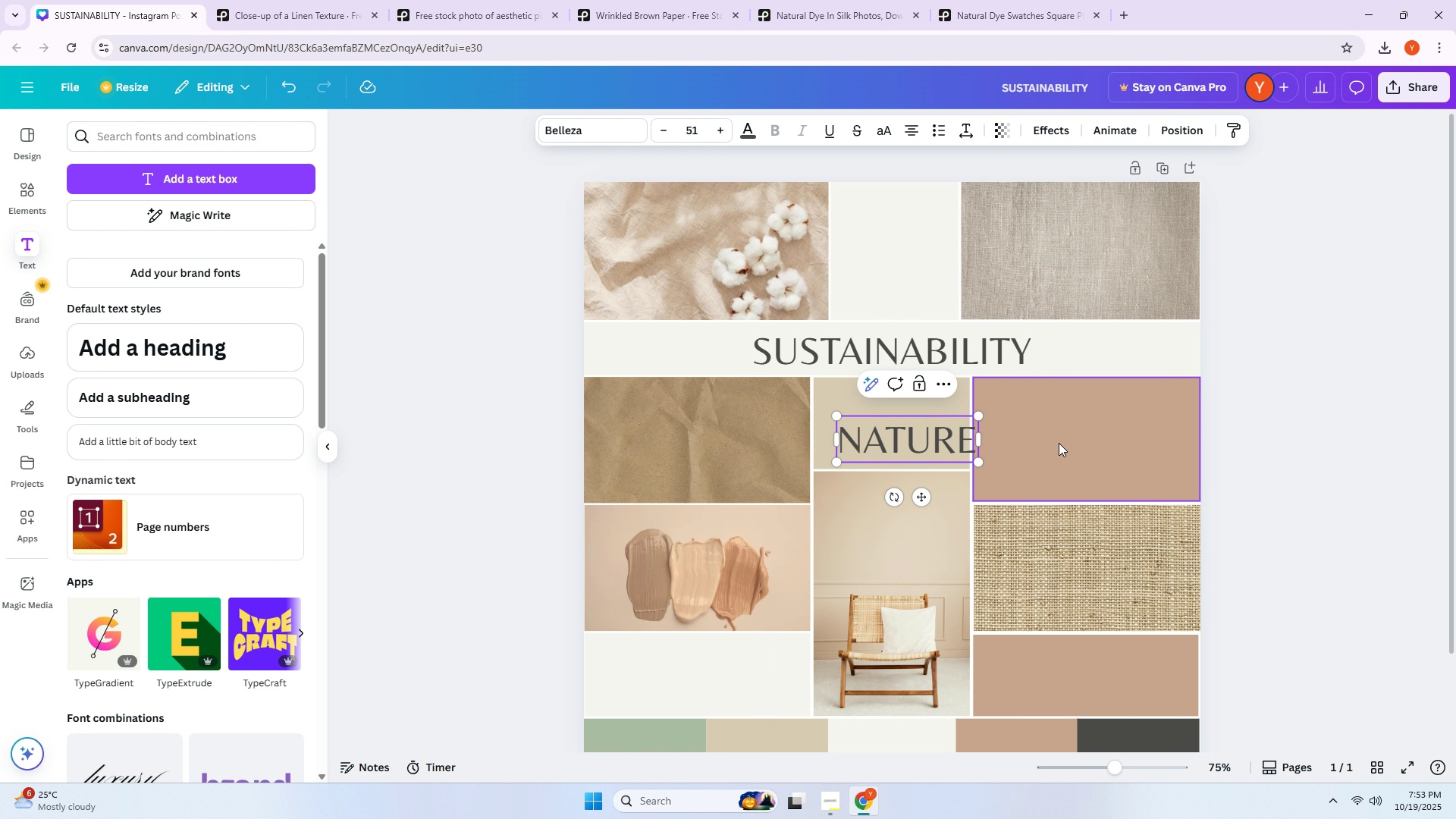 
left_click([1008, 443])
 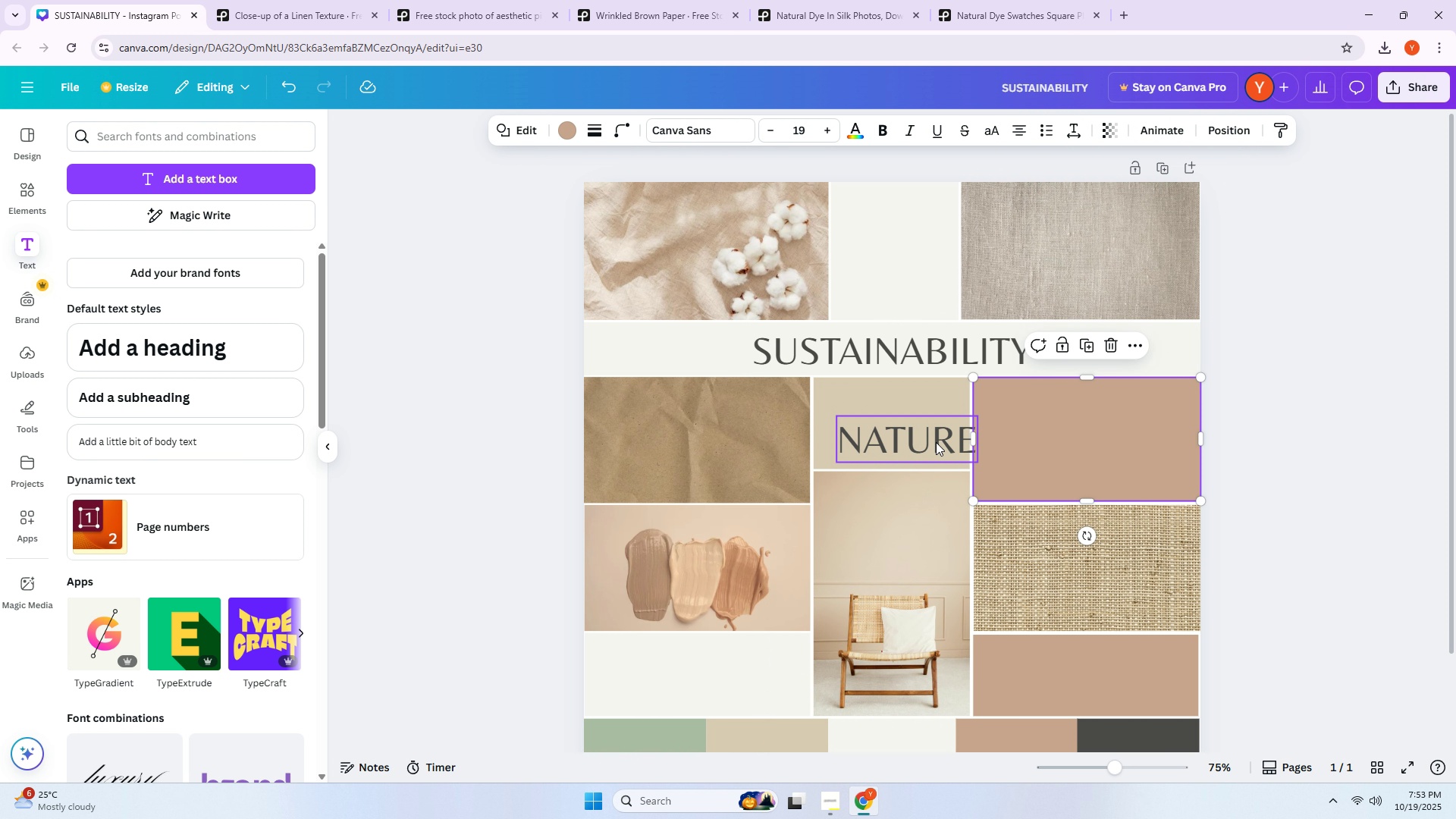 
left_click_drag(start_coordinate=[936, 442], to_coordinate=[915, 428])
 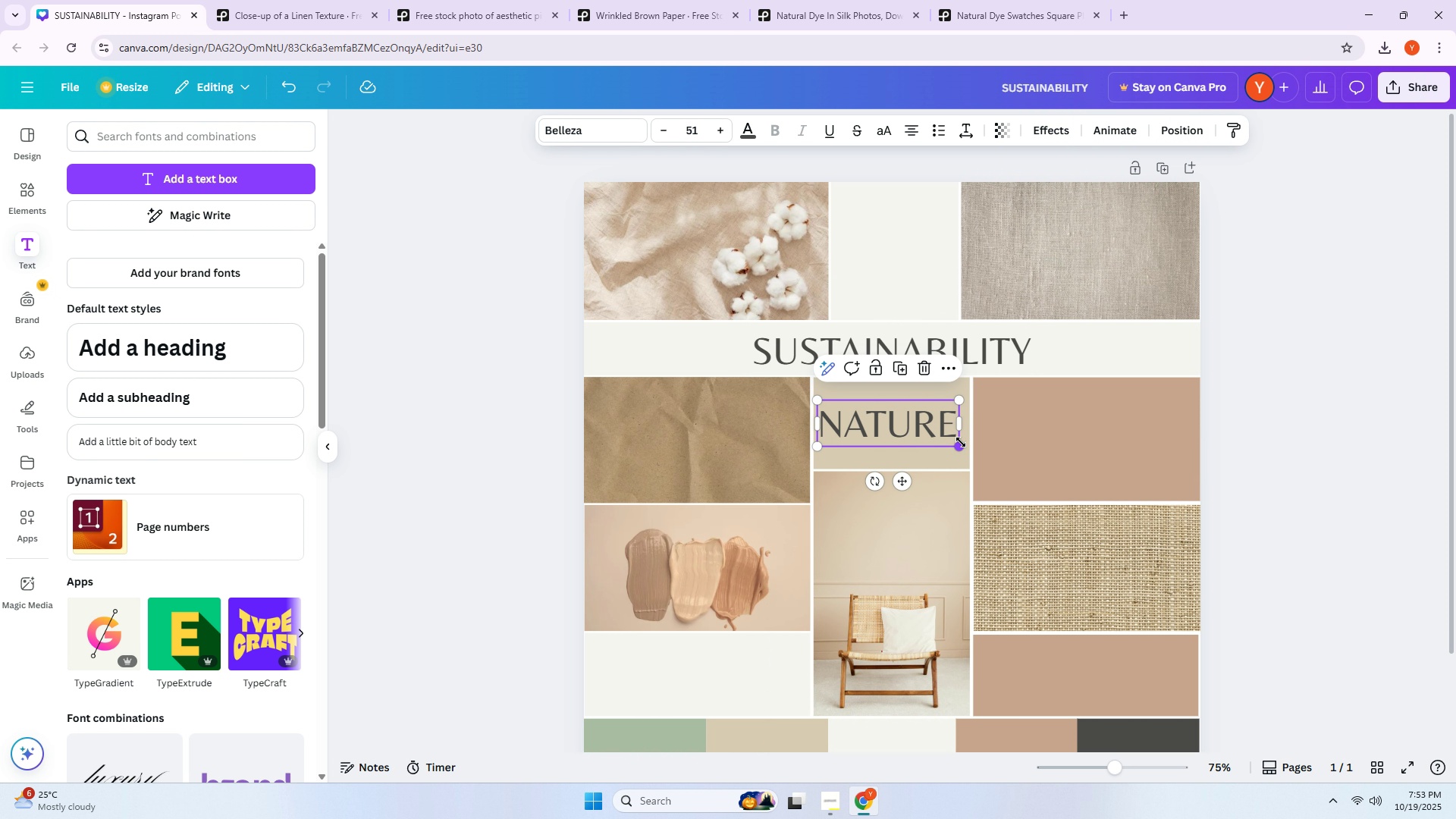 
left_click_drag(start_coordinate=[961, 443], to_coordinate=[930, 430])
 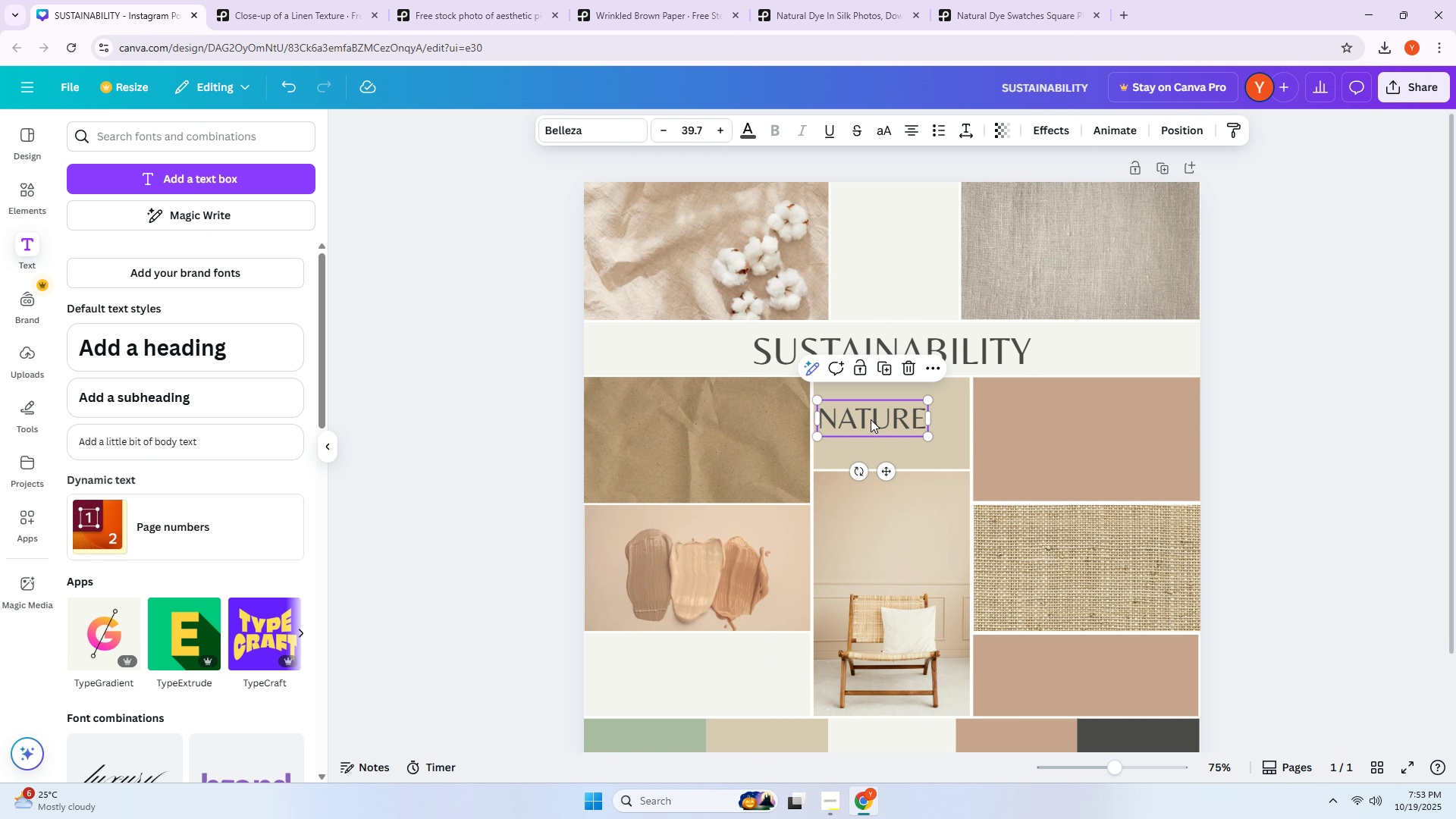 
left_click_drag(start_coordinate=[871, 419], to_coordinate=[888, 428])
 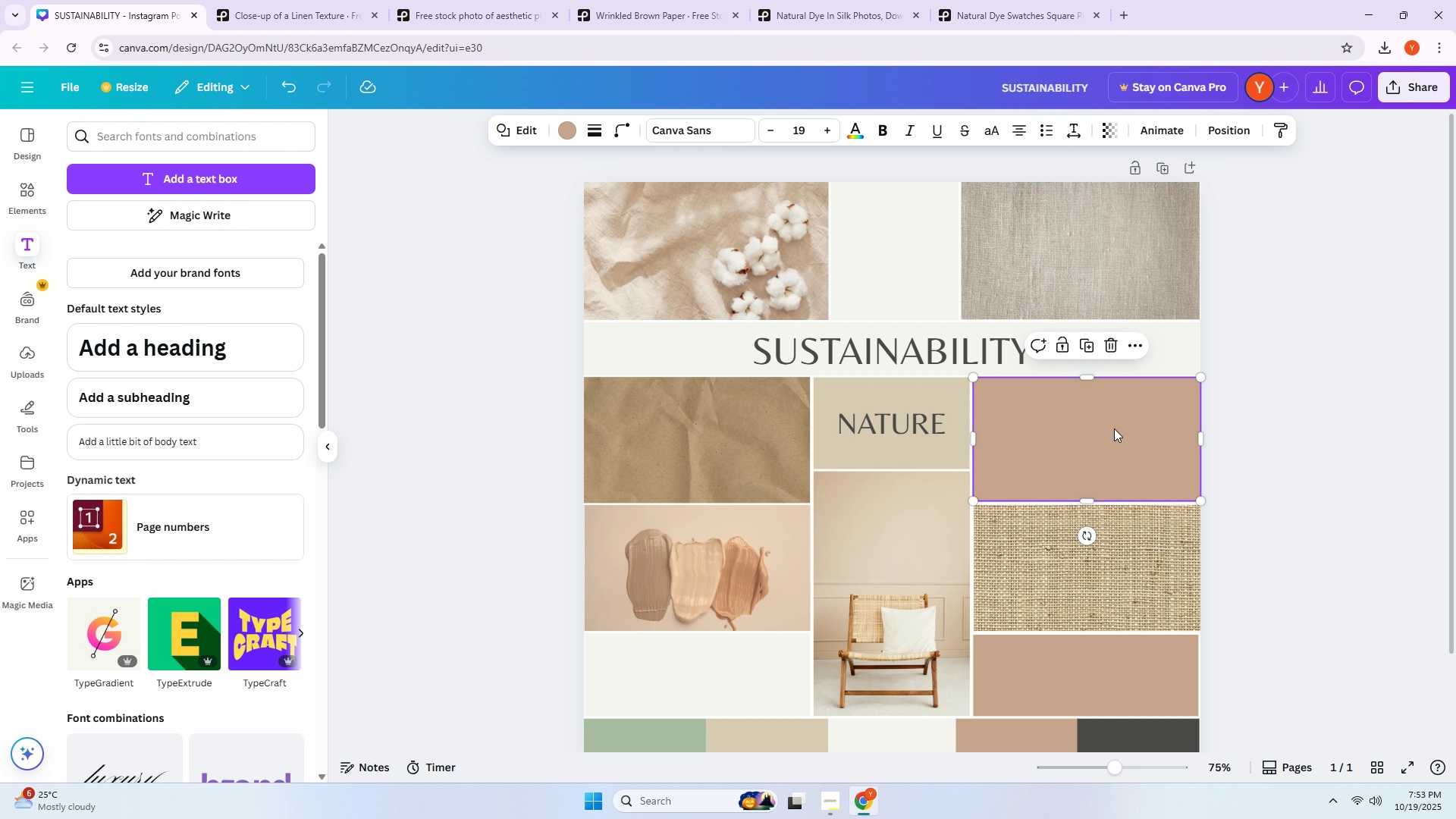 
left_click([1114, 428])
 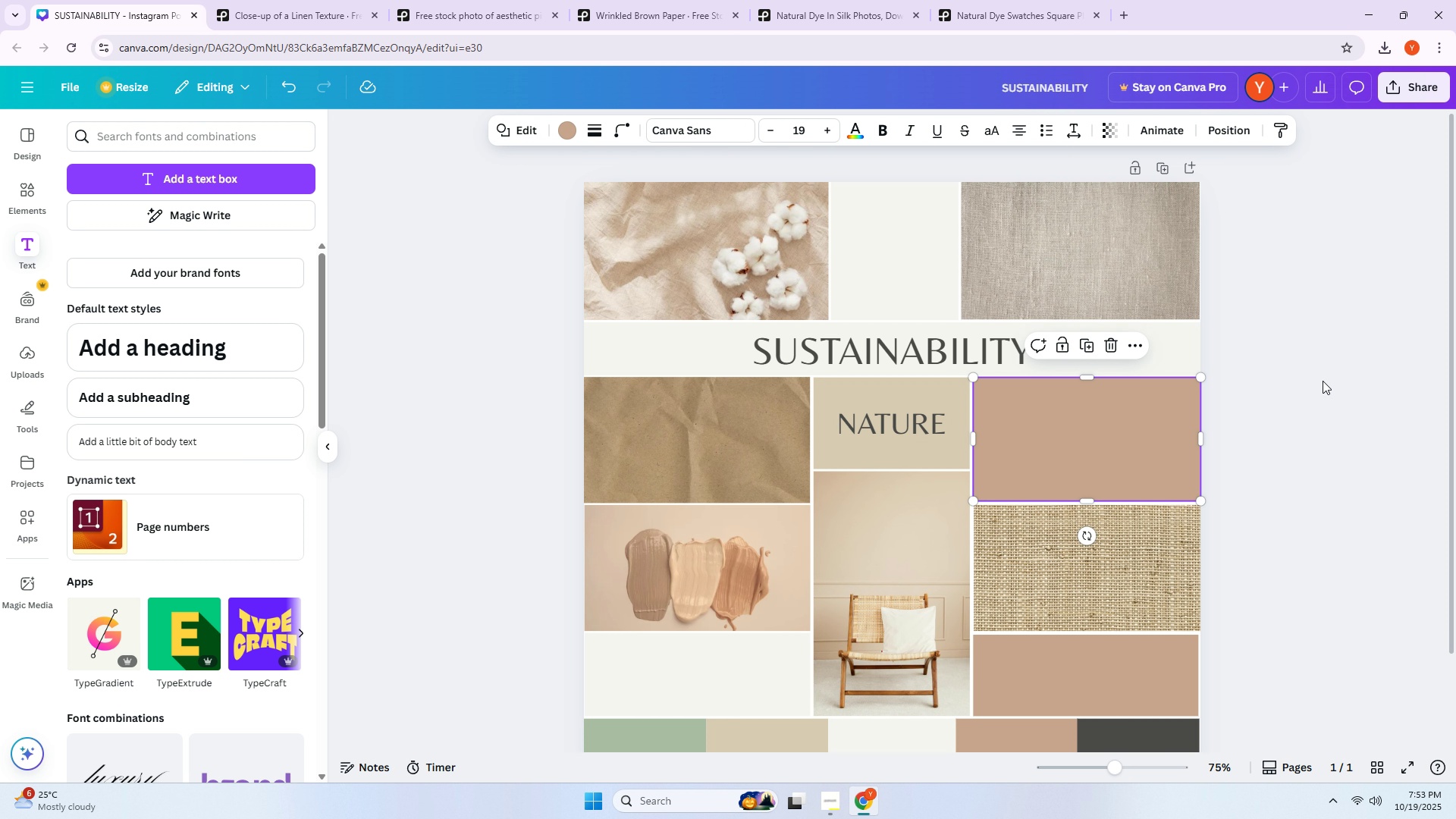 
left_click([1323, 381])
 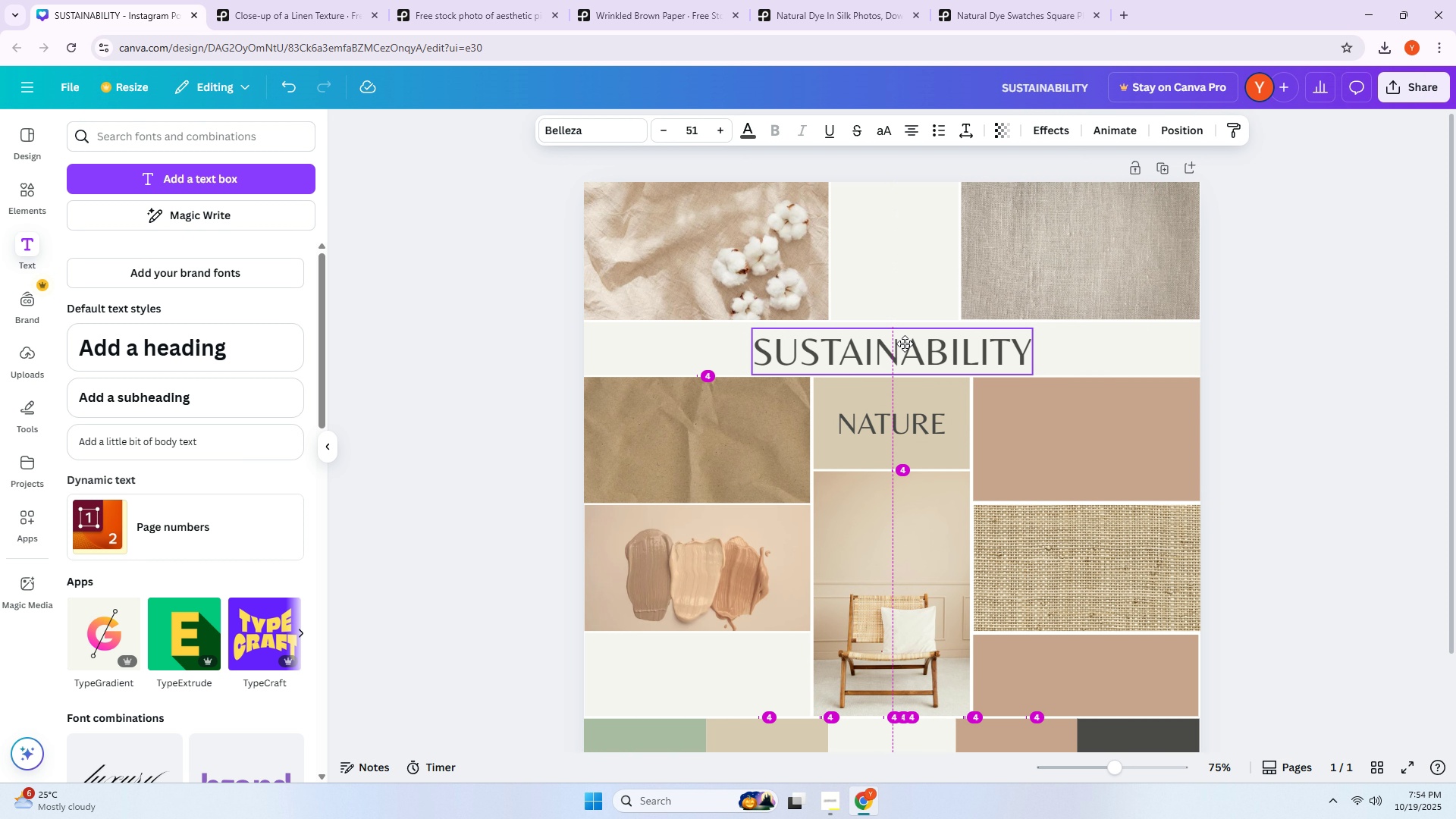 
wait(9.78)
 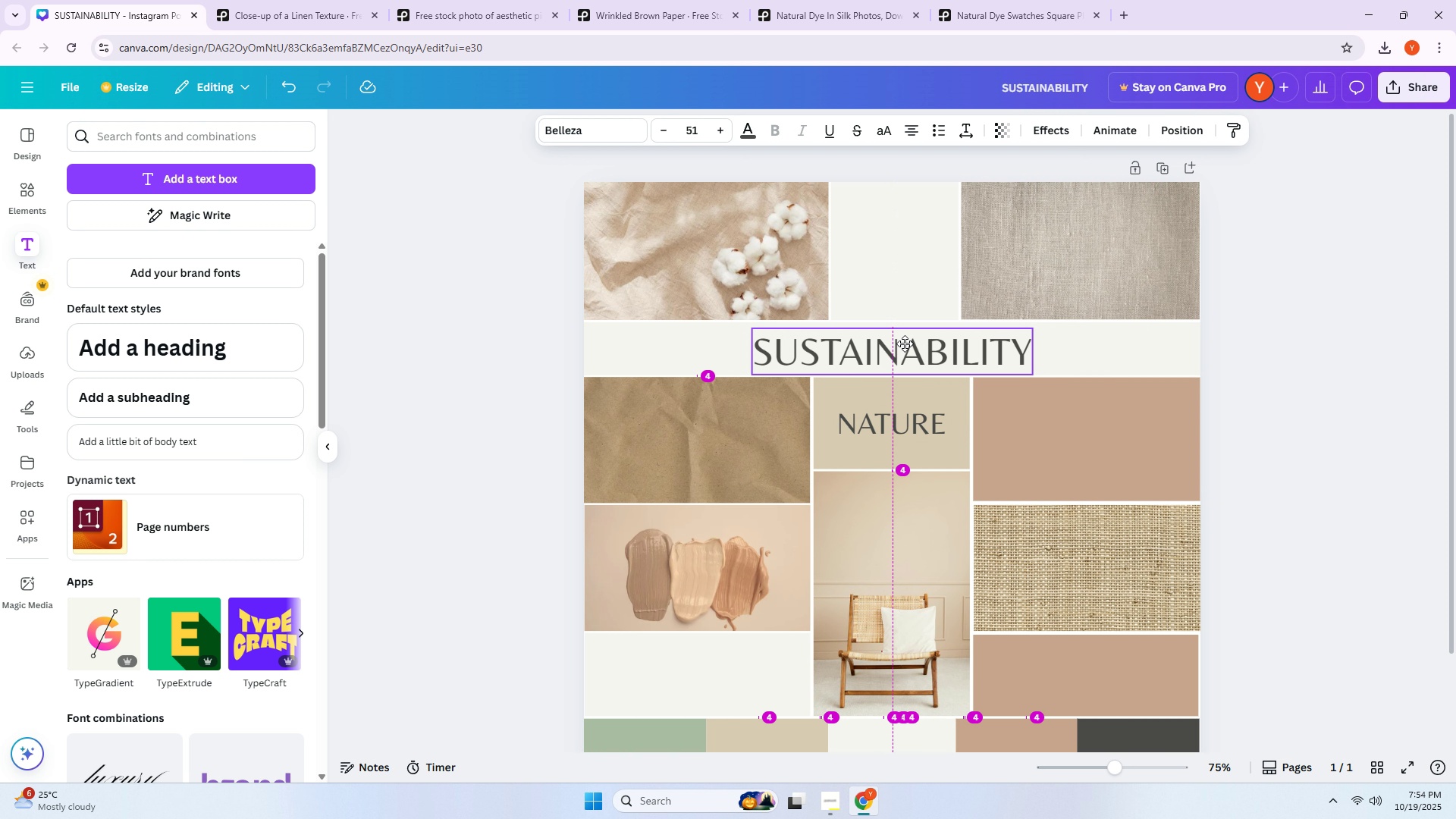 
left_click([1328, 417])
 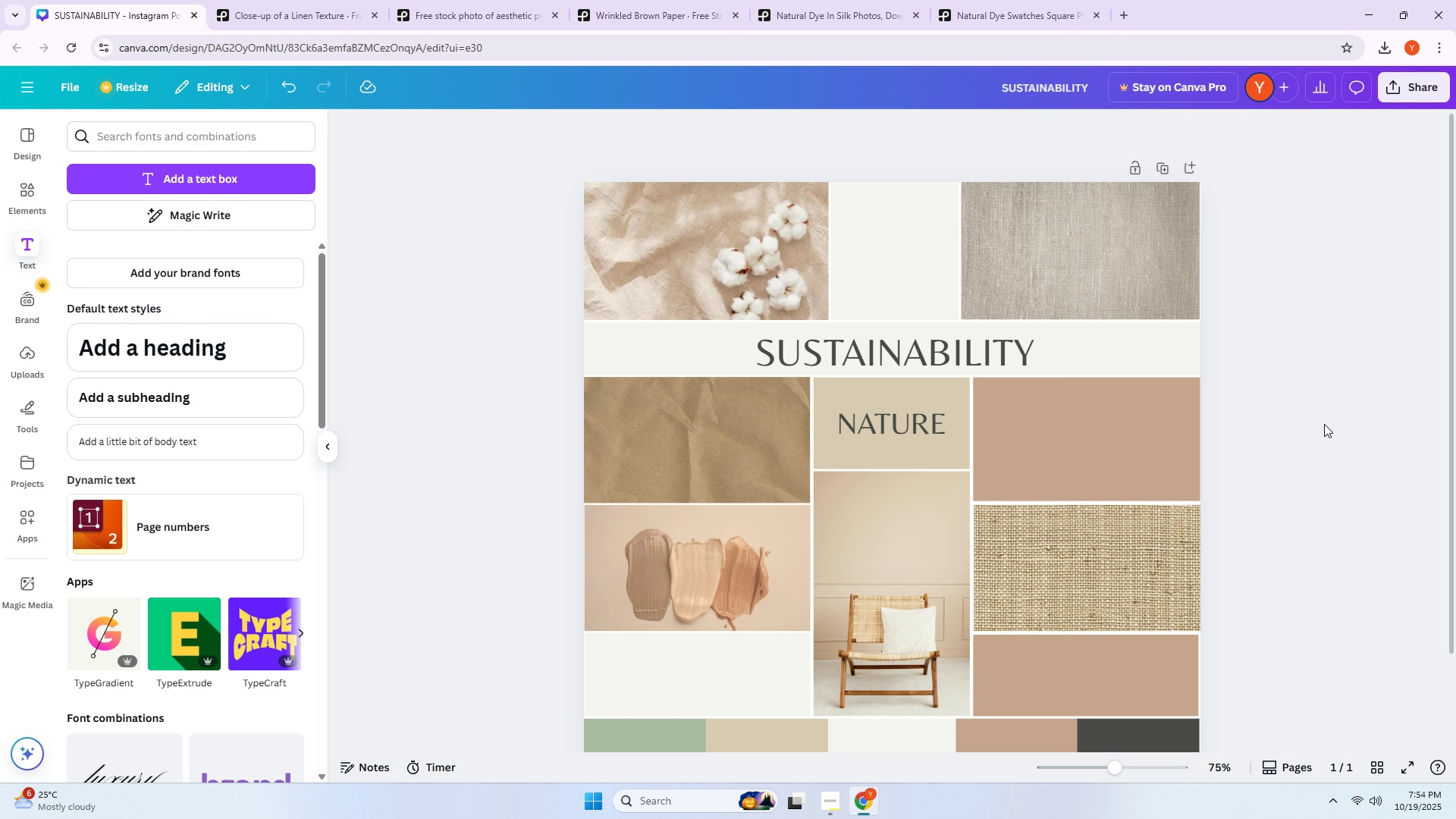 
hold_key(key=AltLeft, duration=0.34)
scroll: coordinate [1297, 451], scroll_direction: down, amount: 4.0
 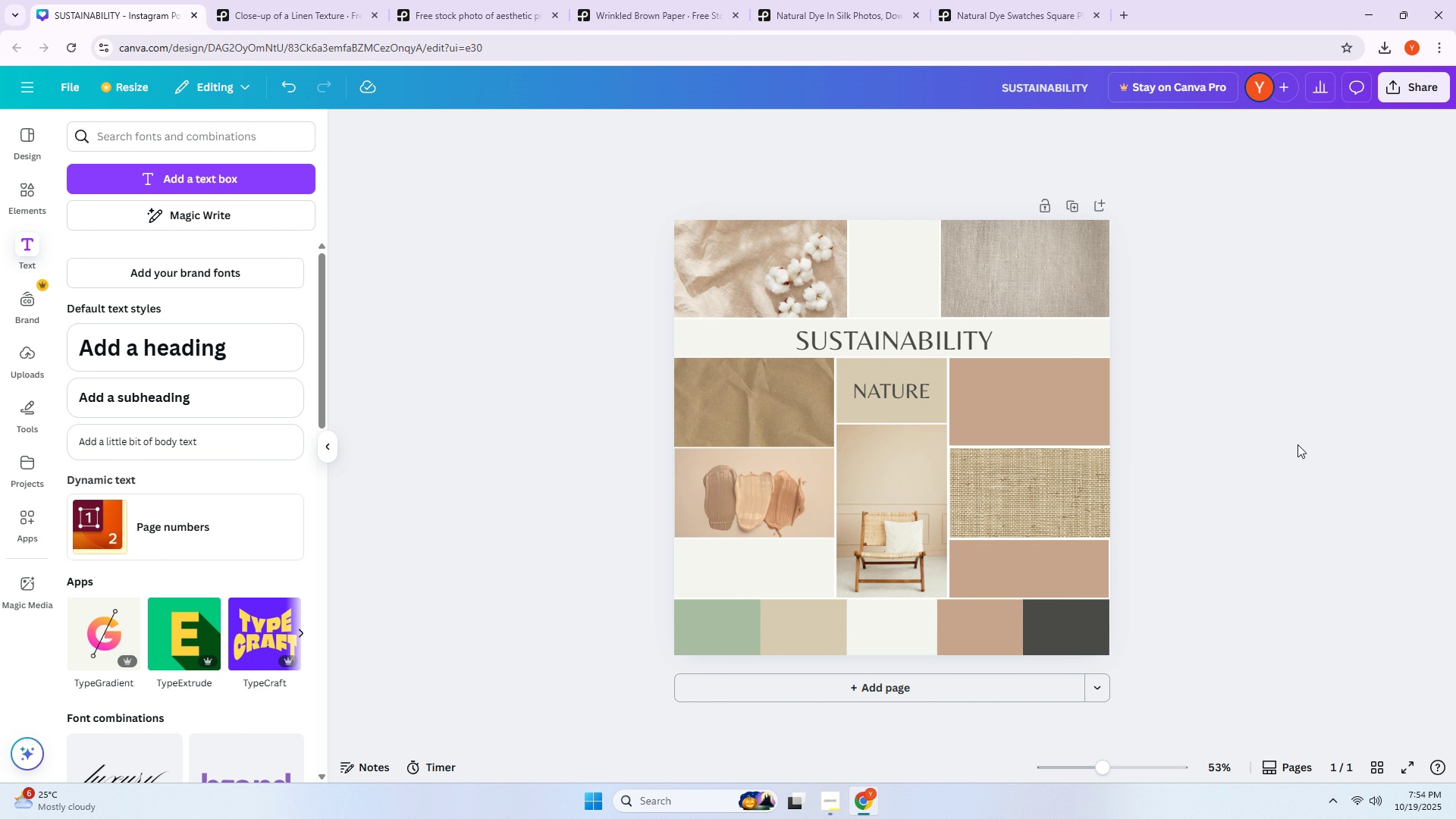 
hold_key(key=ControlLeft, duration=0.76)
 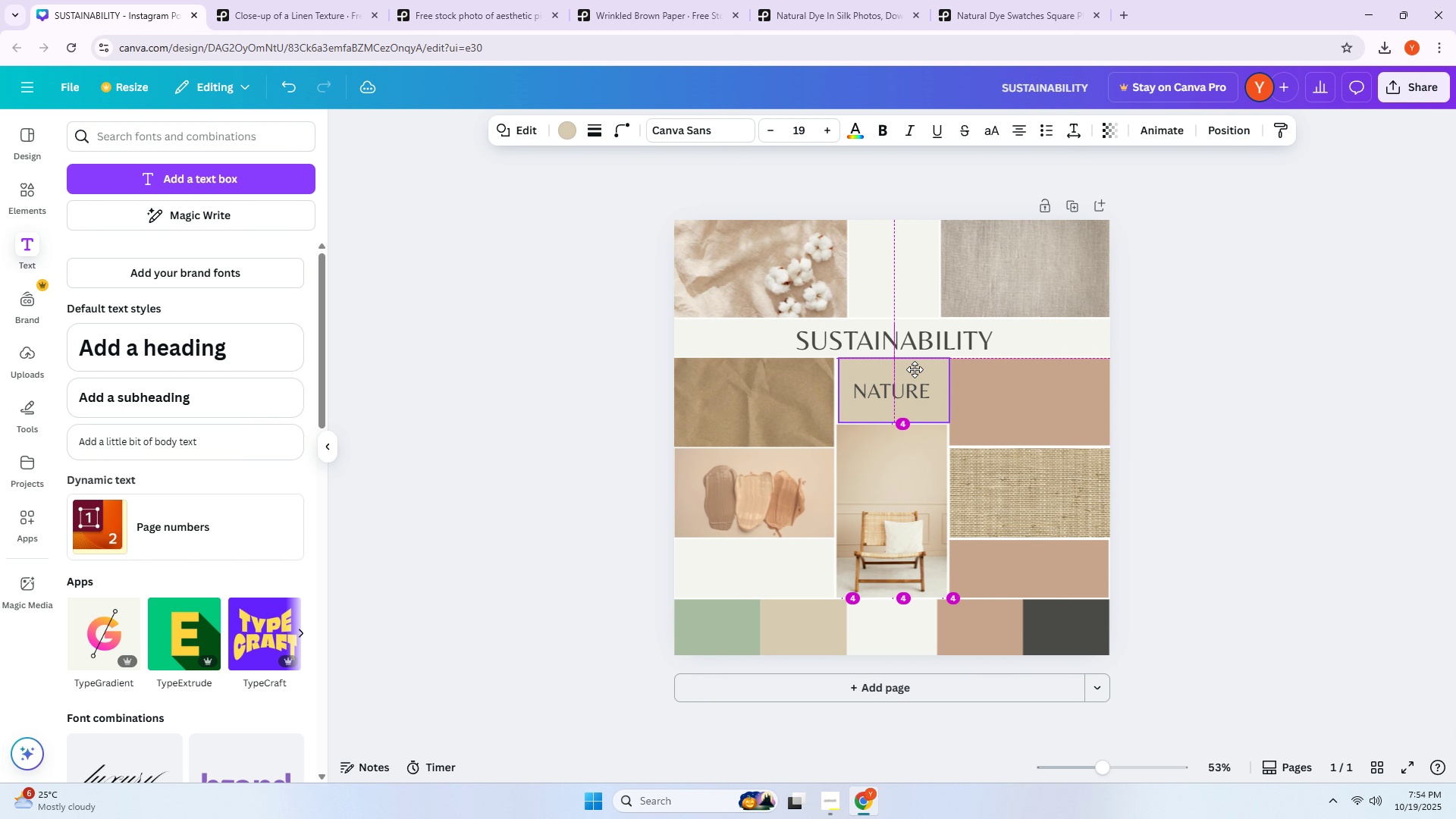 
left_click_drag(start_coordinate=[950, 389], to_coordinate=[946, 389])
 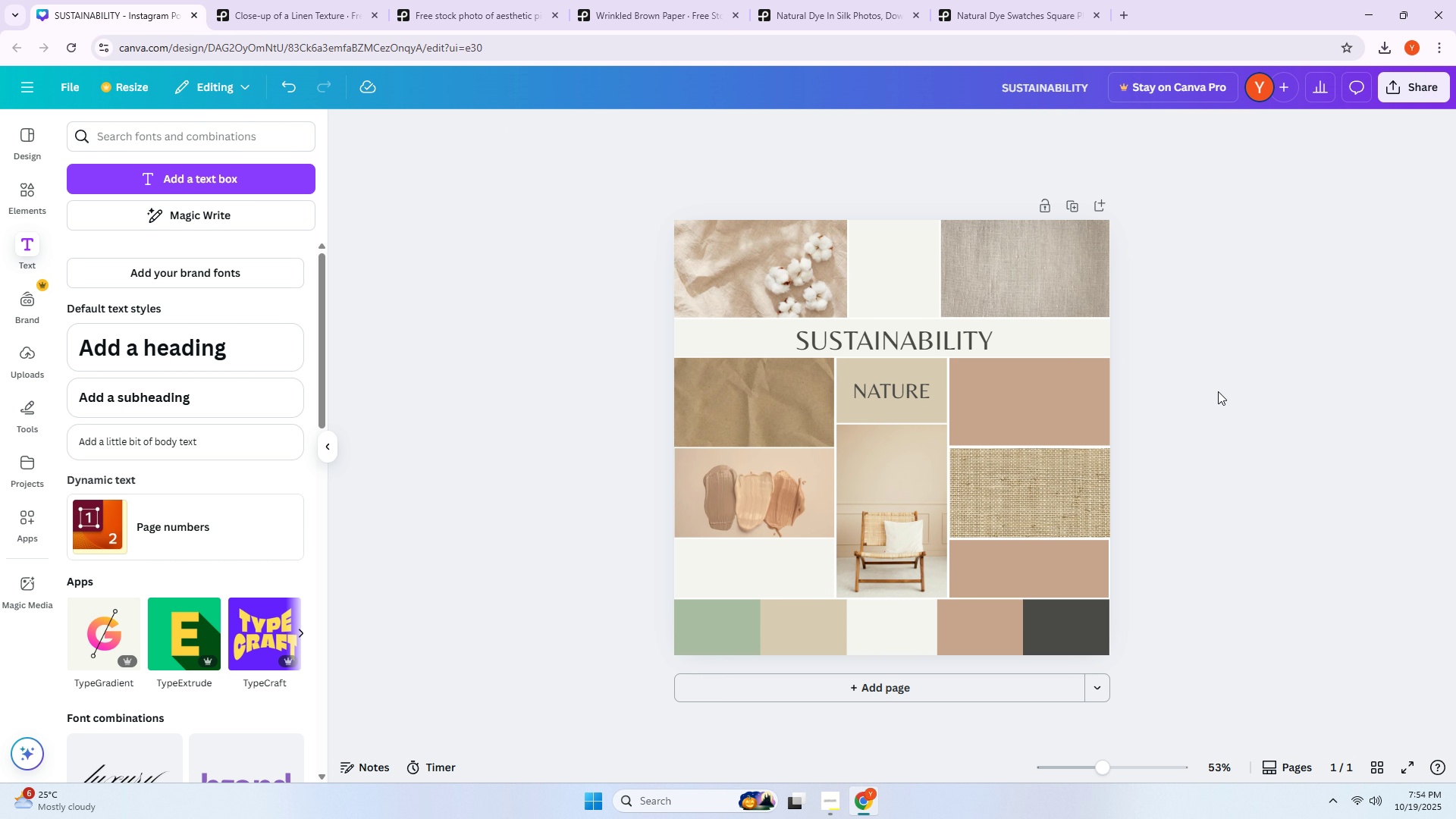 
wait(5.63)
 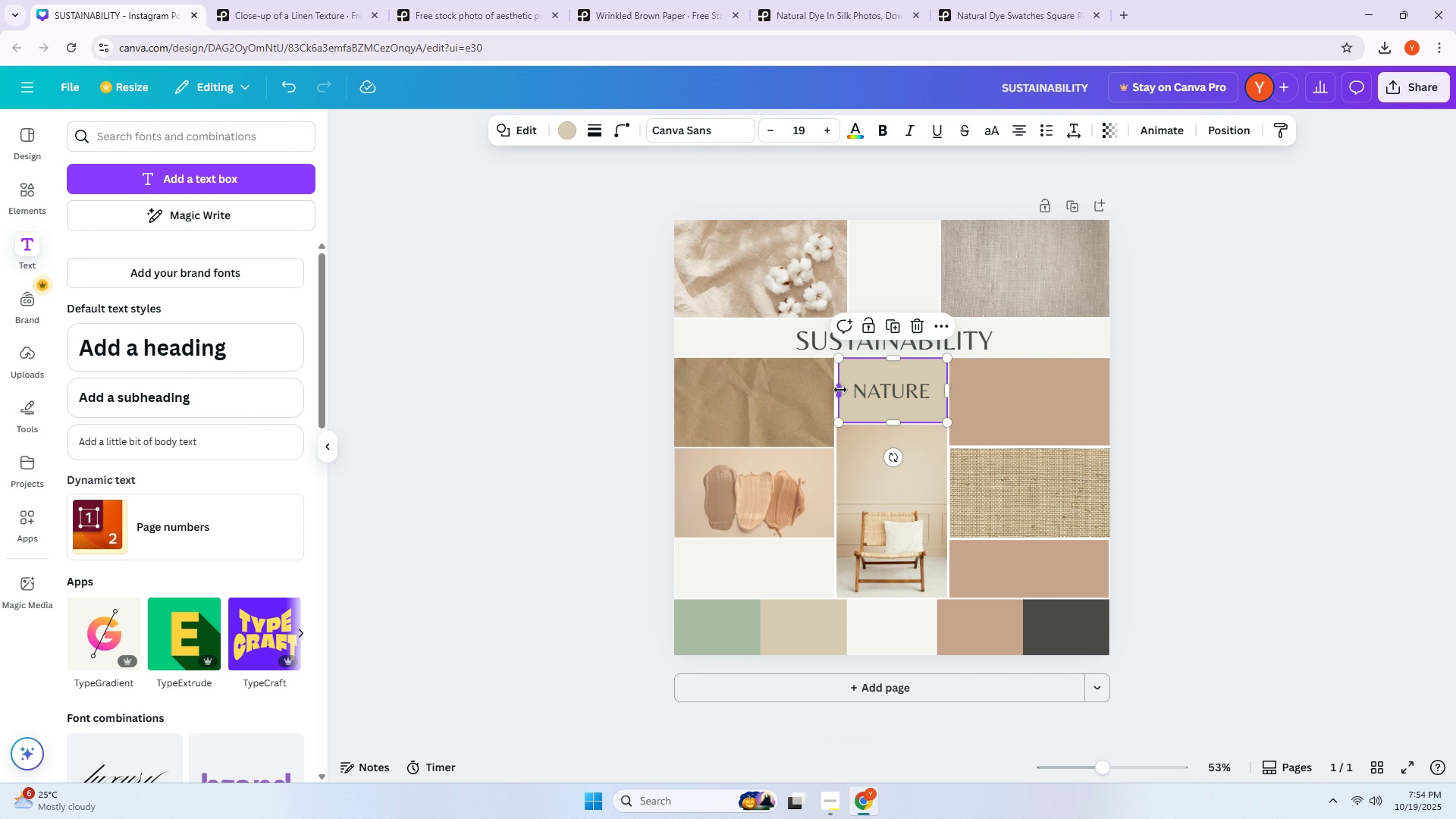 
mouse_move([908, 474])
 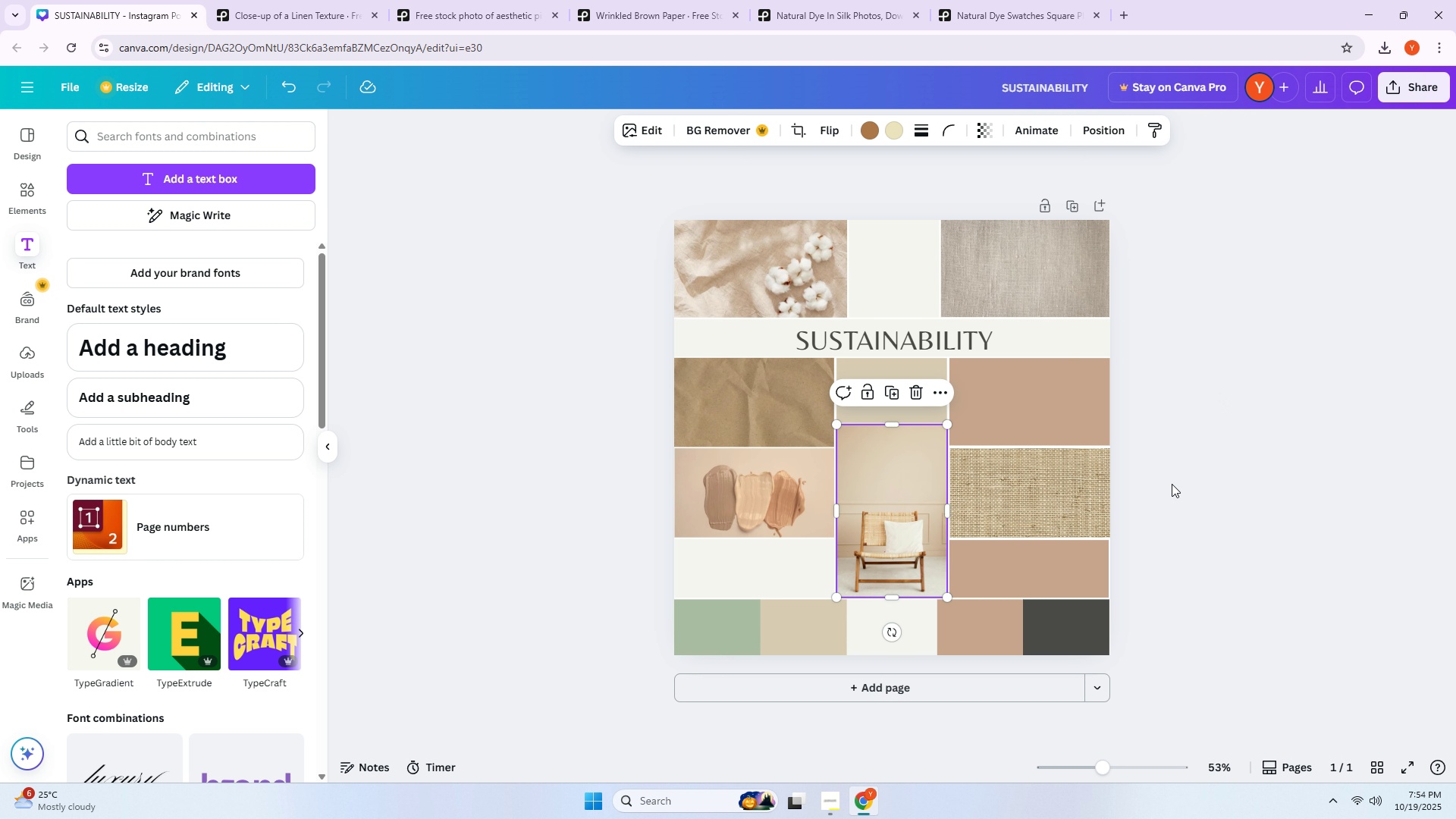 
scroll: coordinate [1172, 484], scroll_direction: down, amount: 2.0
 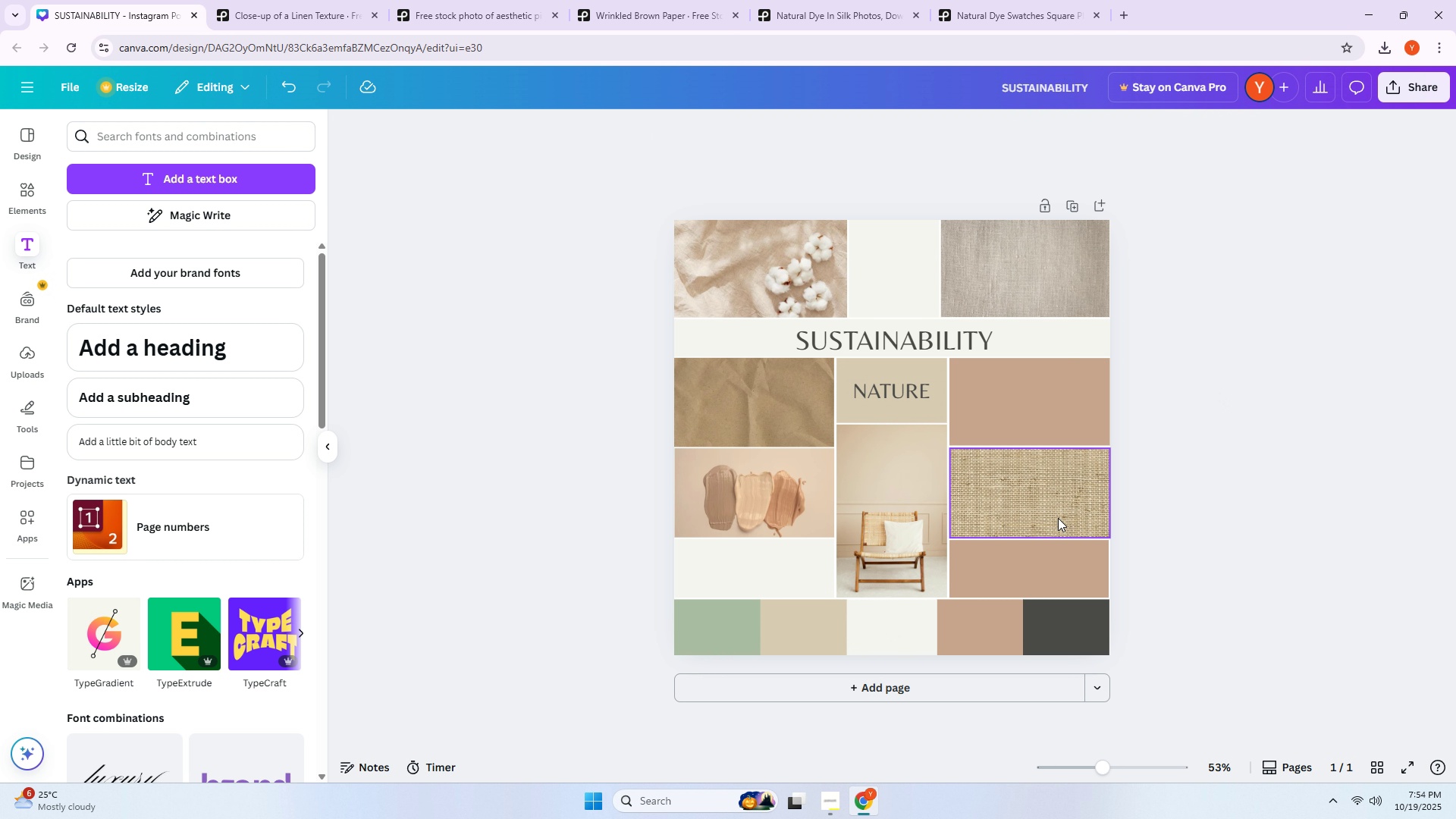 
left_click([1181, 498])
 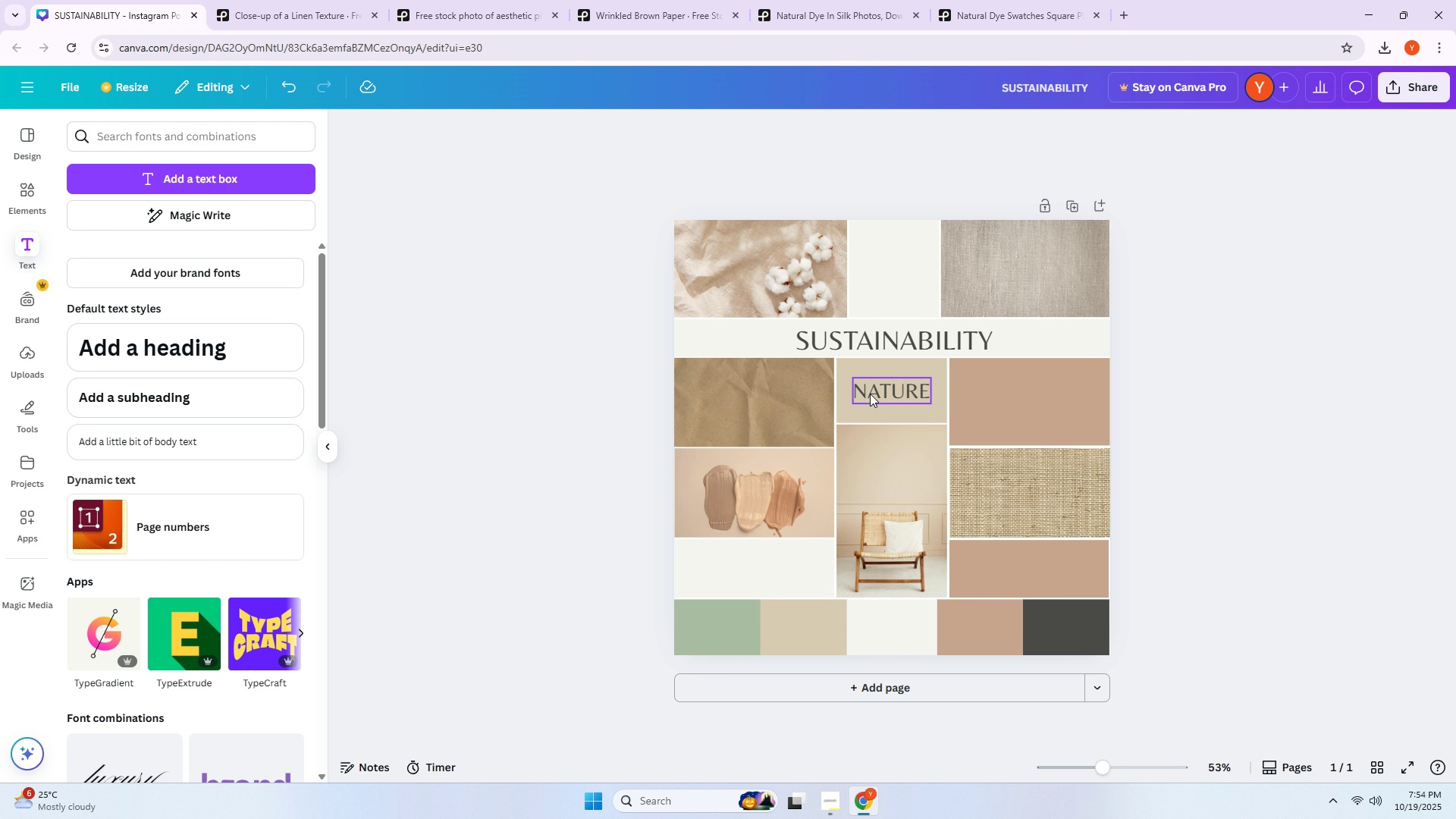 
hold_key(key=AltLeft, duration=0.4)
 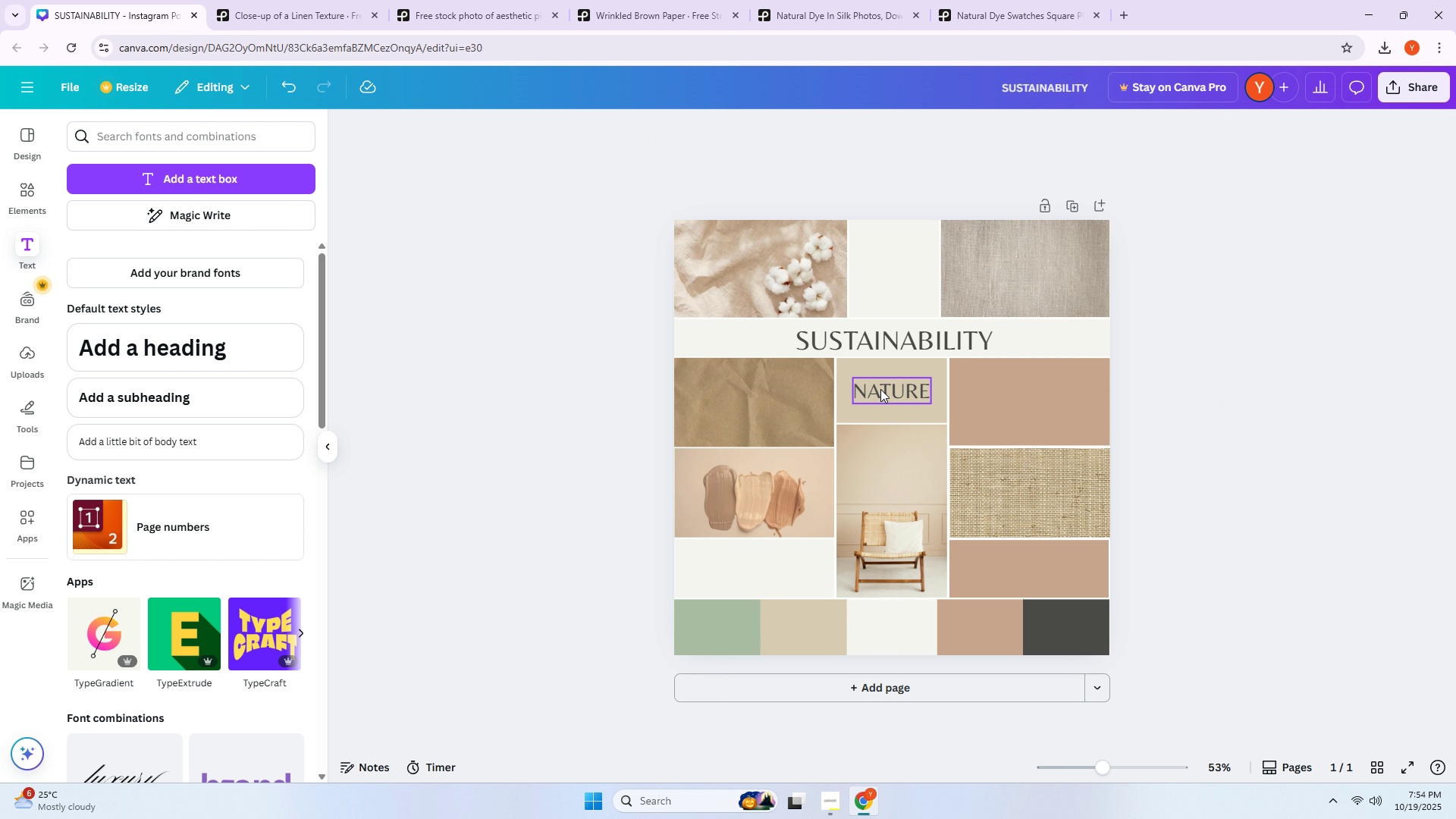 
hold_key(key=AltLeft, duration=0.69)
 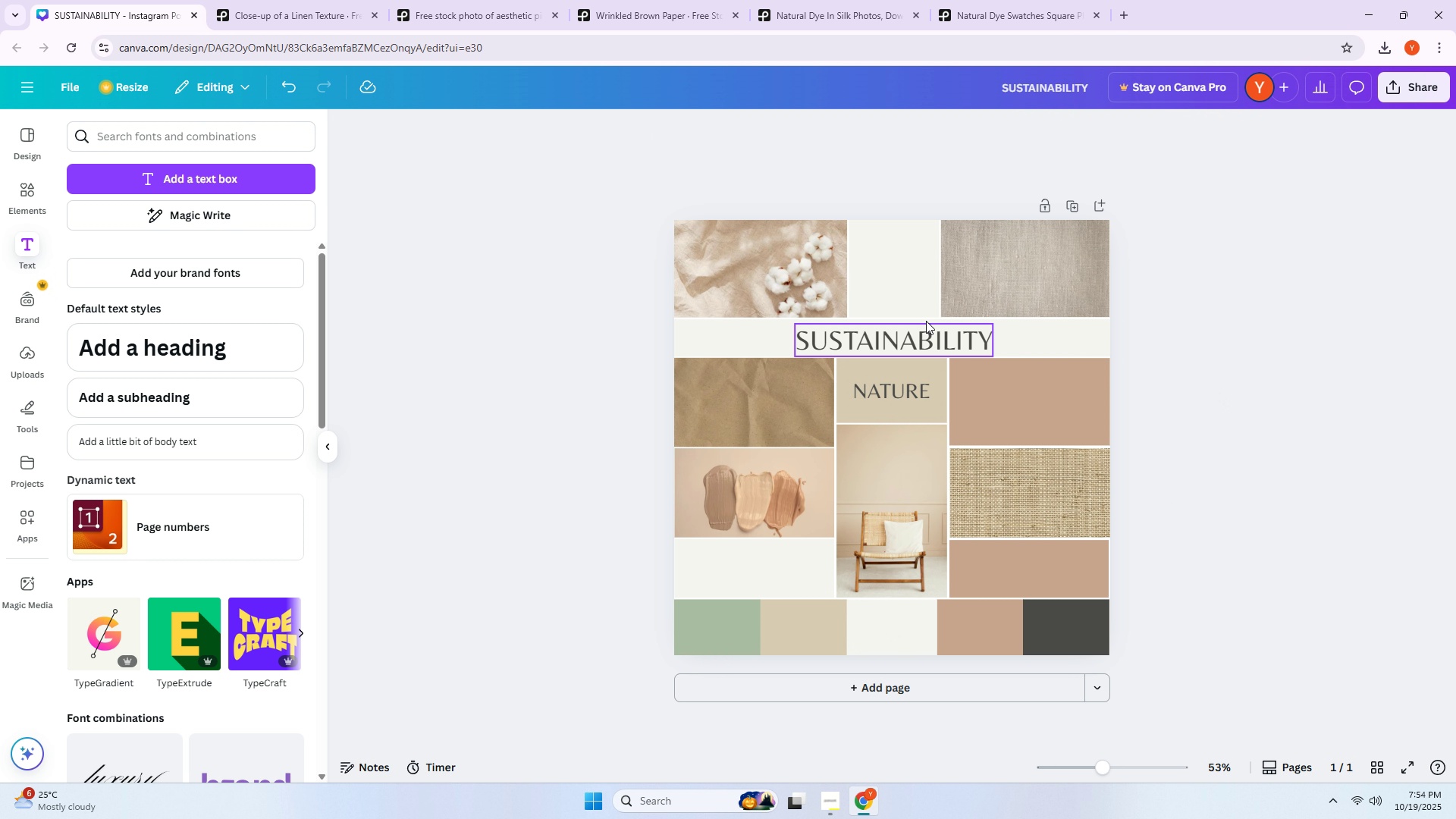 
left_click([926, 321])
 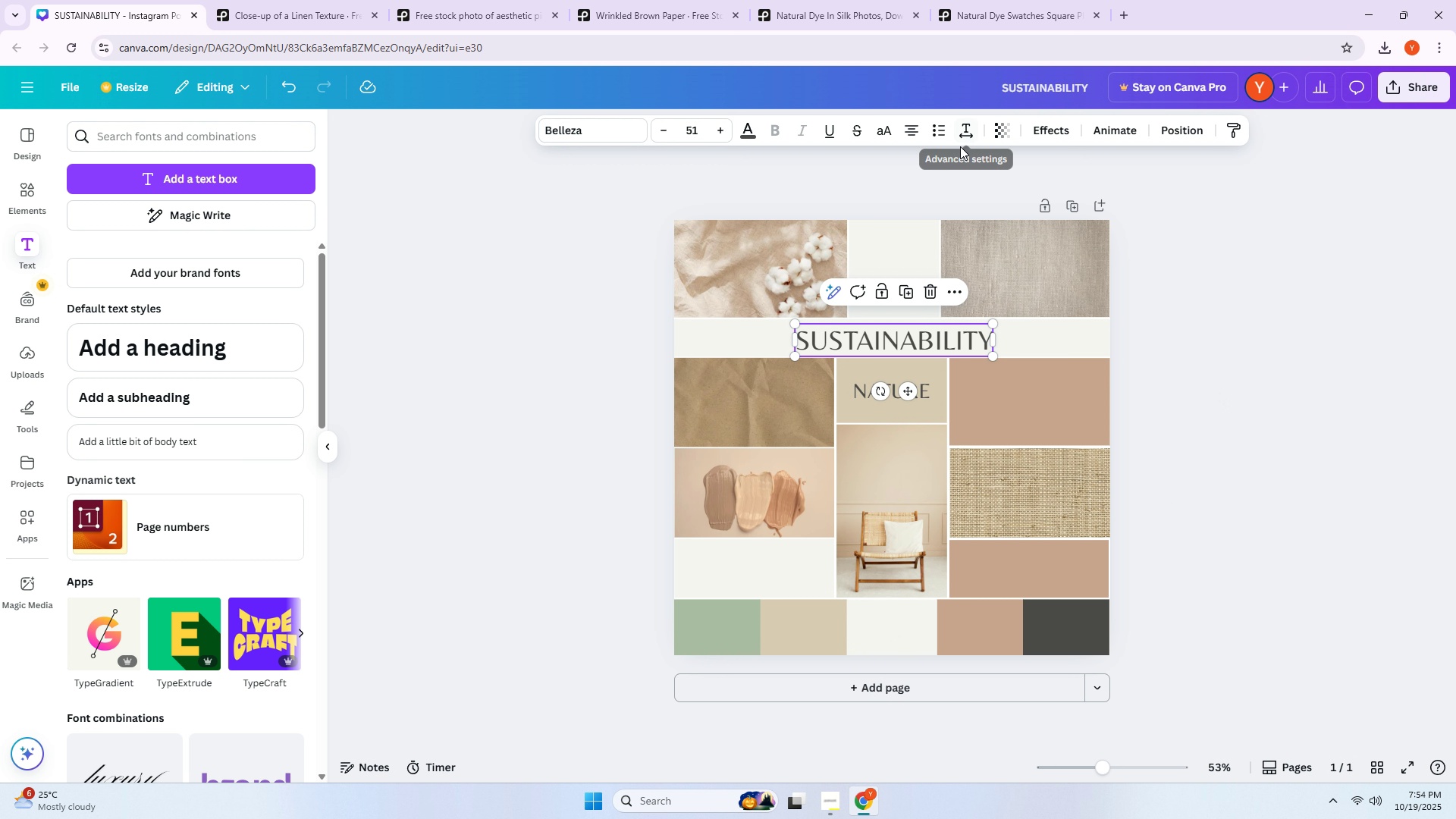 
left_click([960, 131])
 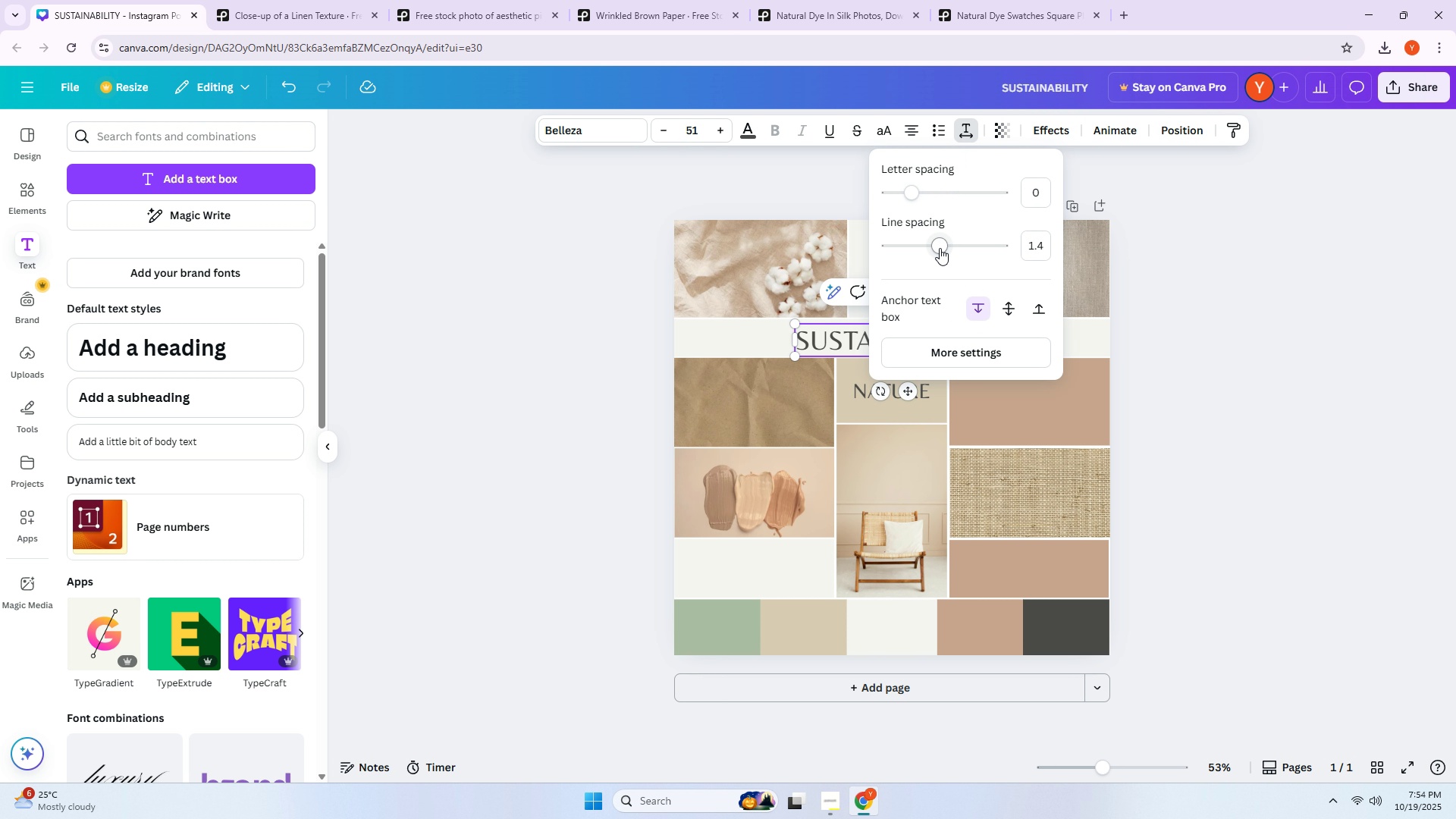 
left_click_drag(start_coordinate=[940, 250], to_coordinate=[932, 253])
 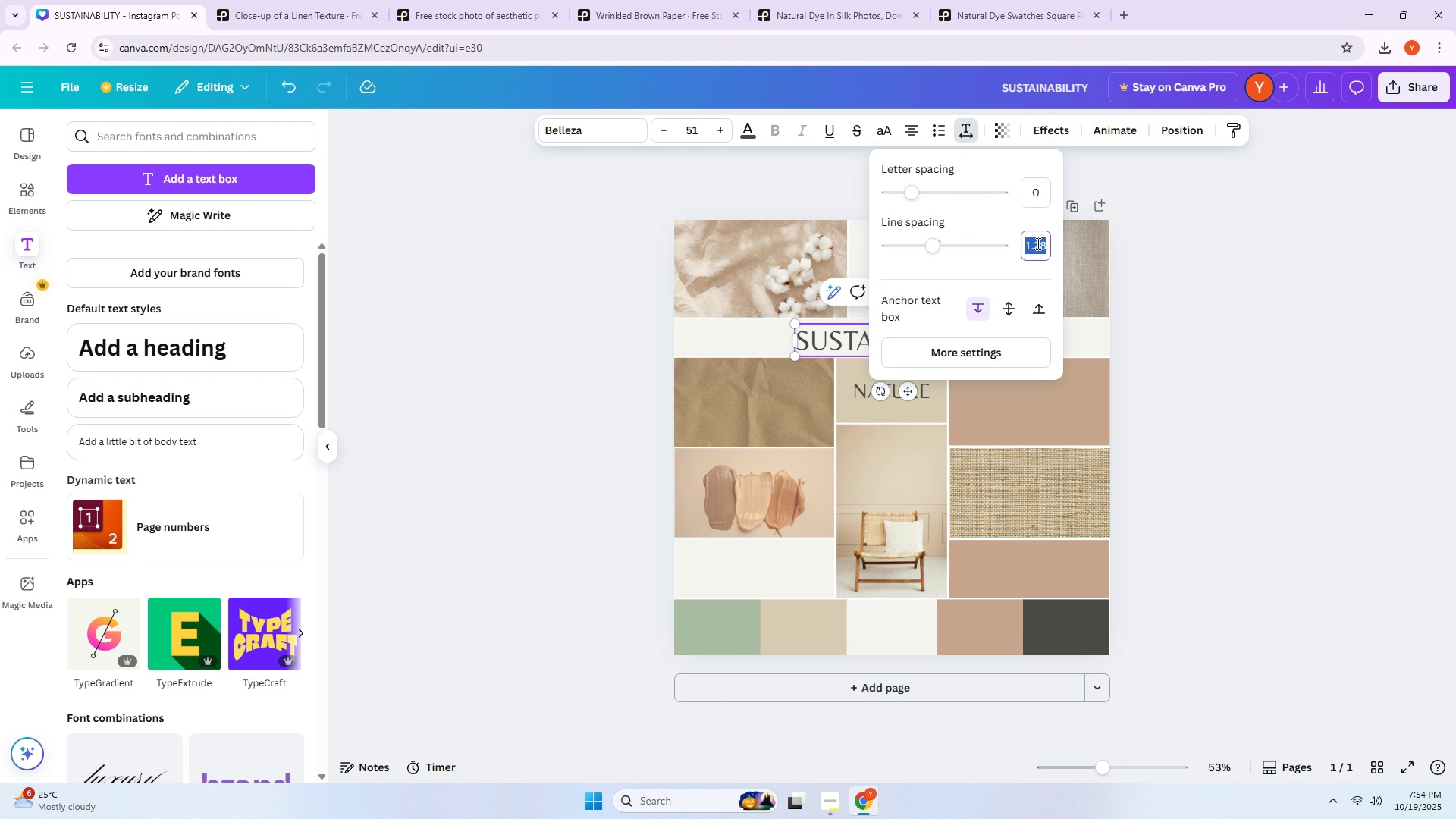 
left_click([1037, 243])
 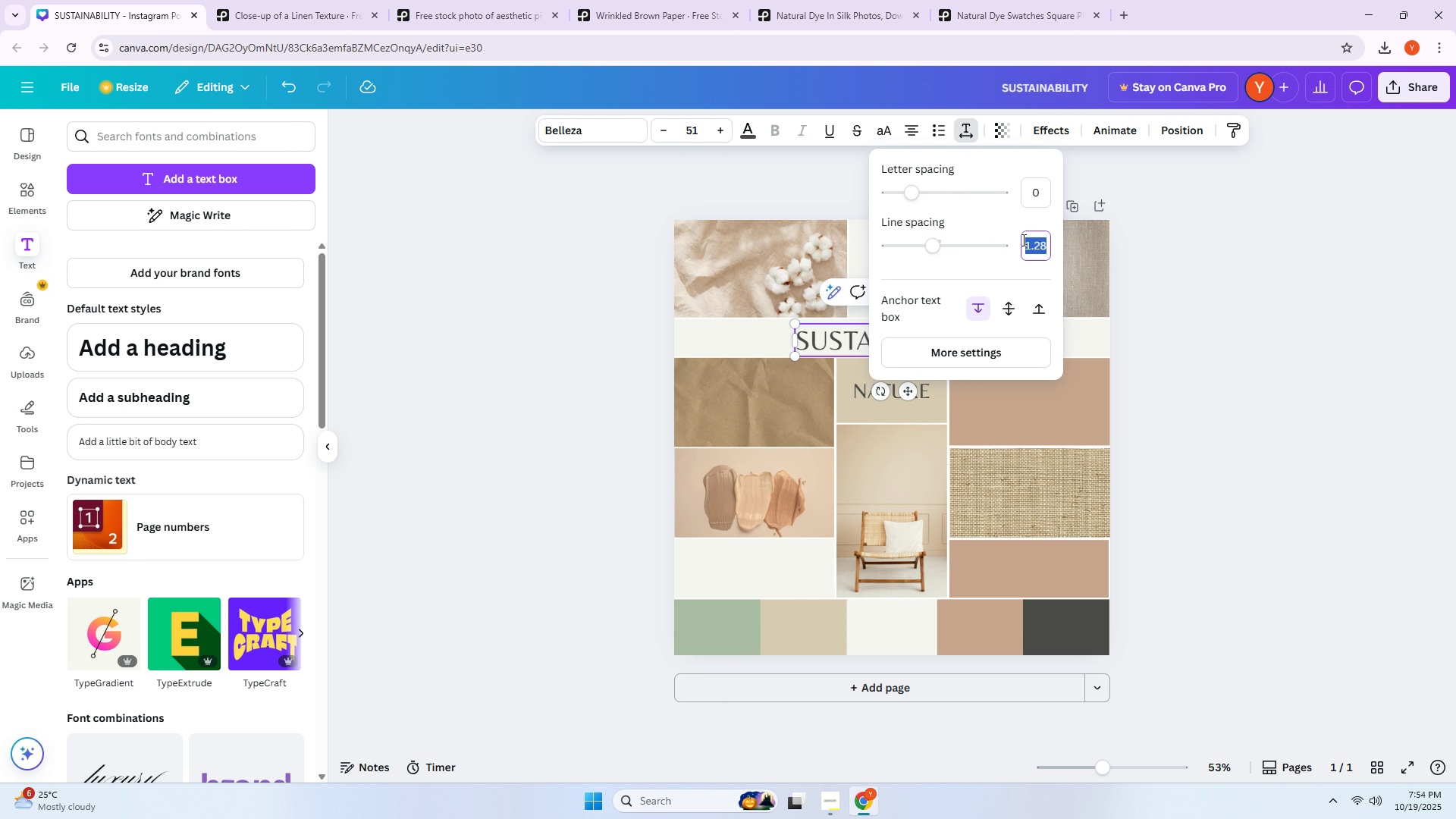 
key(Numpad0)
 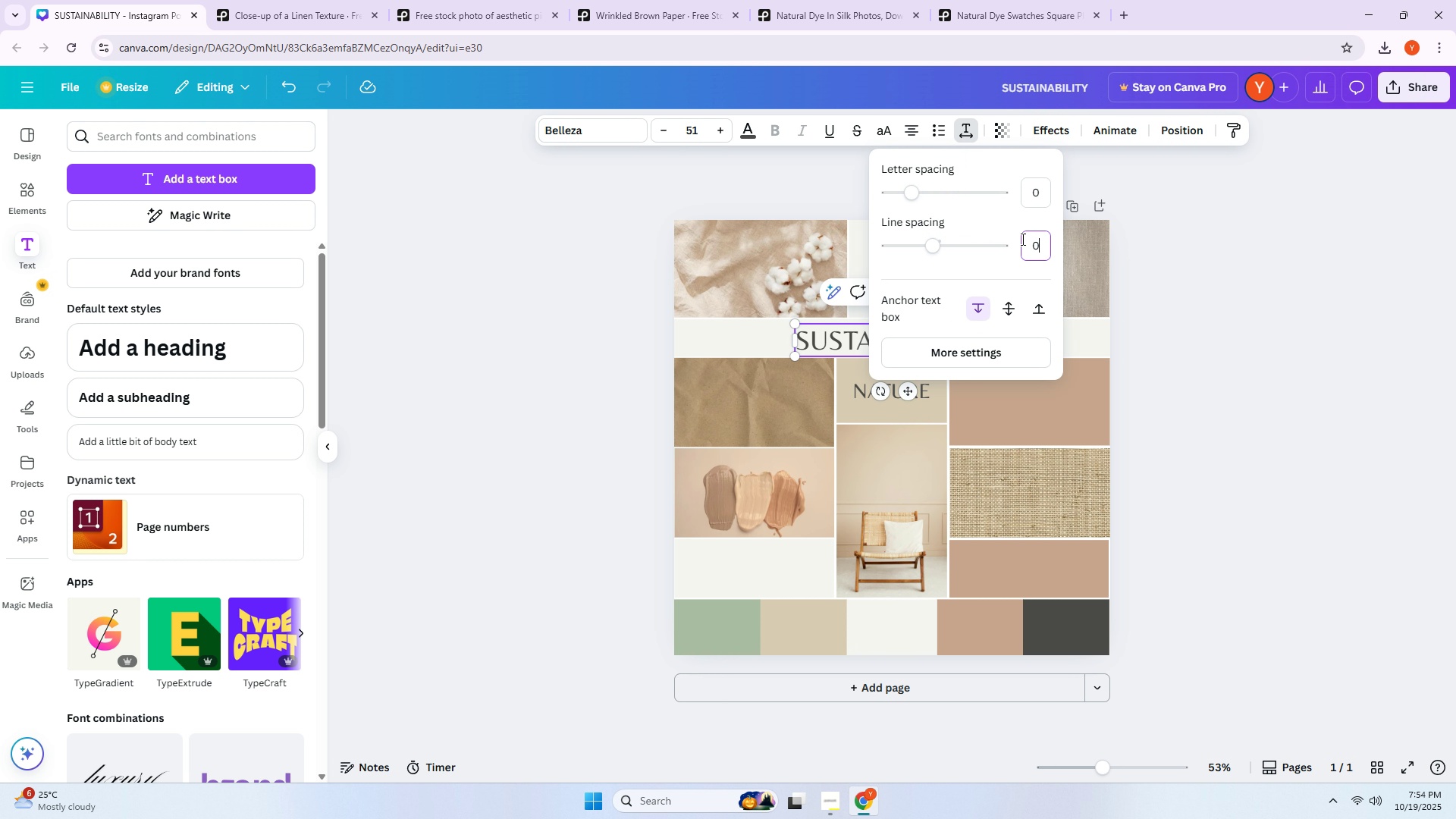 
key(NumpadEnter)
 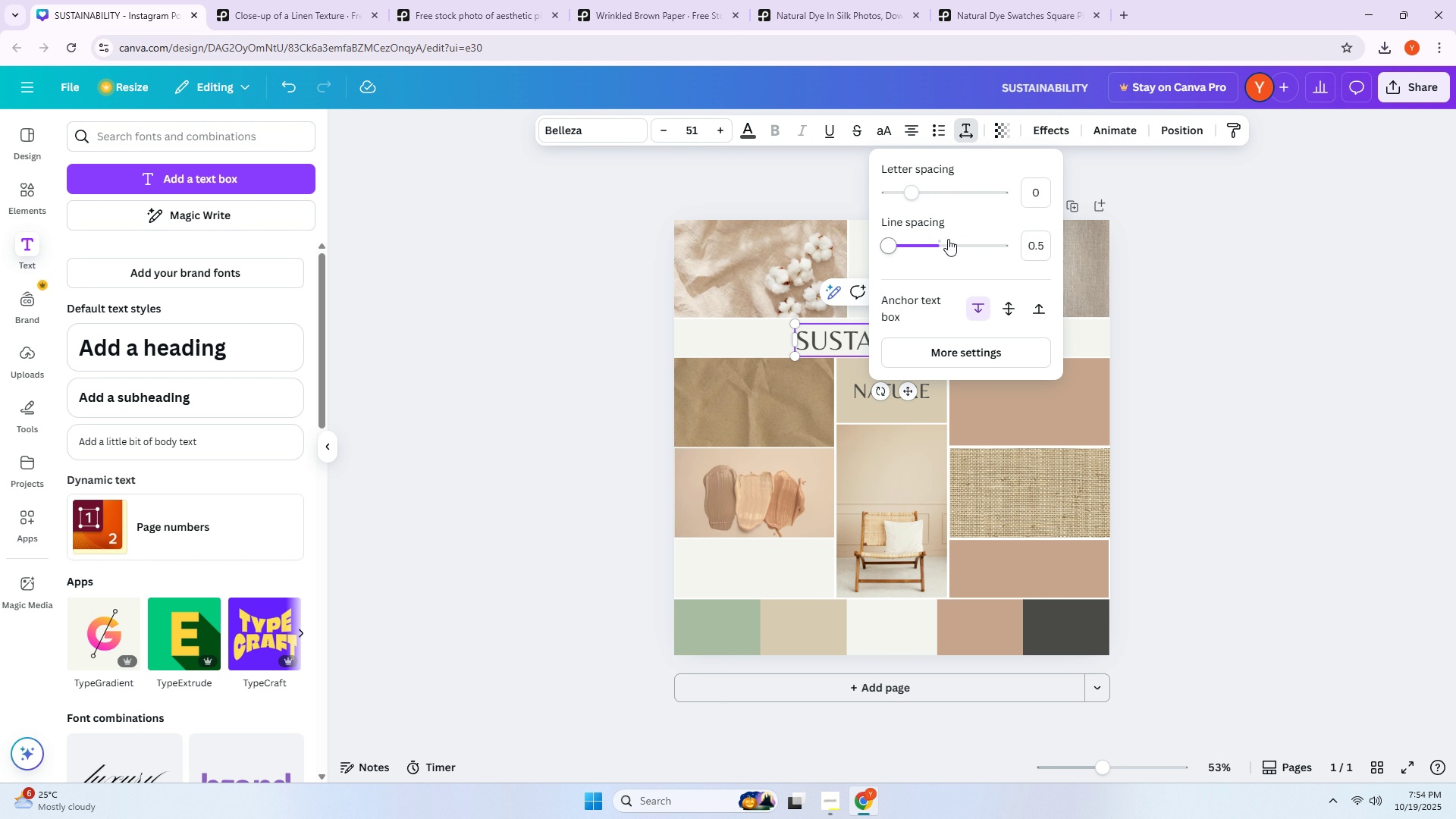 
left_click_drag(start_coordinate=[912, 195], to_coordinate=[915, 195])
 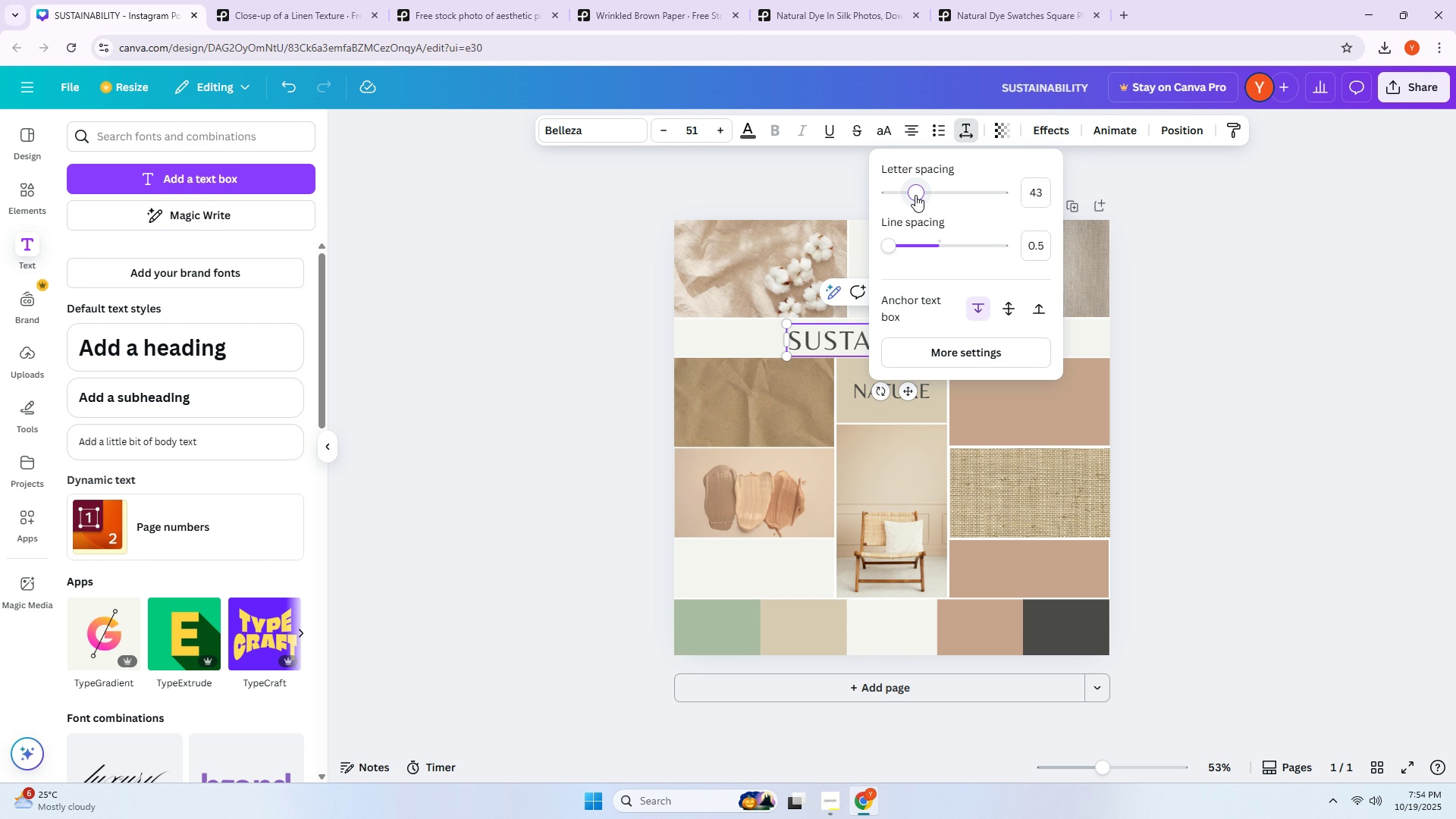 
left_click_drag(start_coordinate=[915, 195], to_coordinate=[921, 196])
 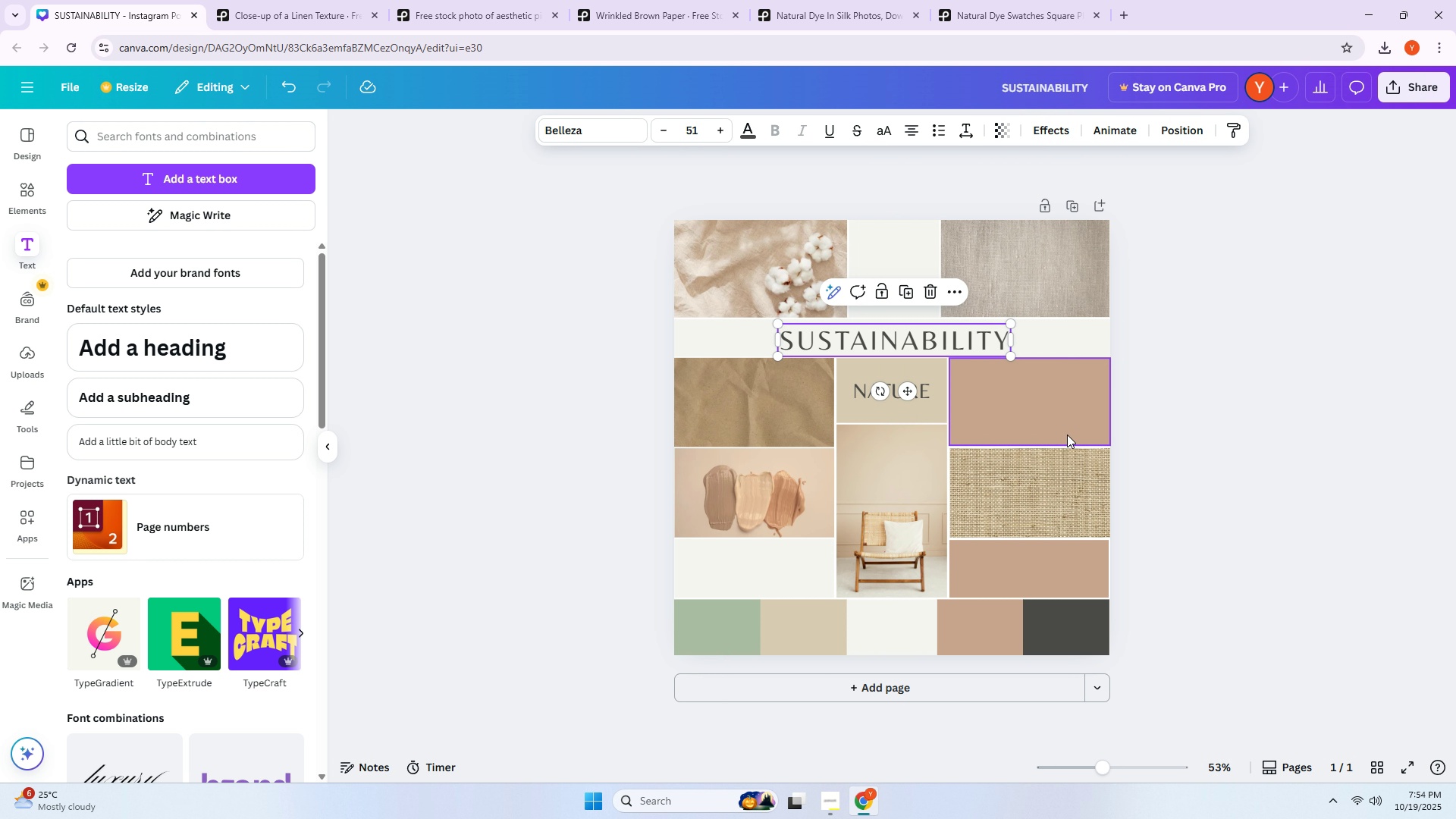 
left_click([1156, 458])
 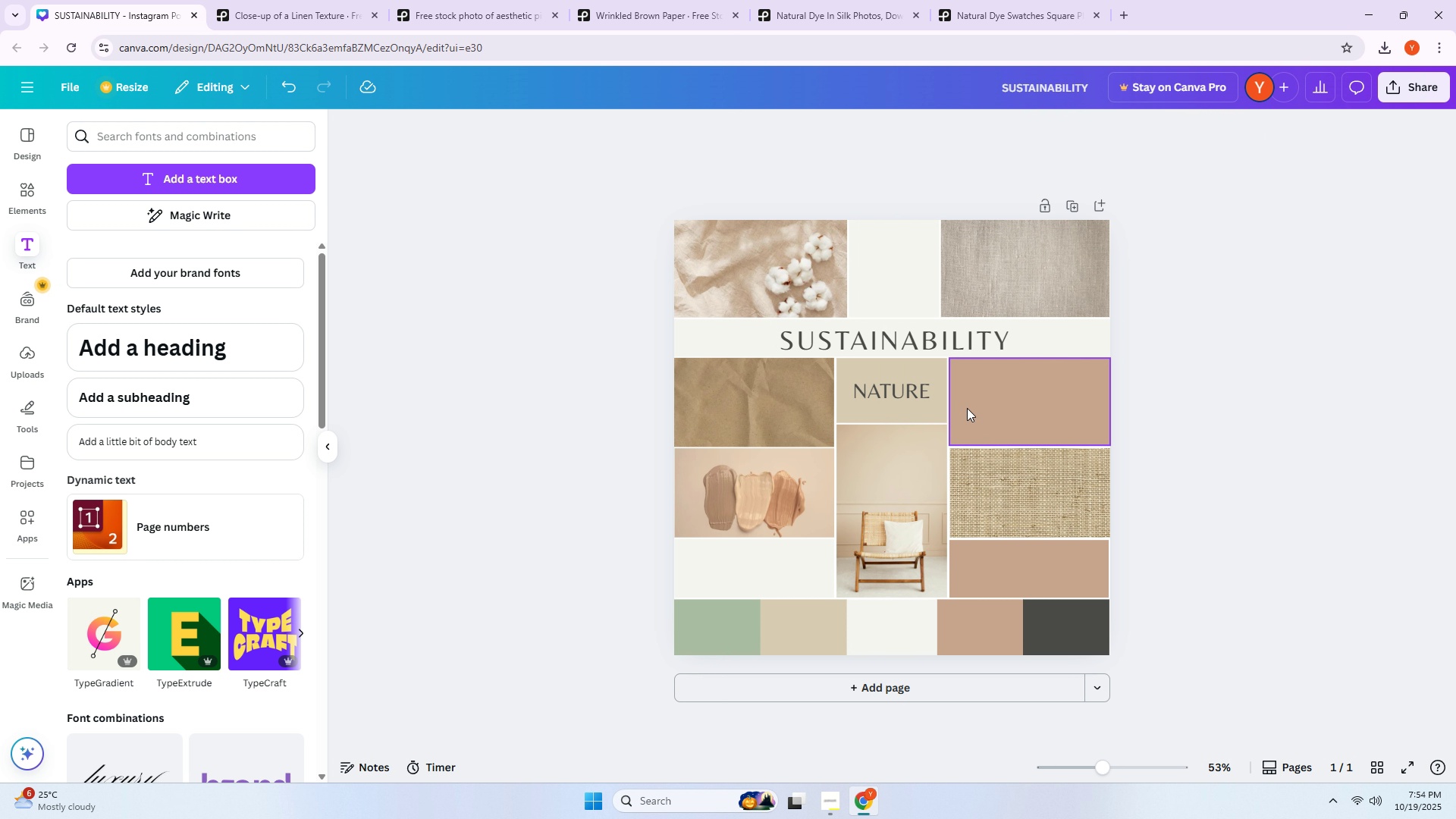 
hold_key(key=AltLeft, duration=1.09)
left_click_drag(start_coordinate=[890, 390], to_coordinate=[1012, 394])
 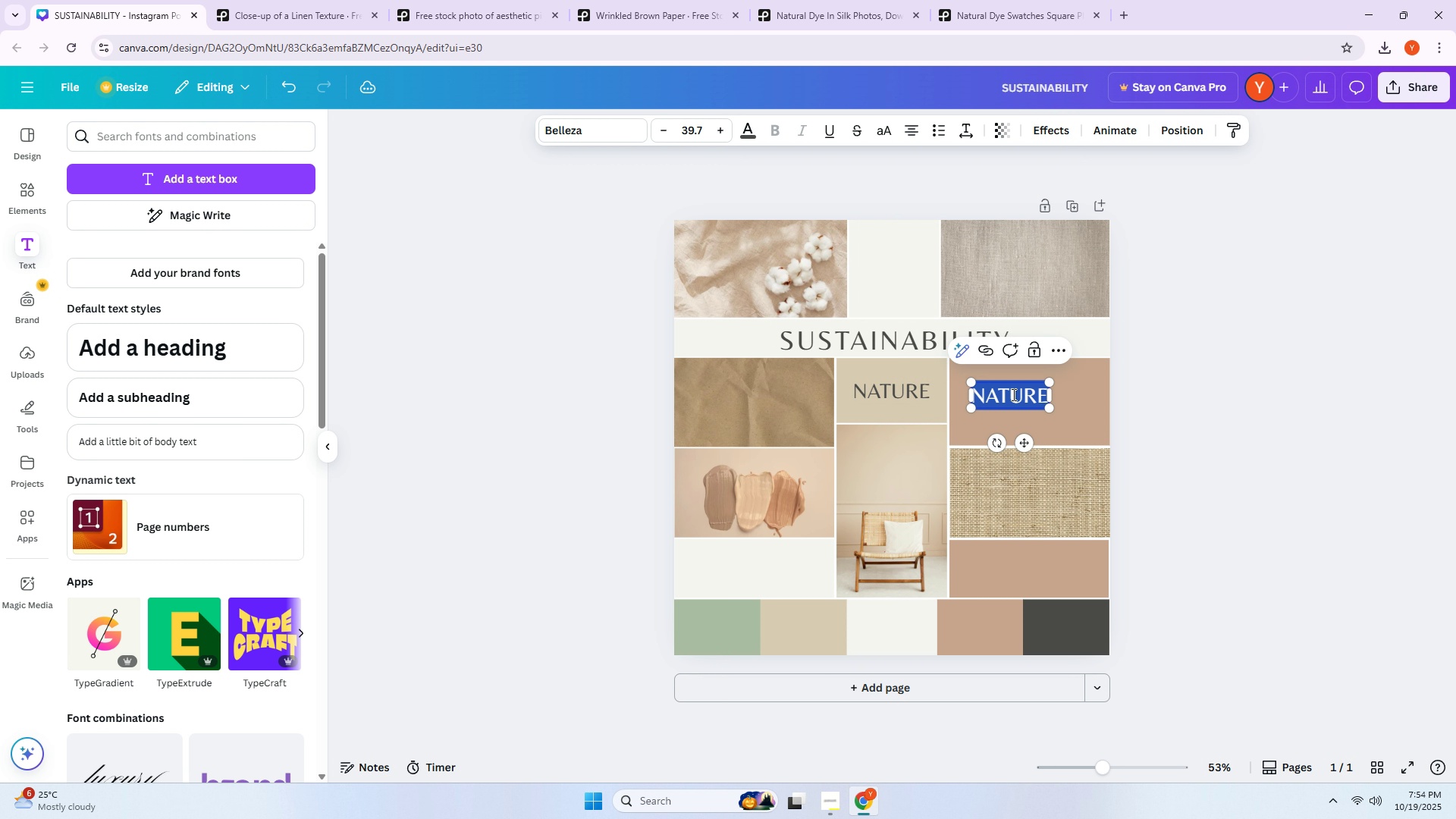 
double_click([1012, 394])
 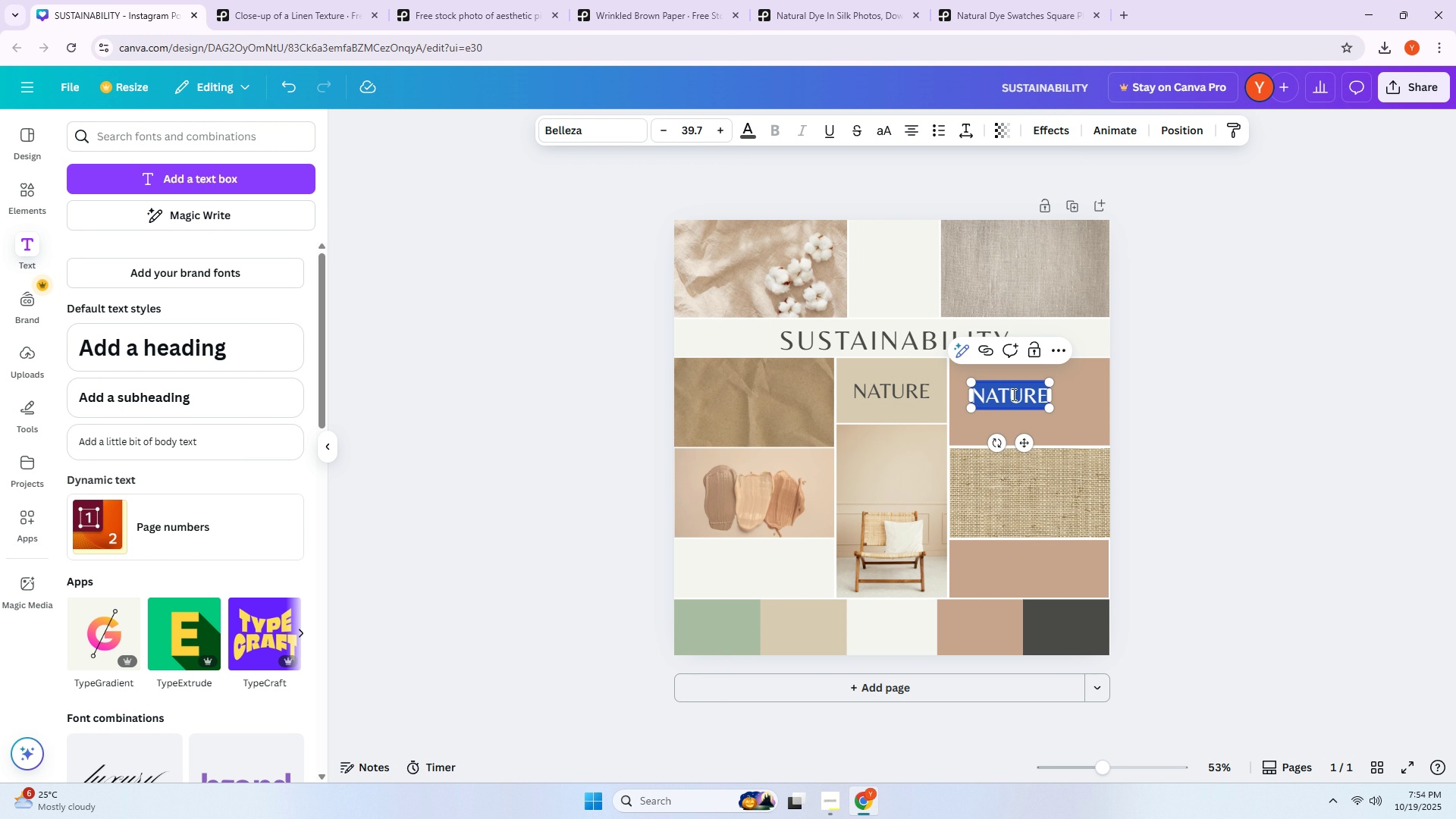 
type(exc)
key(Backspace)
key(Backspace)
key(Backspace)
type(eco-)
 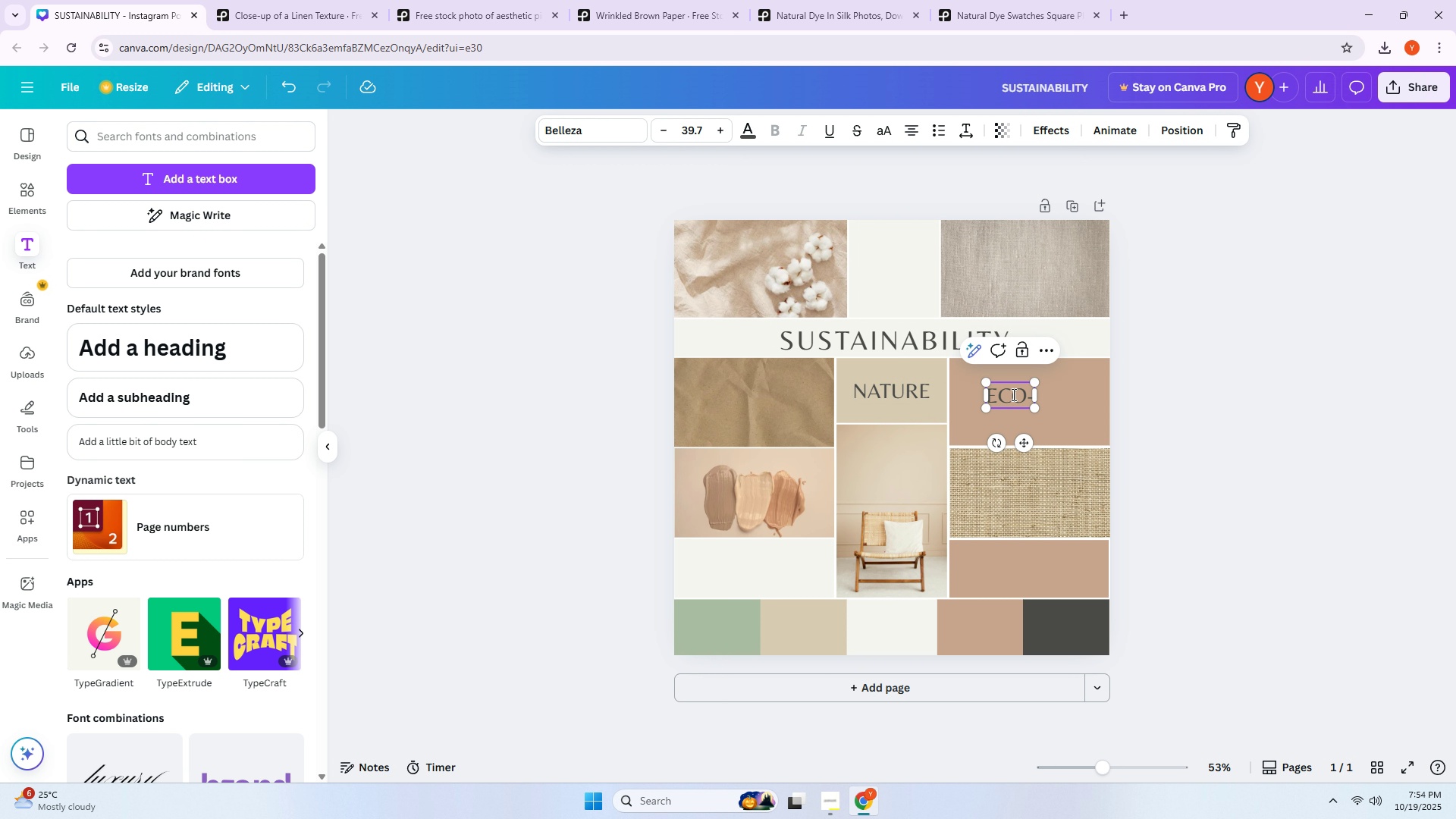 
key(Enter)
 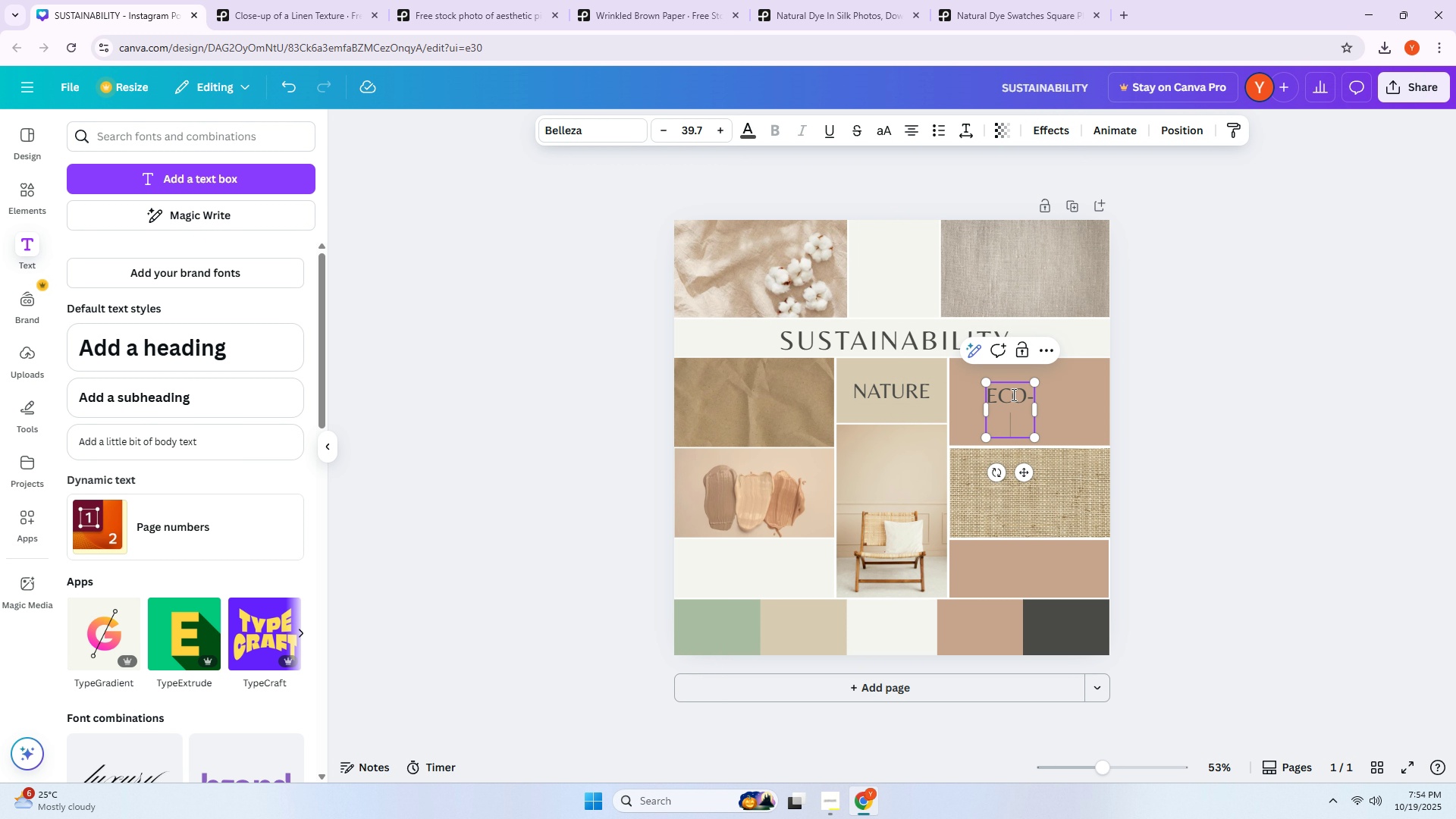 
type(friendly)
 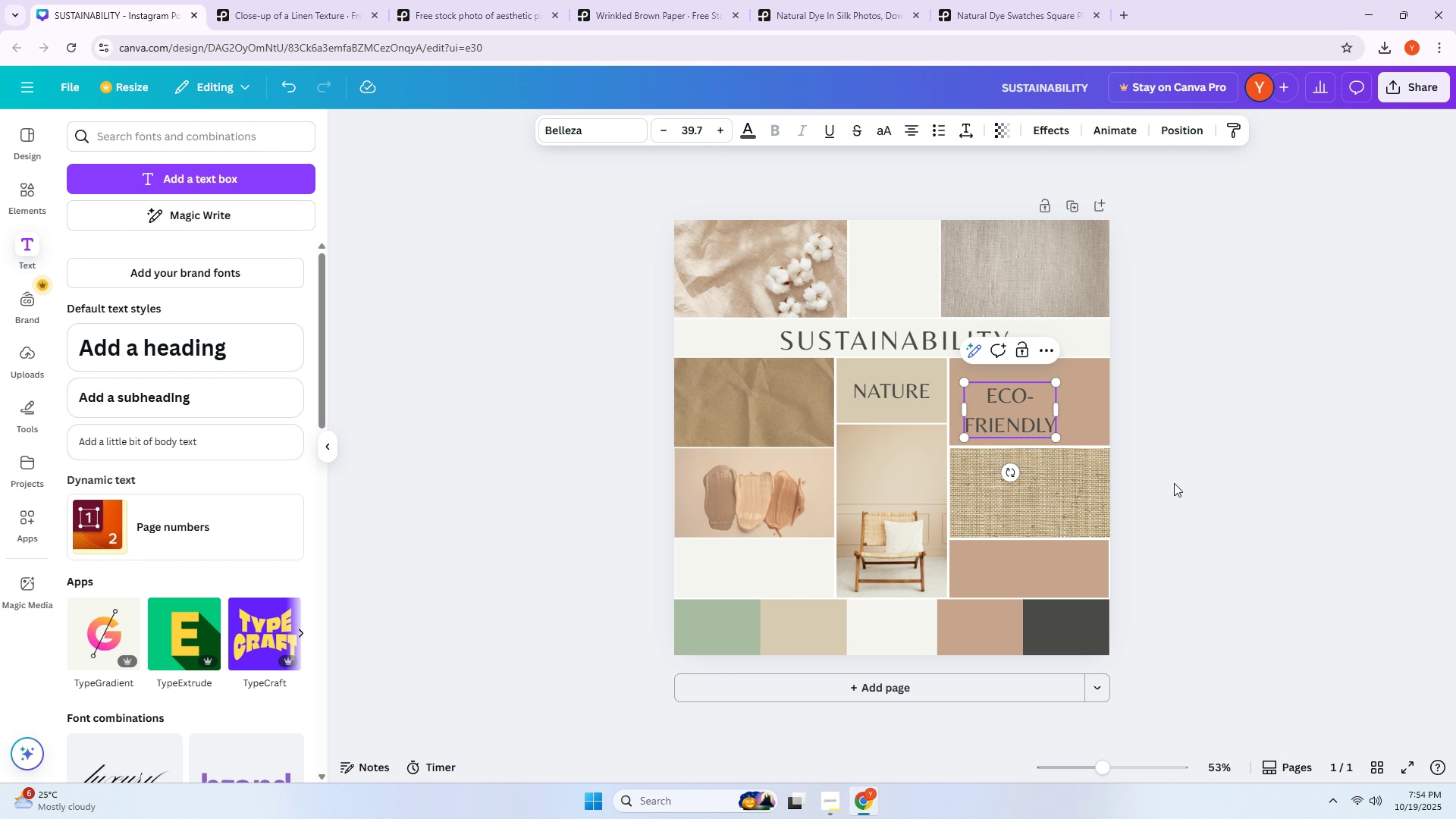 
left_click([1178, 479])
 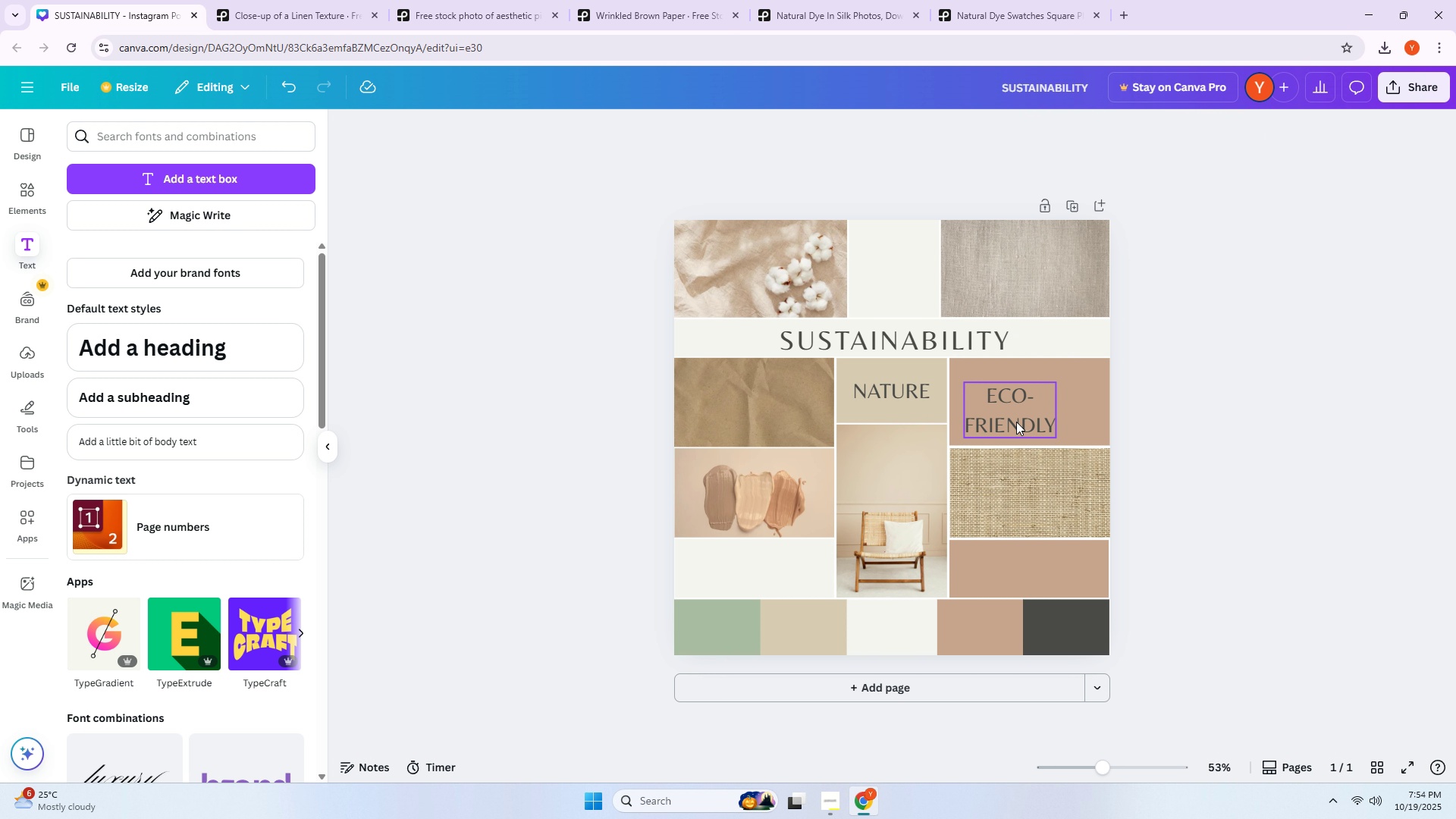 
left_click_drag(start_coordinate=[1004, 412], to_coordinate=[1018, 403])
 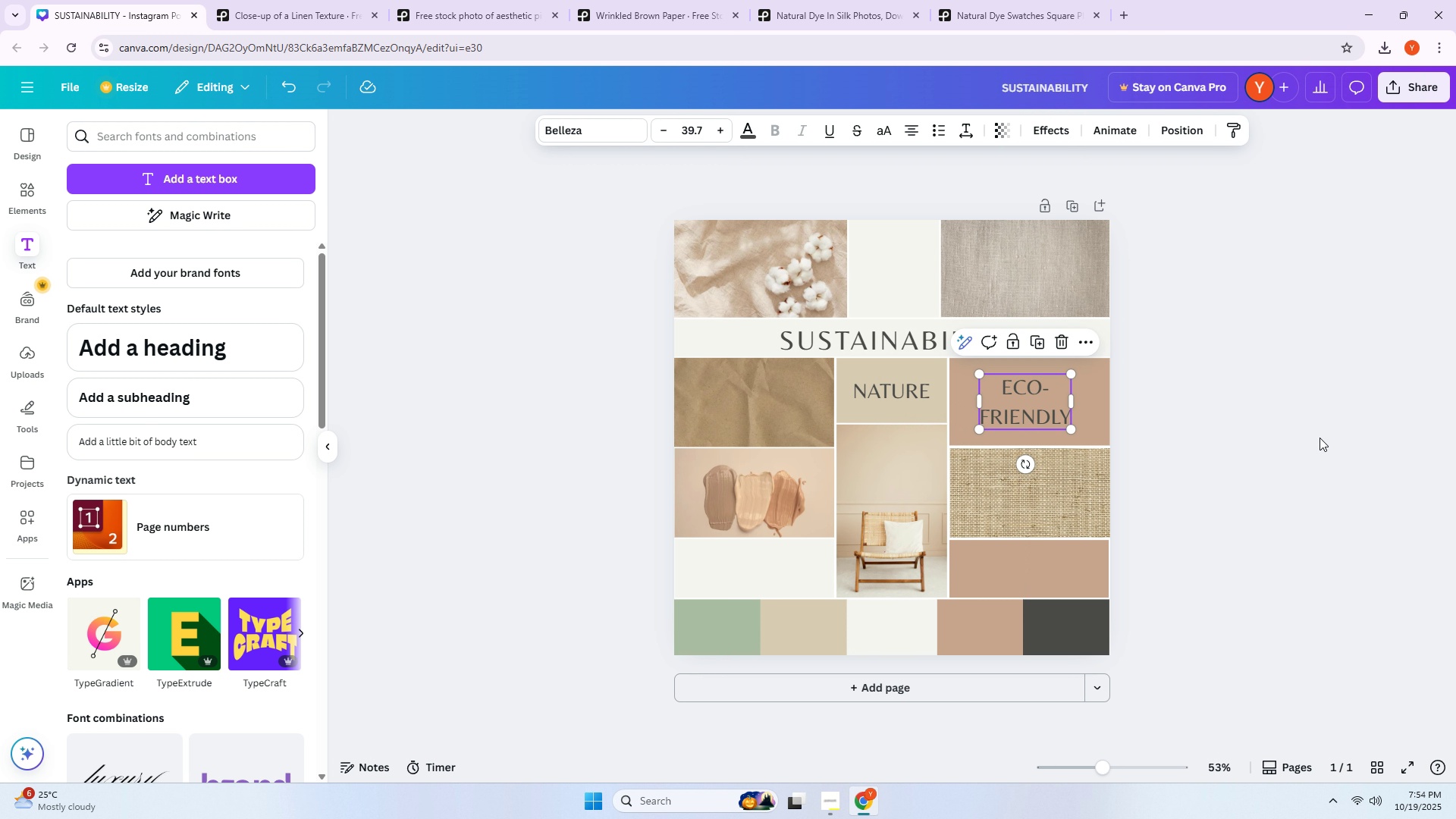 
left_click([1320, 438])
 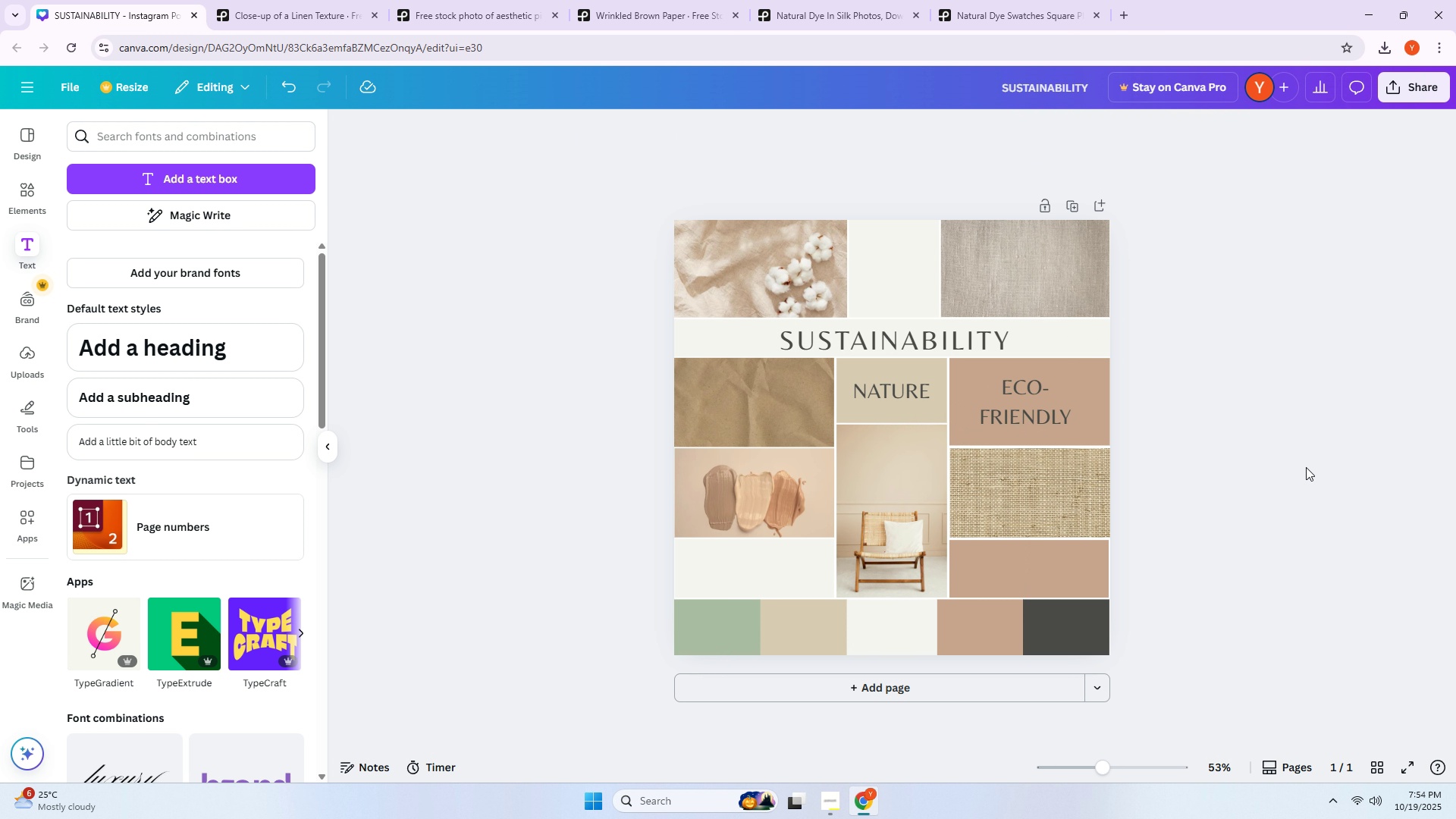 
hold_key(key=ControlLeft, duration=0.46)
scroll: coordinate [1306, 467], scroll_direction: up, amount: 2.0
 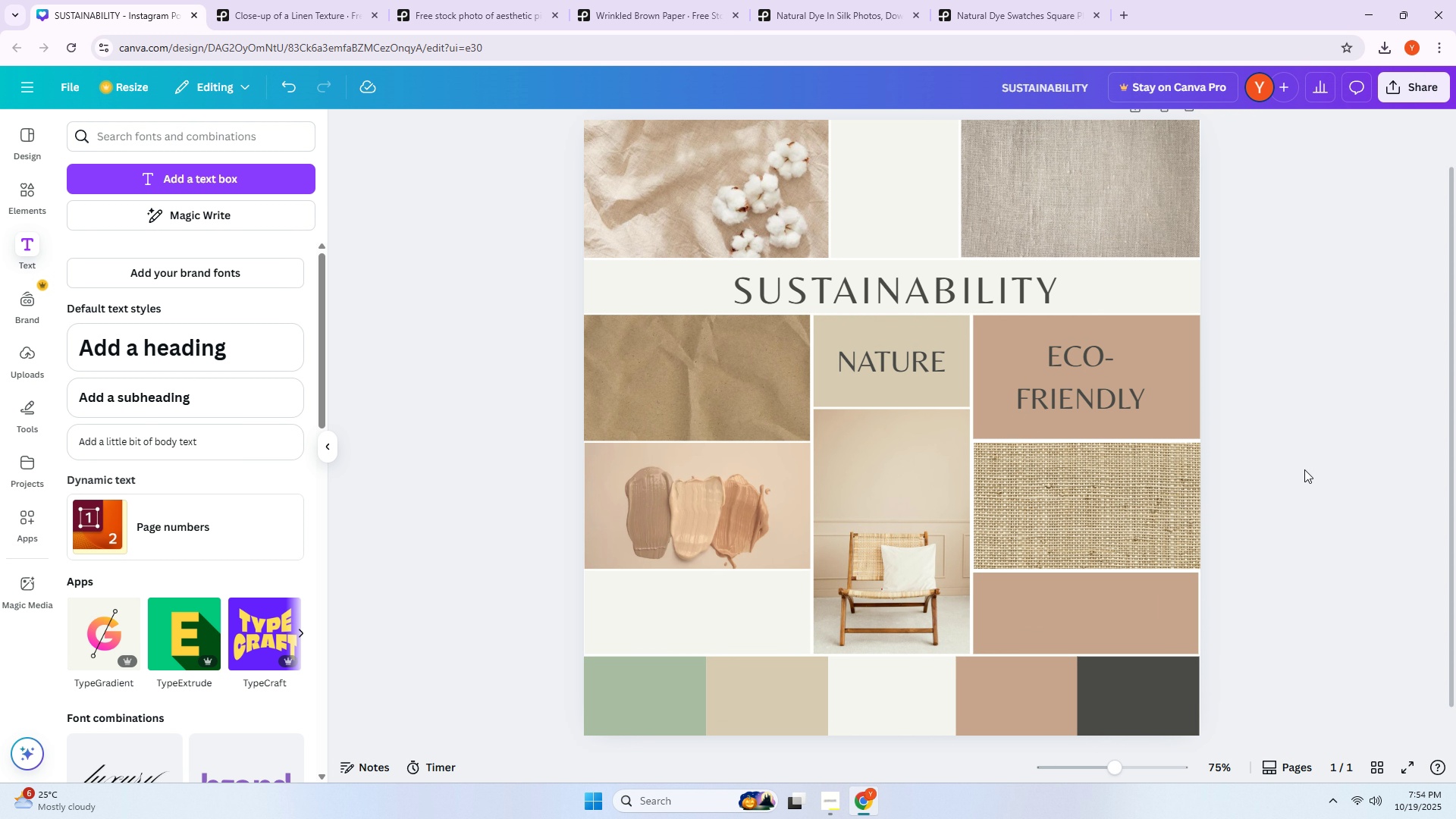 
scroll: coordinate [1304, 470], scroll_direction: down, amount: 4.0
 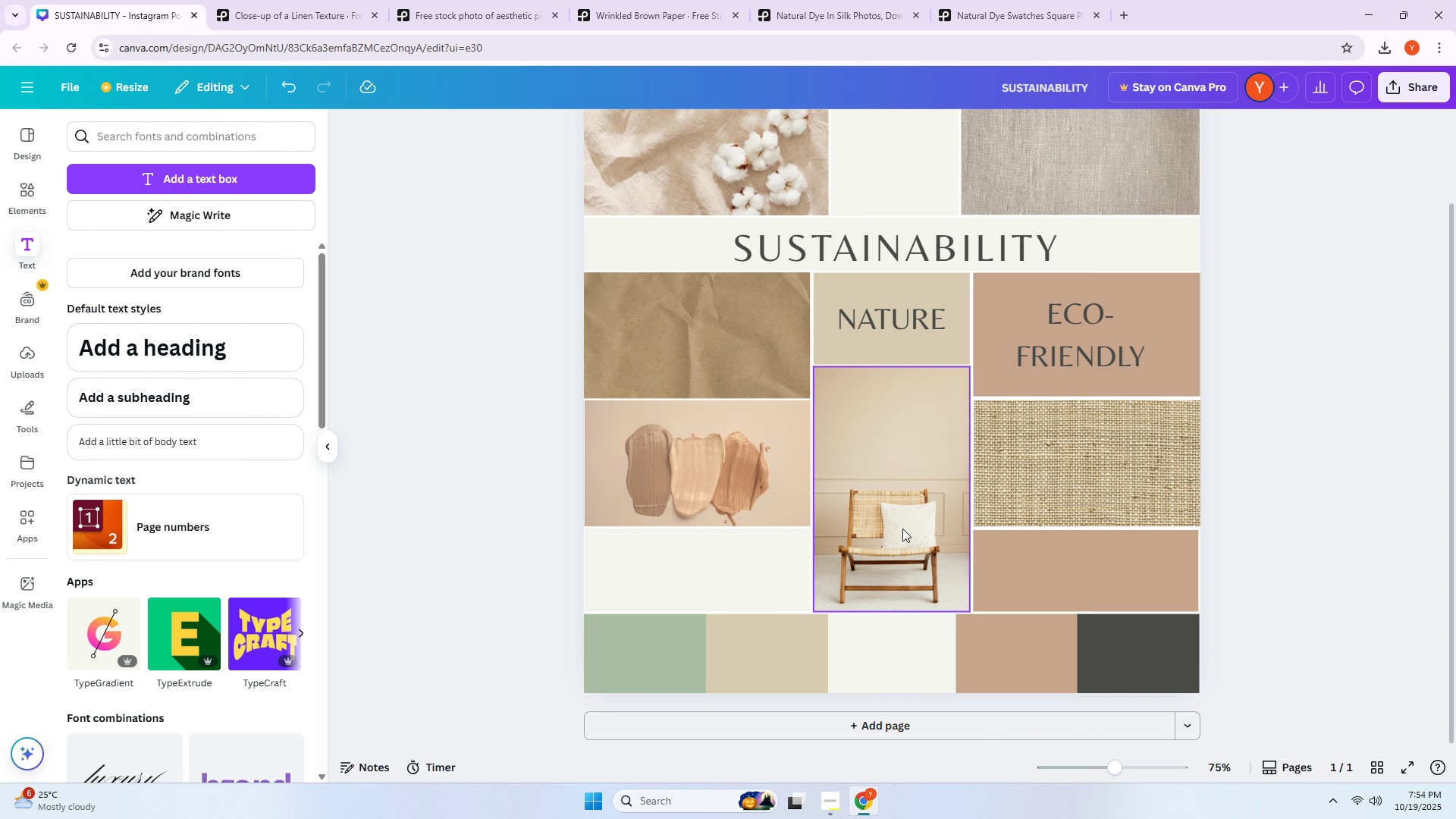 
hold_key(key=AltLeft, duration=0.92)
left_click_drag(start_coordinate=[1065, 352], to_coordinate=[679, 585])
 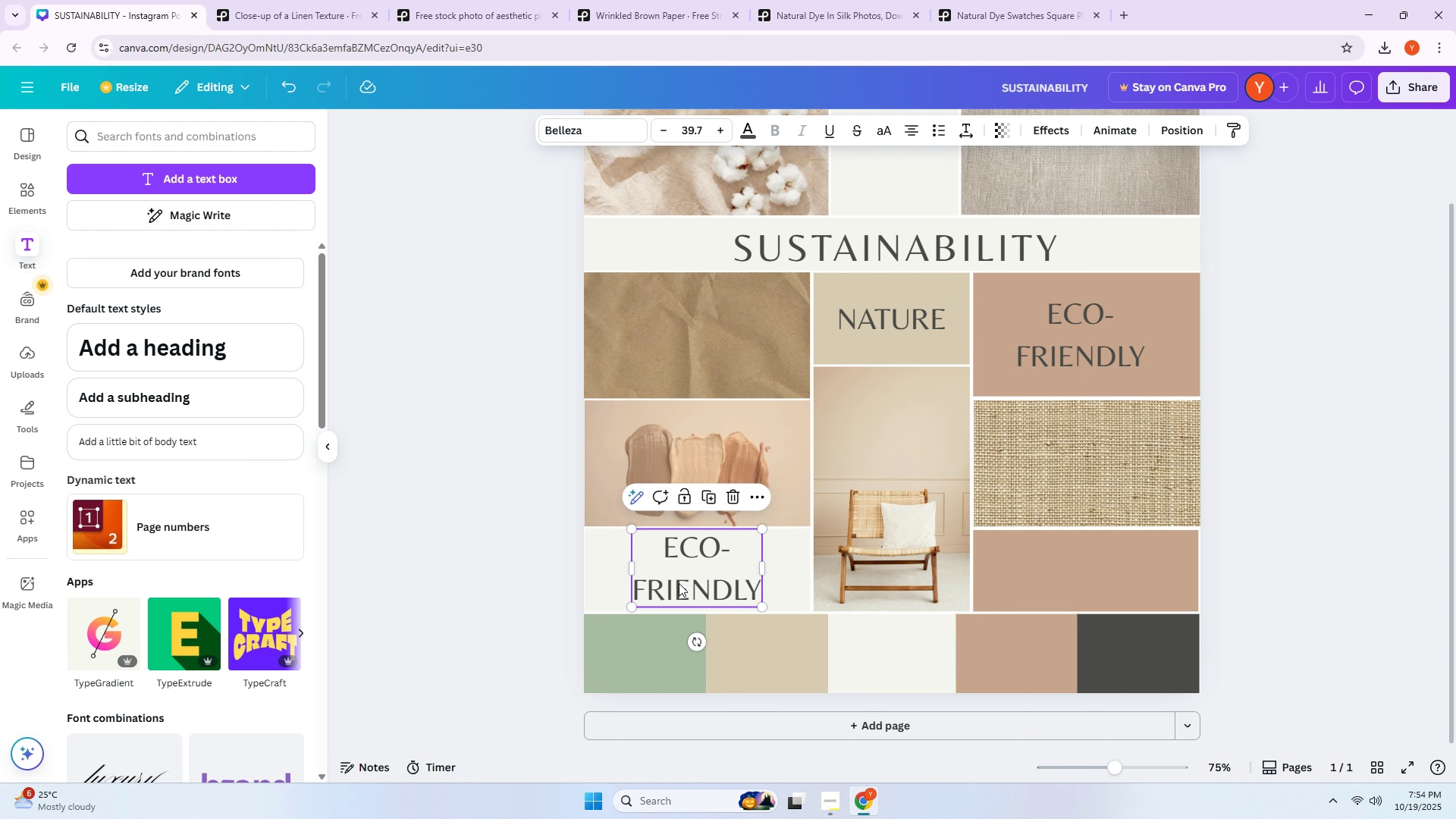 
double_click([679, 583])
 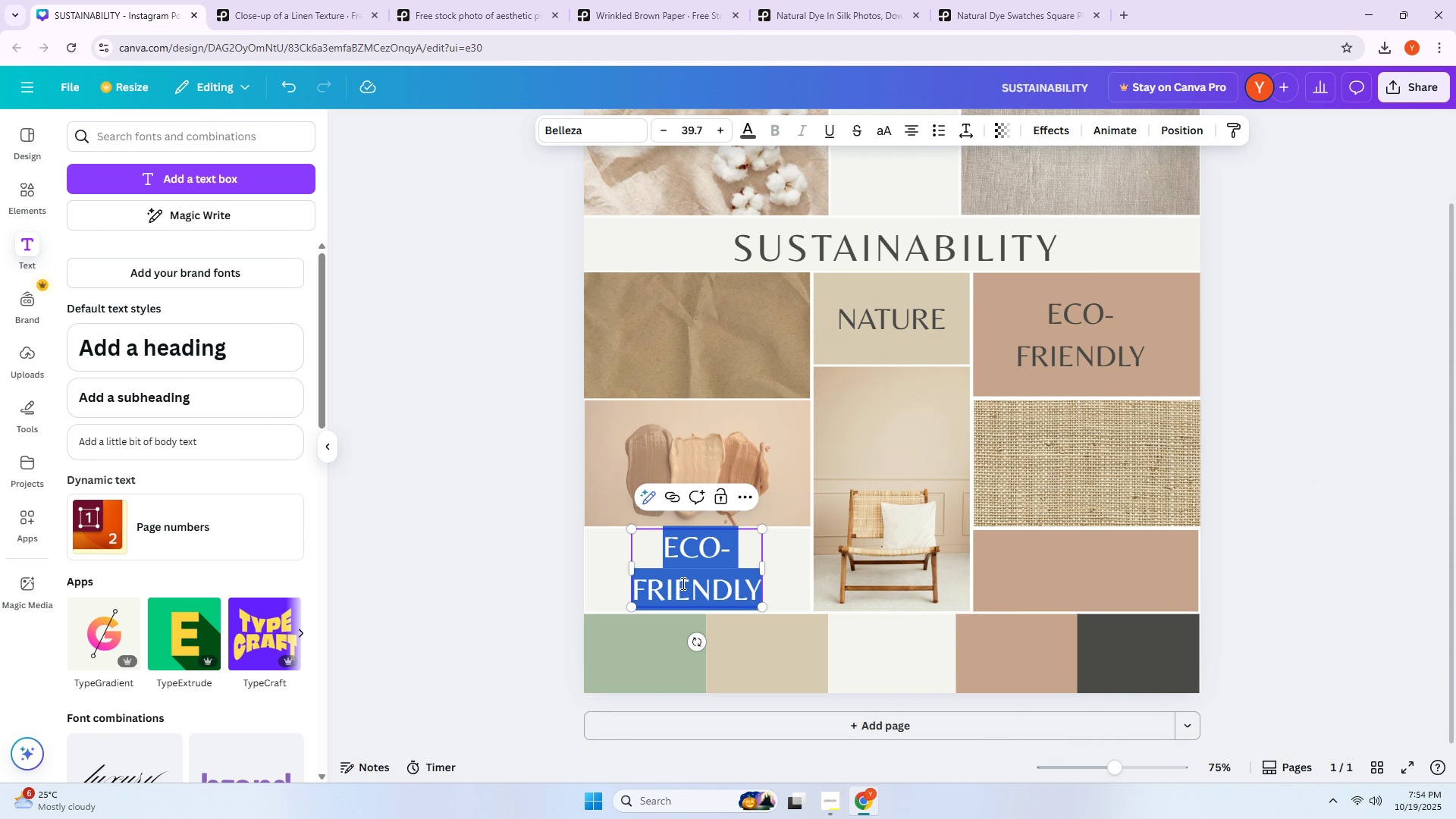 
triple_click([682, 583])
 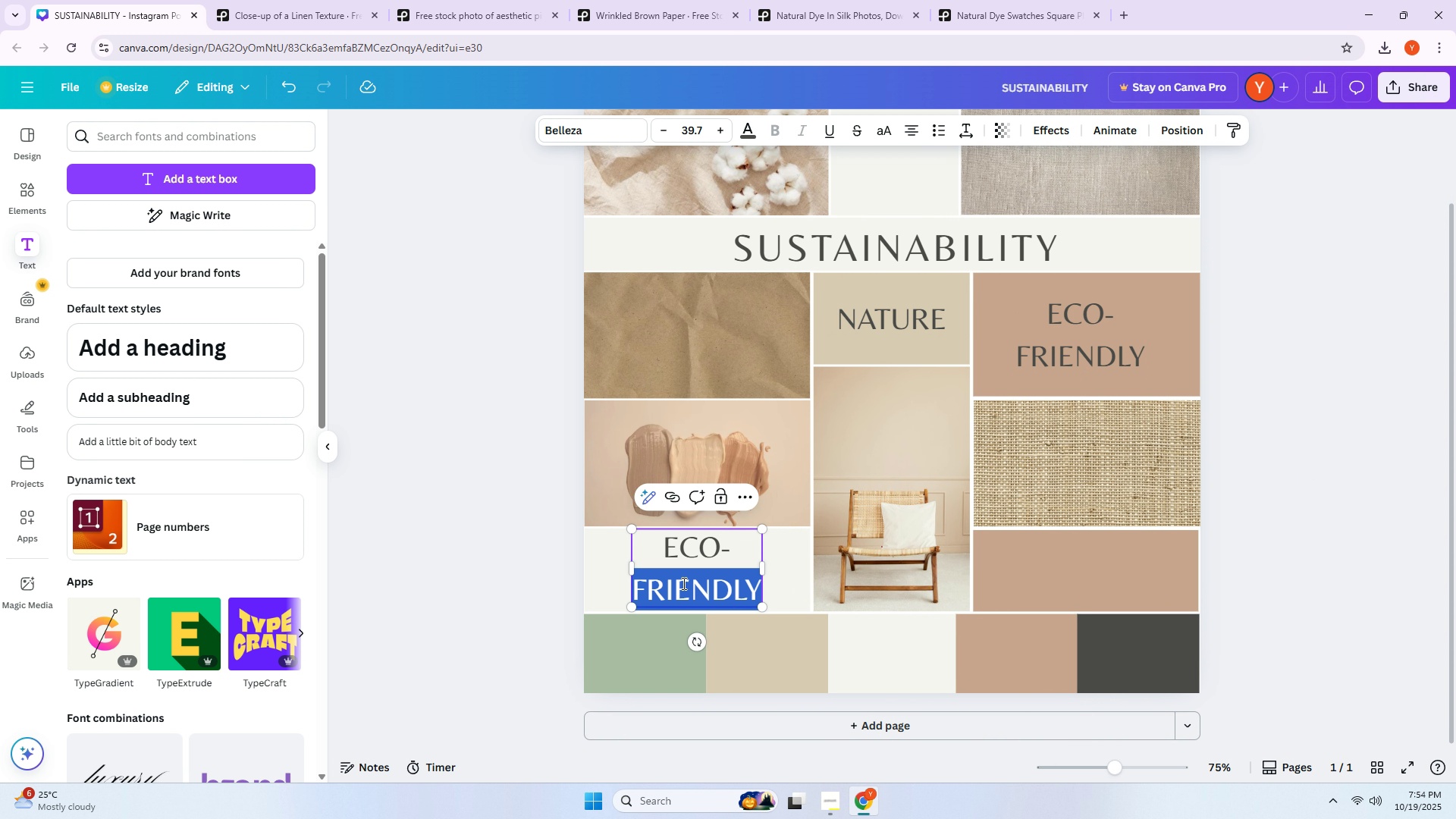 
key(Control+ControlLeft)
 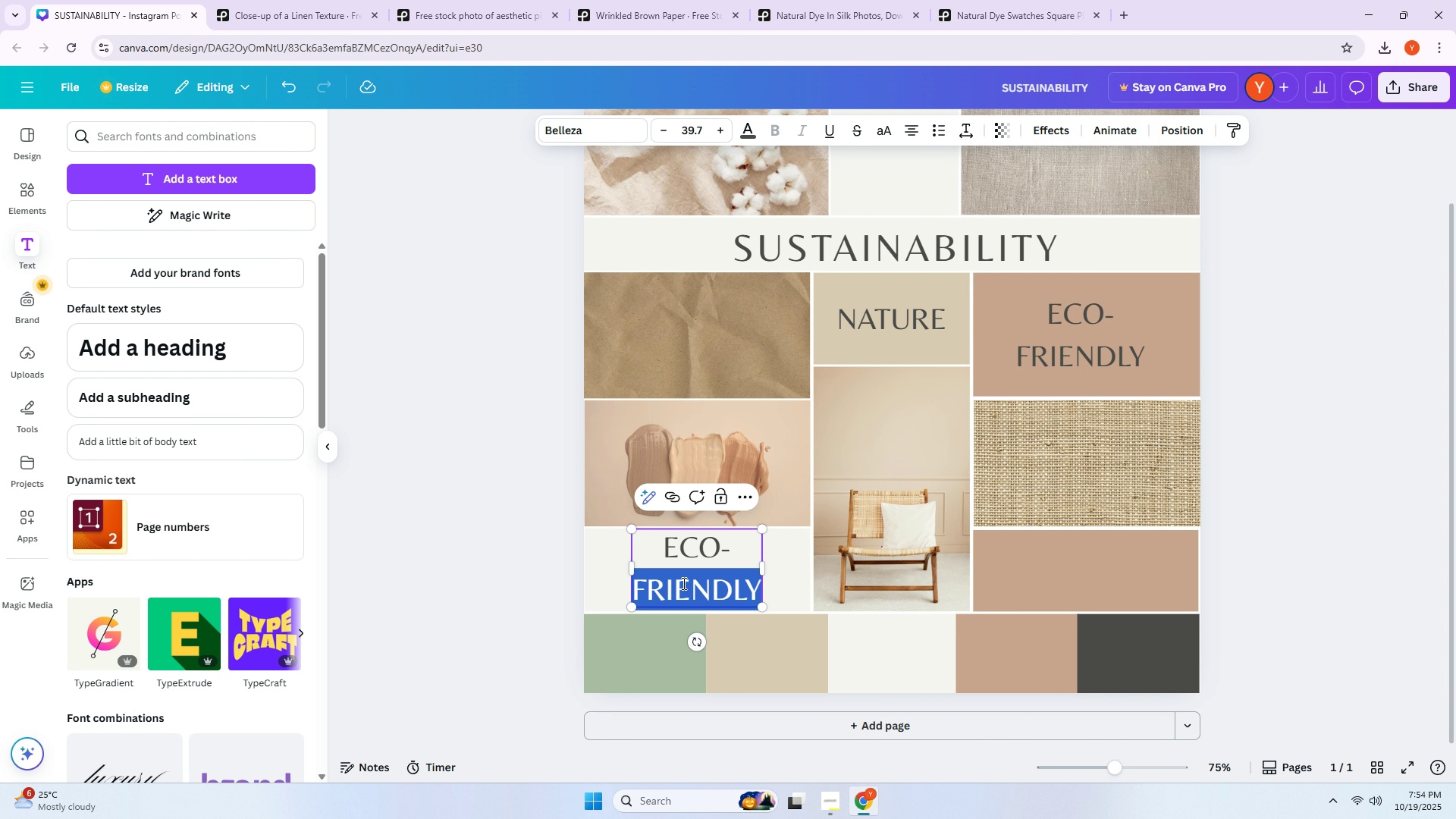 
key(Control+A)
 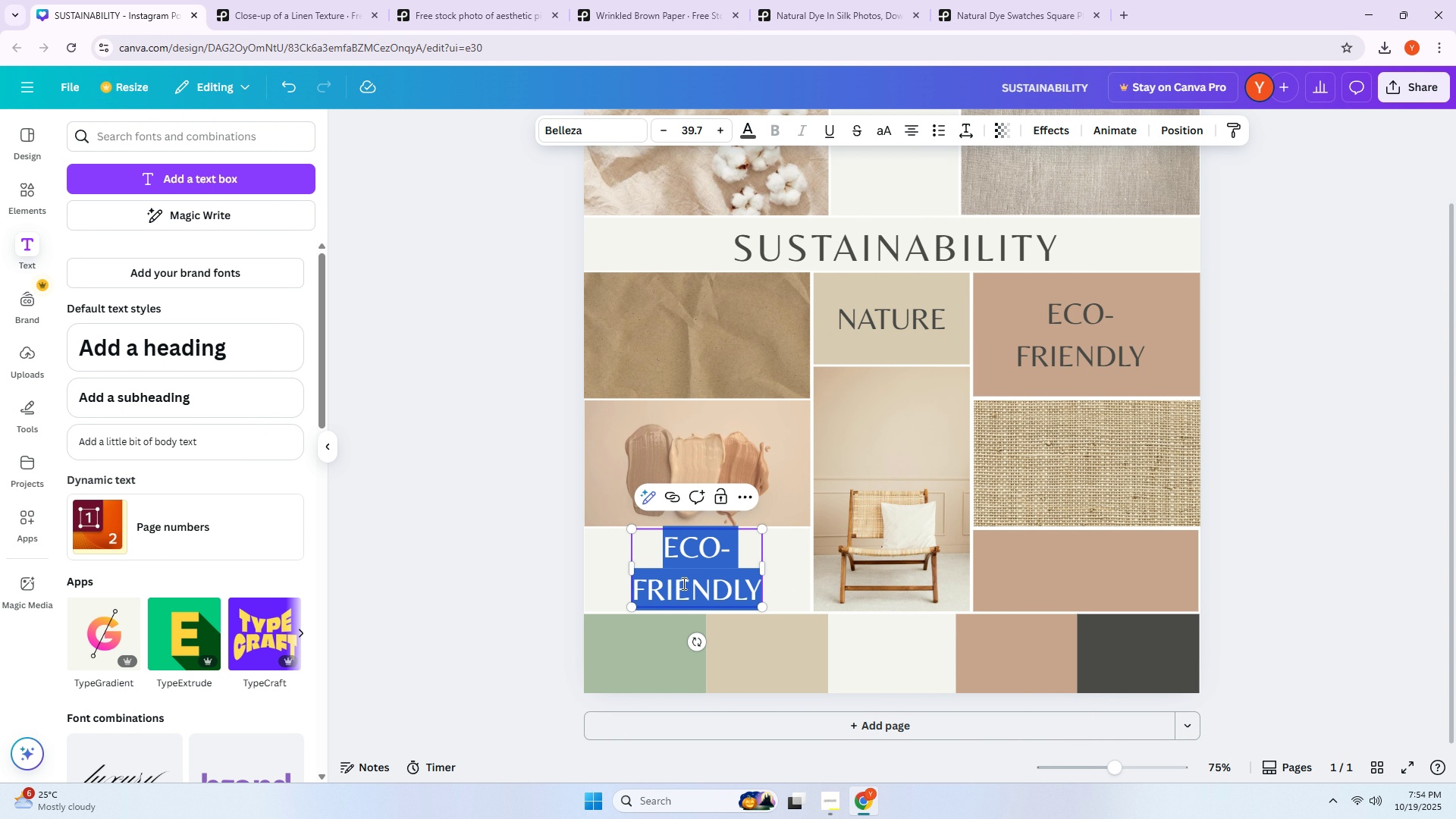 
type(conc)
key(Backspace)
type(scious)
 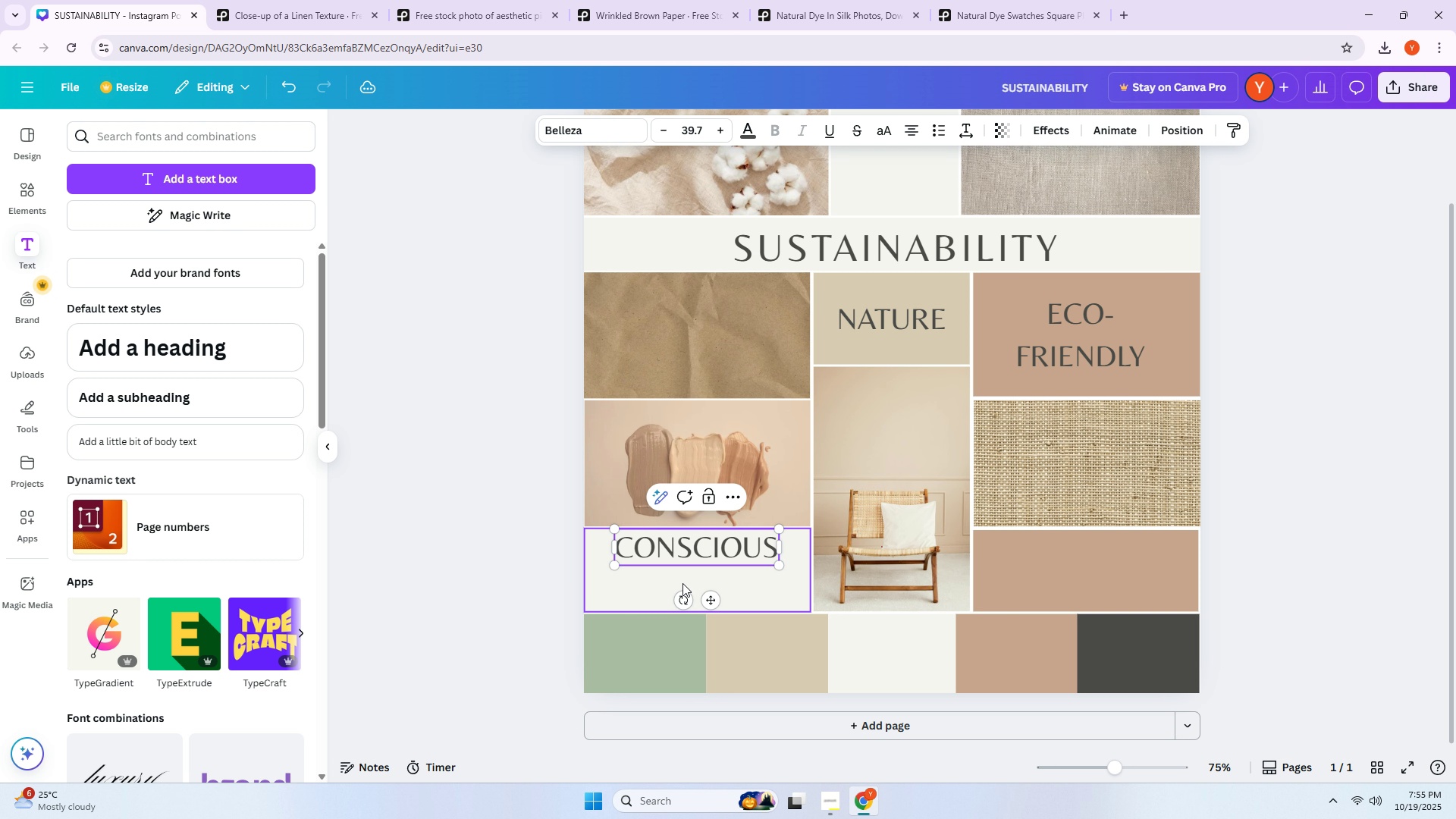 
key(Enter)
 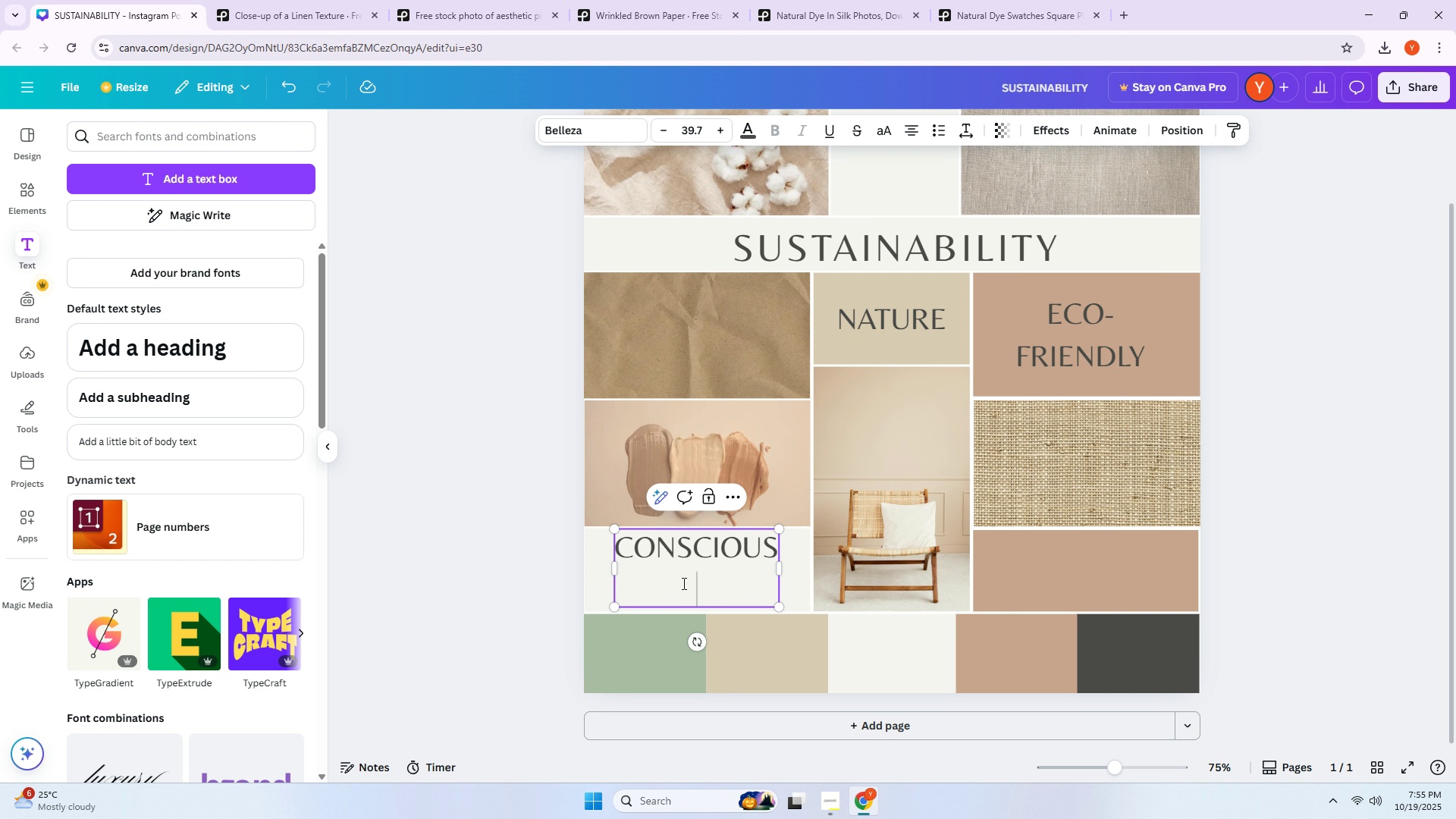 
type(des)
key(Backspace)
type(i)
key(Backspace)
type(sign)
 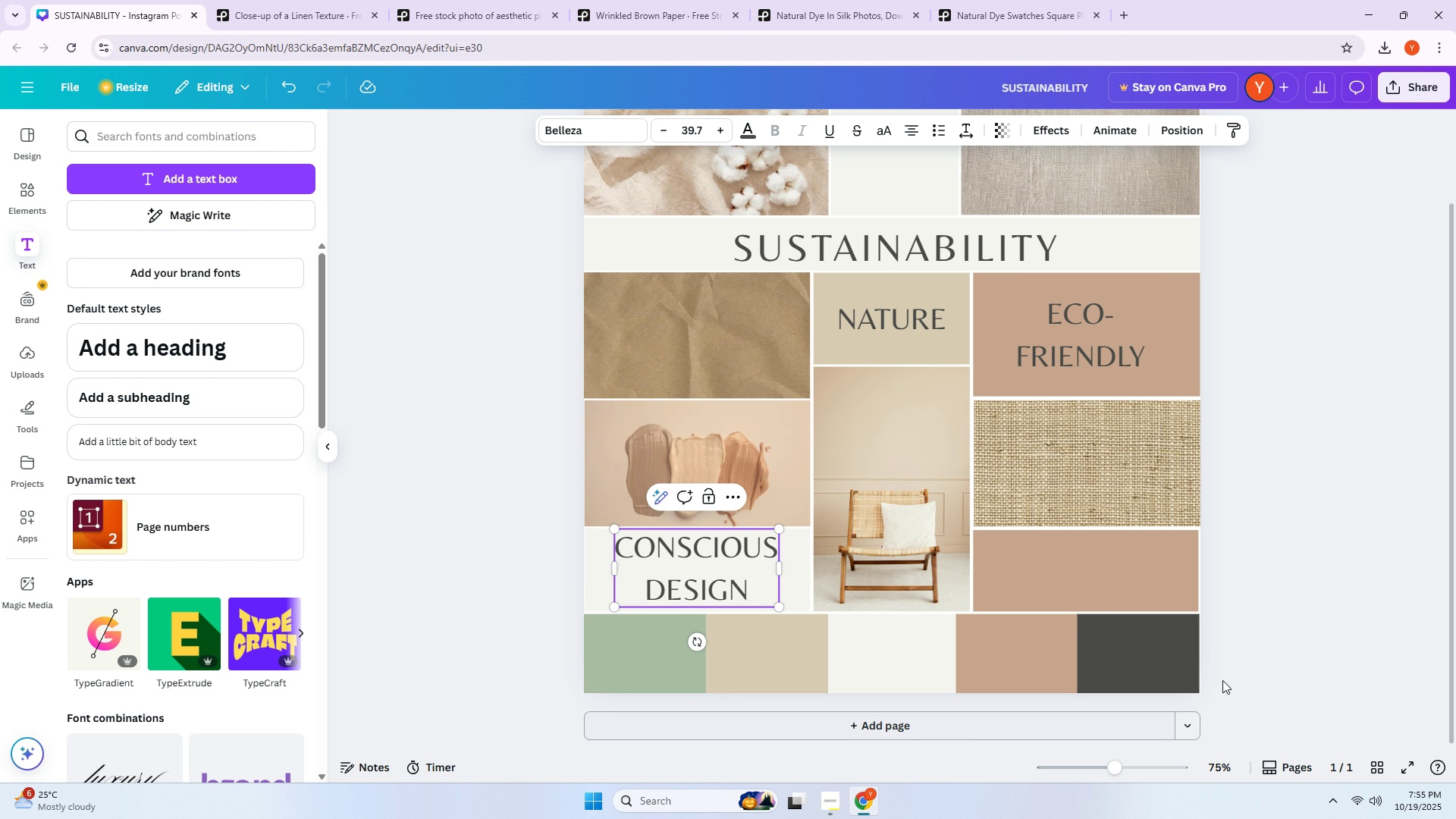 
left_click_drag(start_coordinate=[1448, 595], to_coordinate=[1432, 595])
 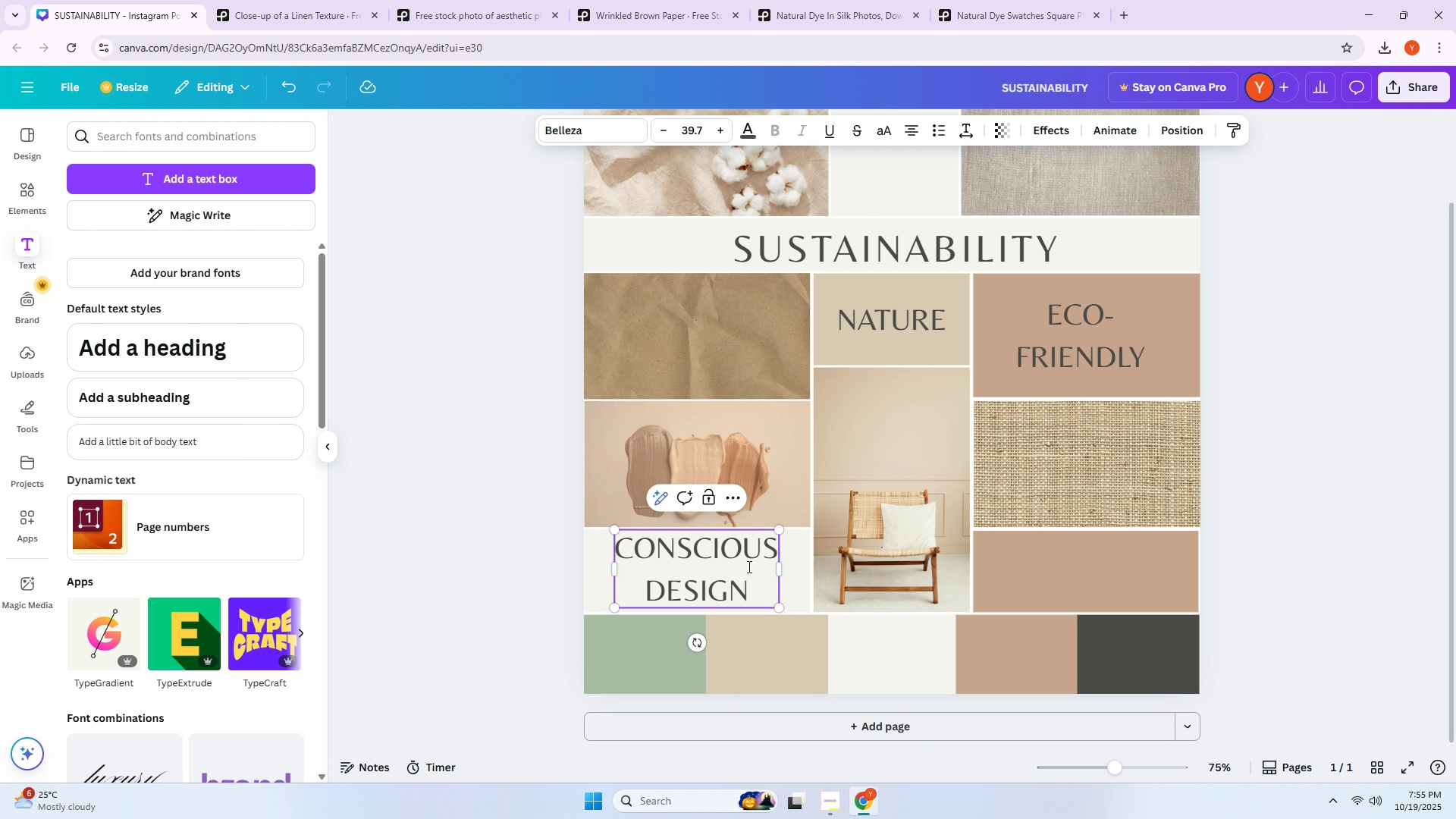 
left_click([748, 566])
 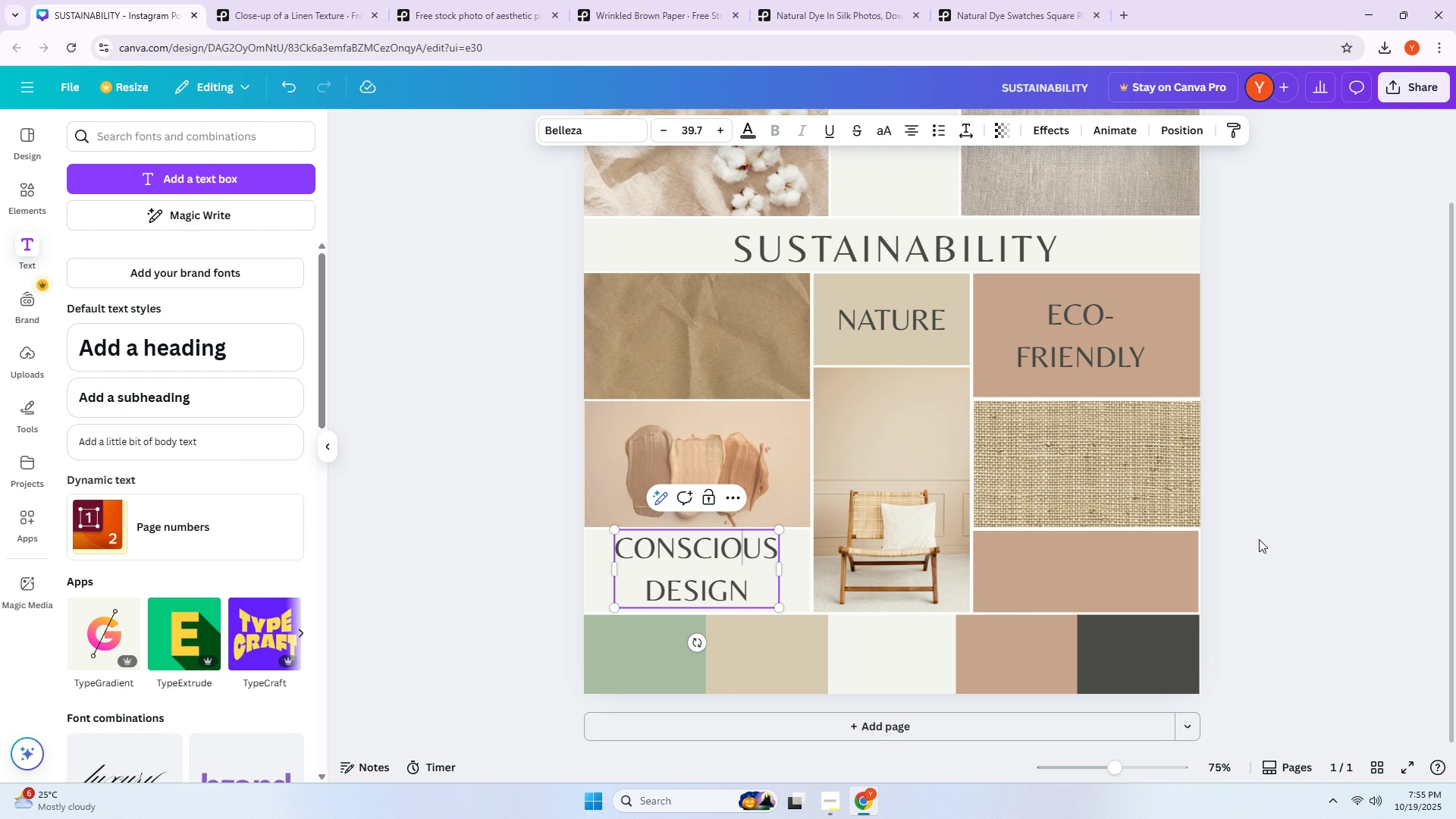 
left_click_drag(start_coordinate=[1294, 533], to_coordinate=[1290, 538])
 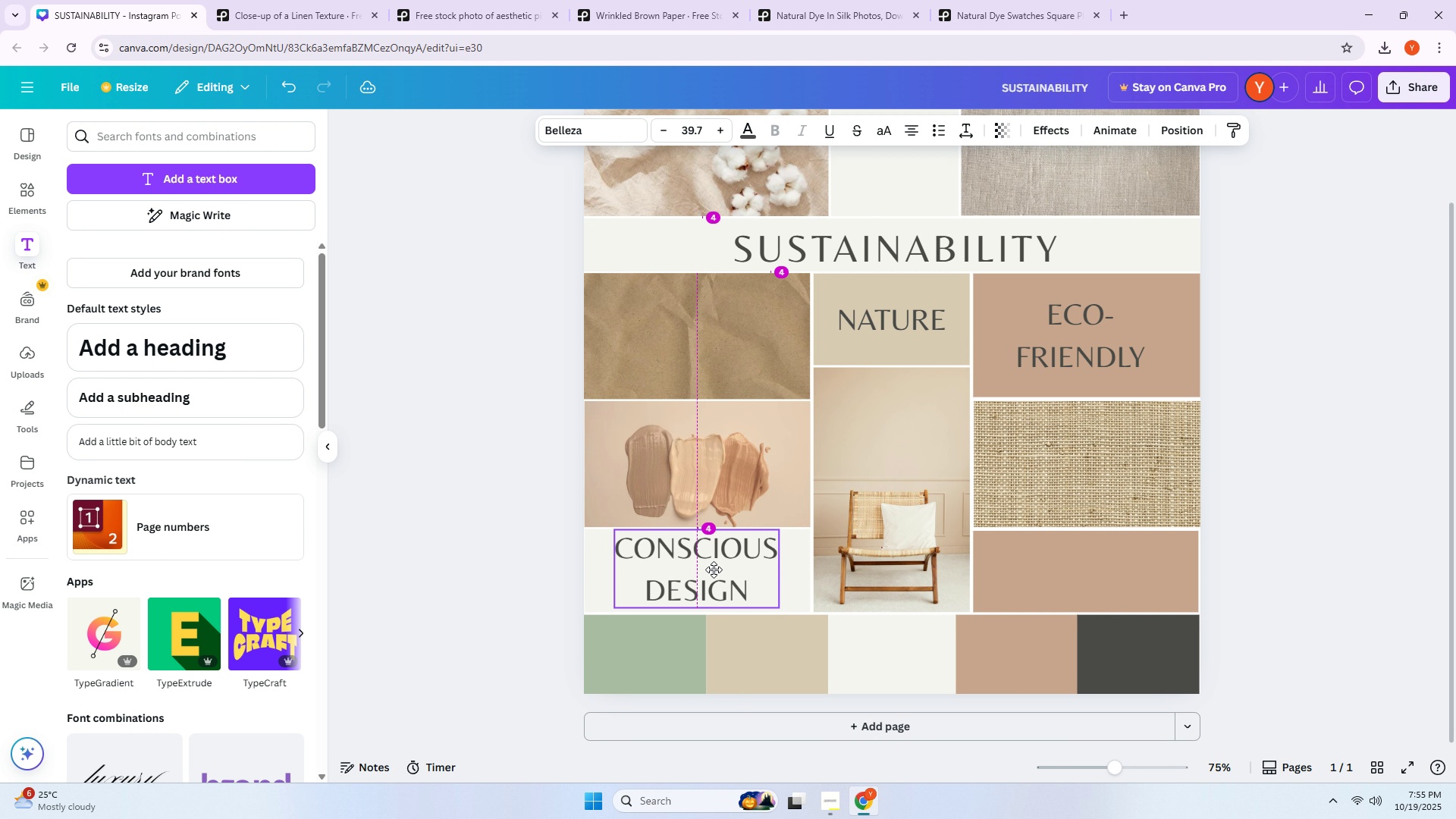 
left_click([713, 570])
 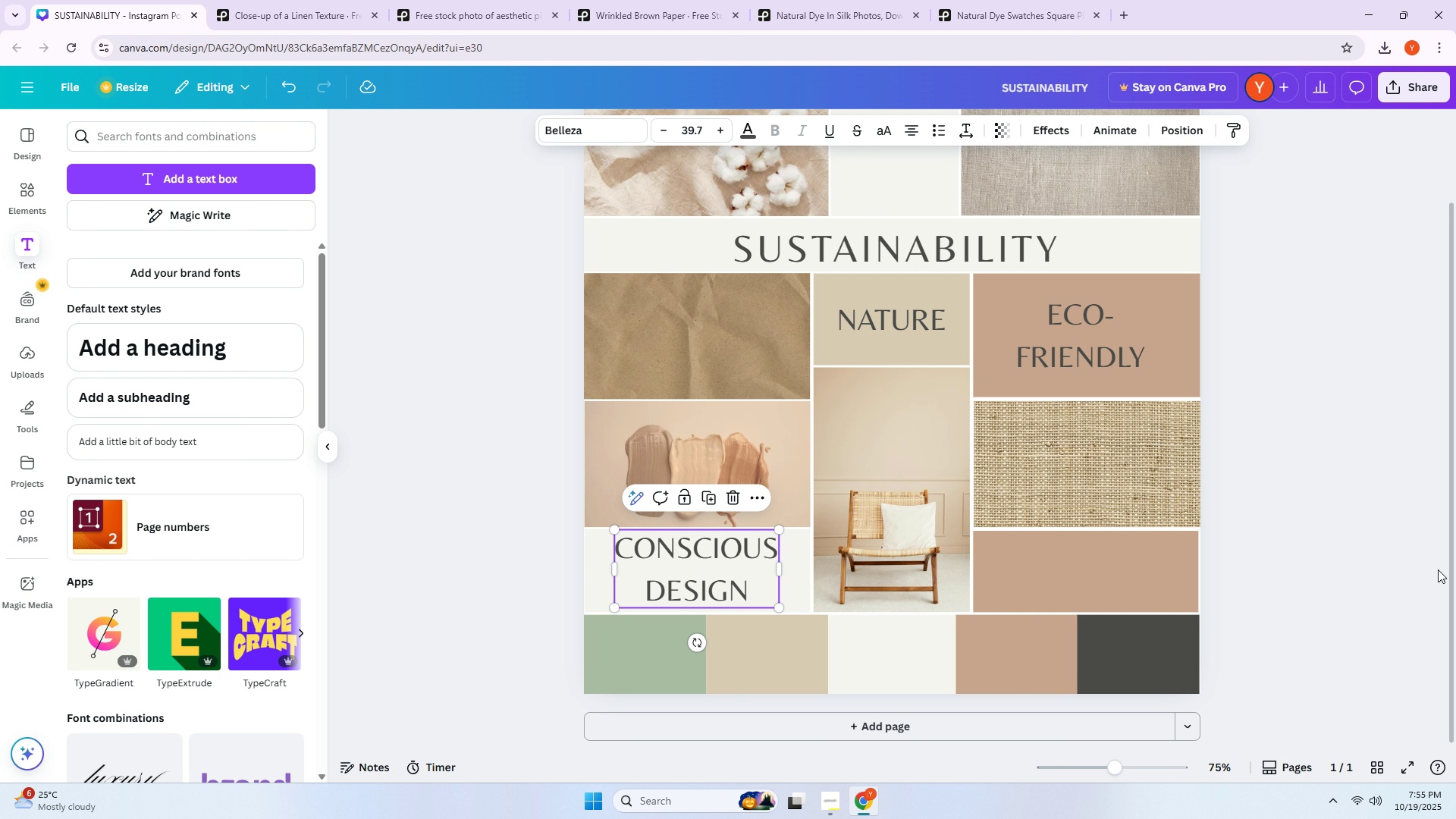 
left_click([1438, 570])
 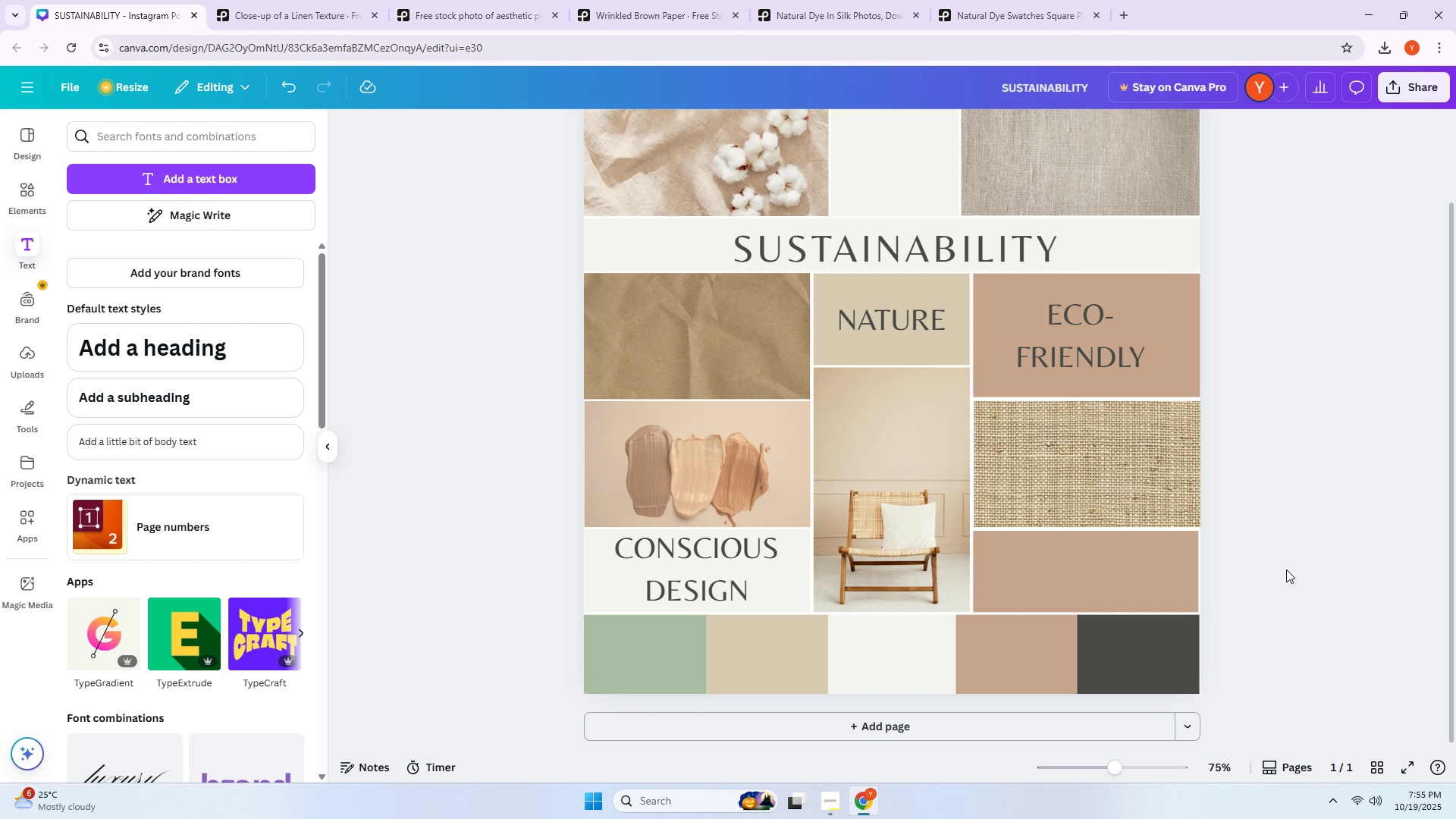 
hold_key(key=AltLeft, duration=1.51)
left_click_drag(start_coordinate=[694, 557], to_coordinate=[1075, 562])
 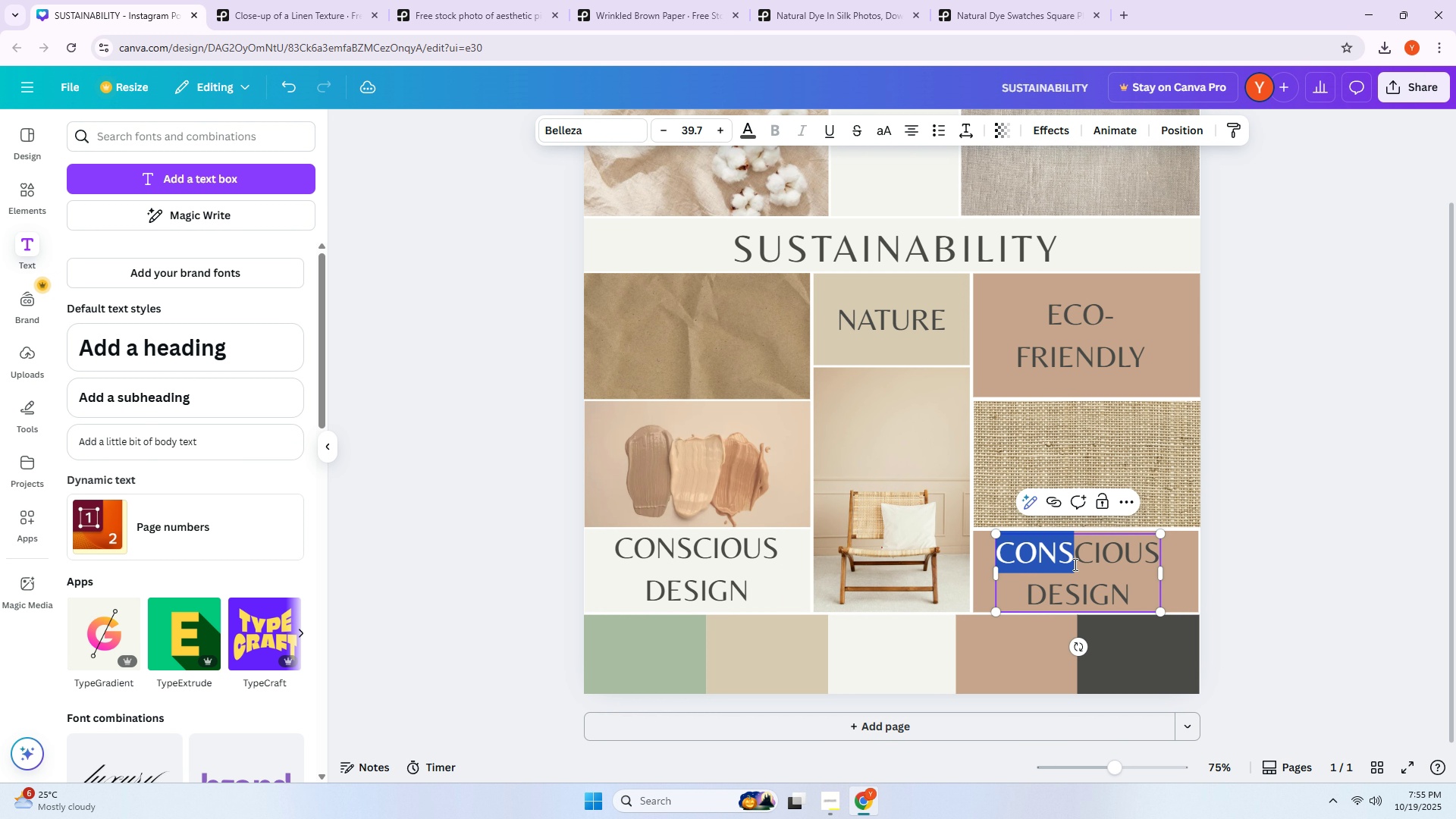 
key(Alt+AltLeft)
 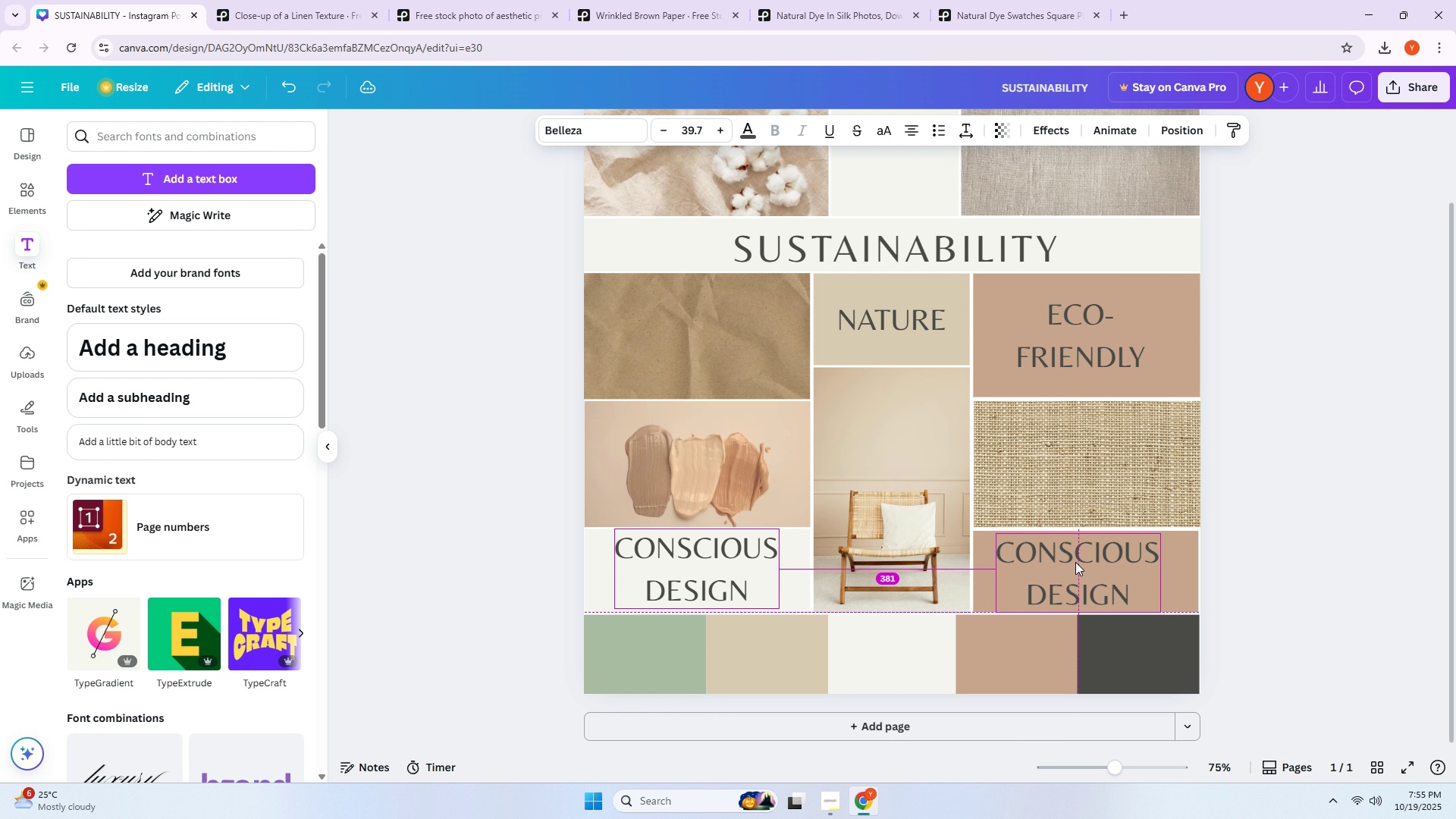 
key(Alt+AltLeft)